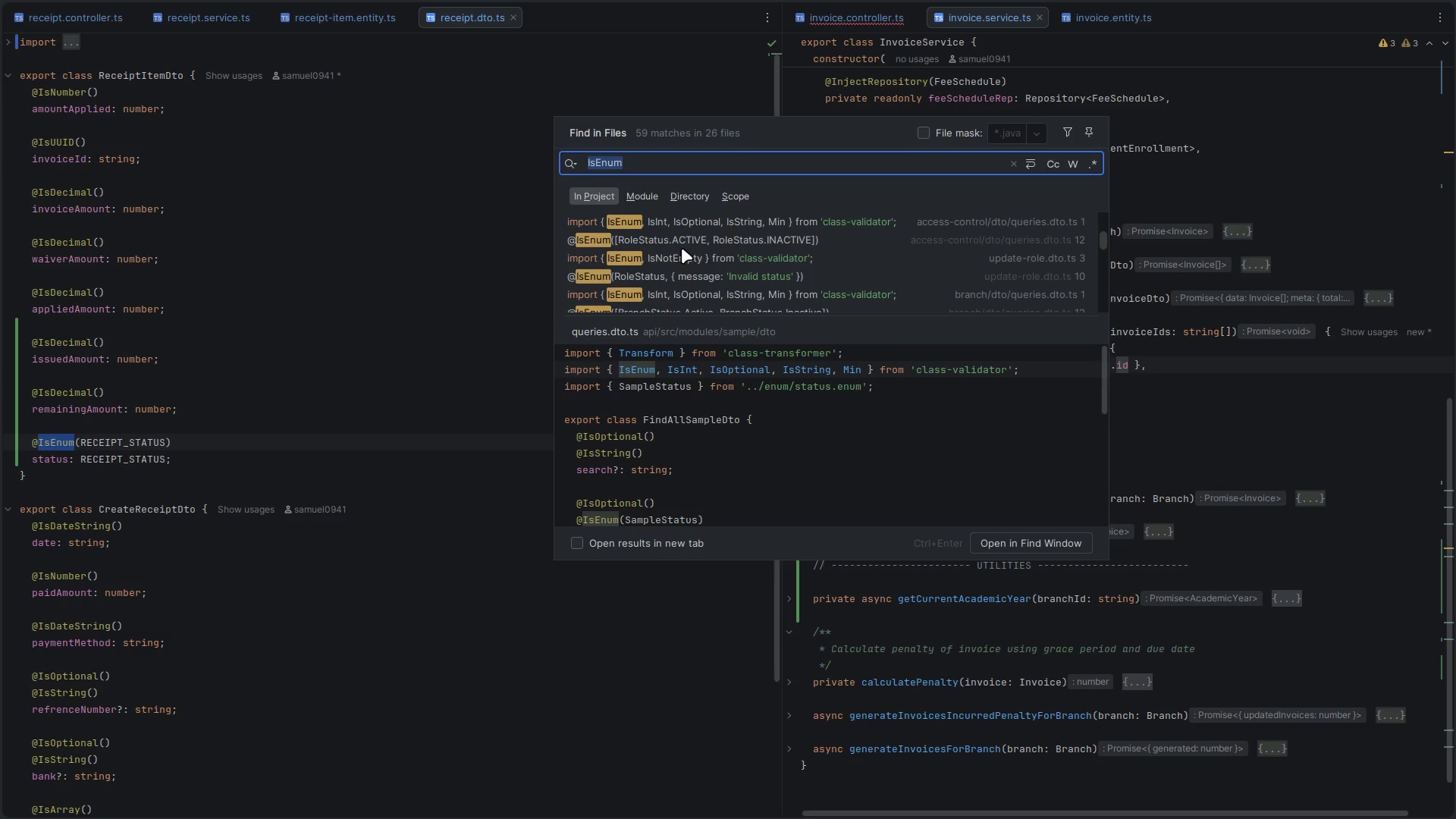 
left_click([381, 326])
 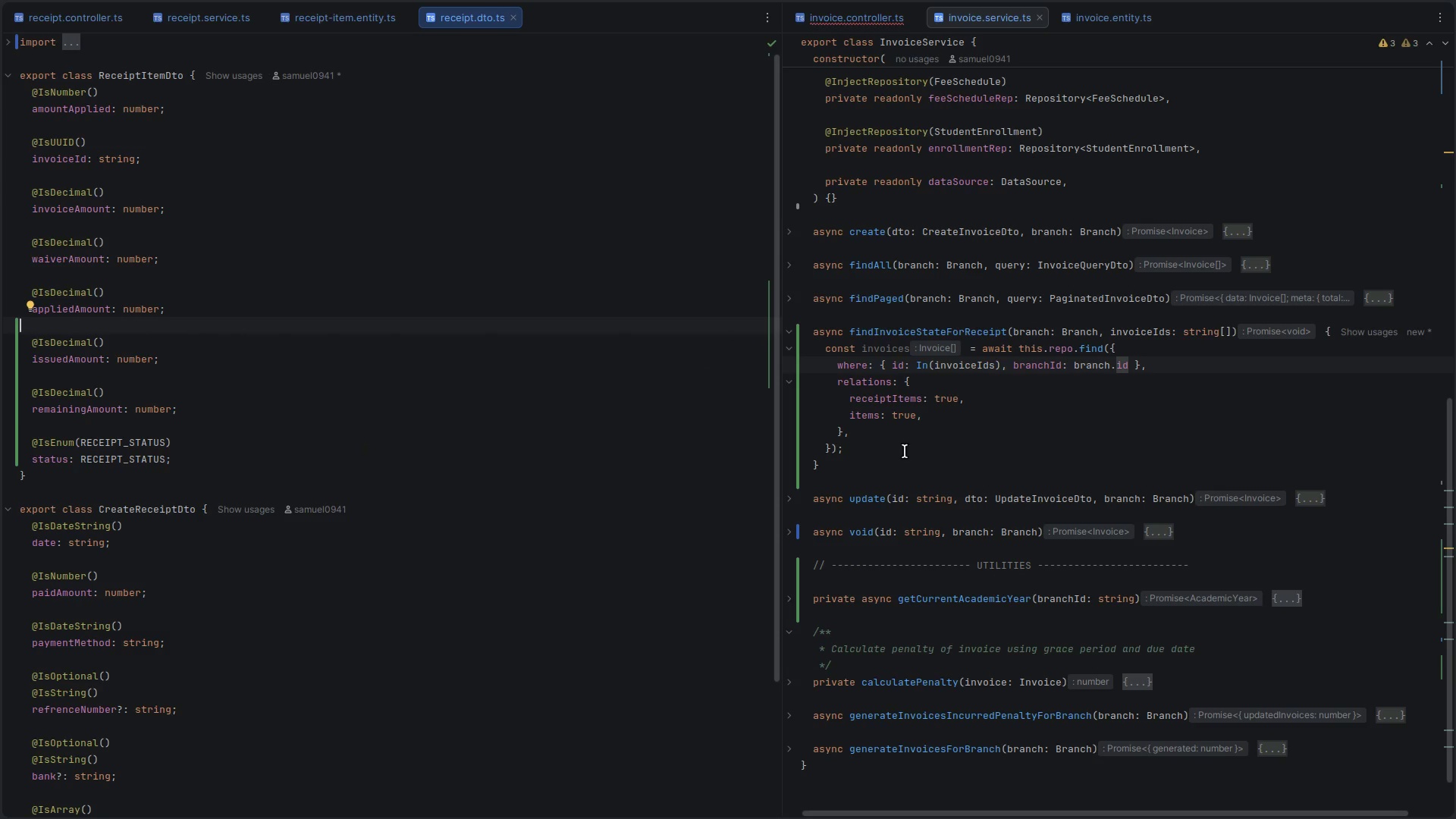 
double_click([886, 351])
 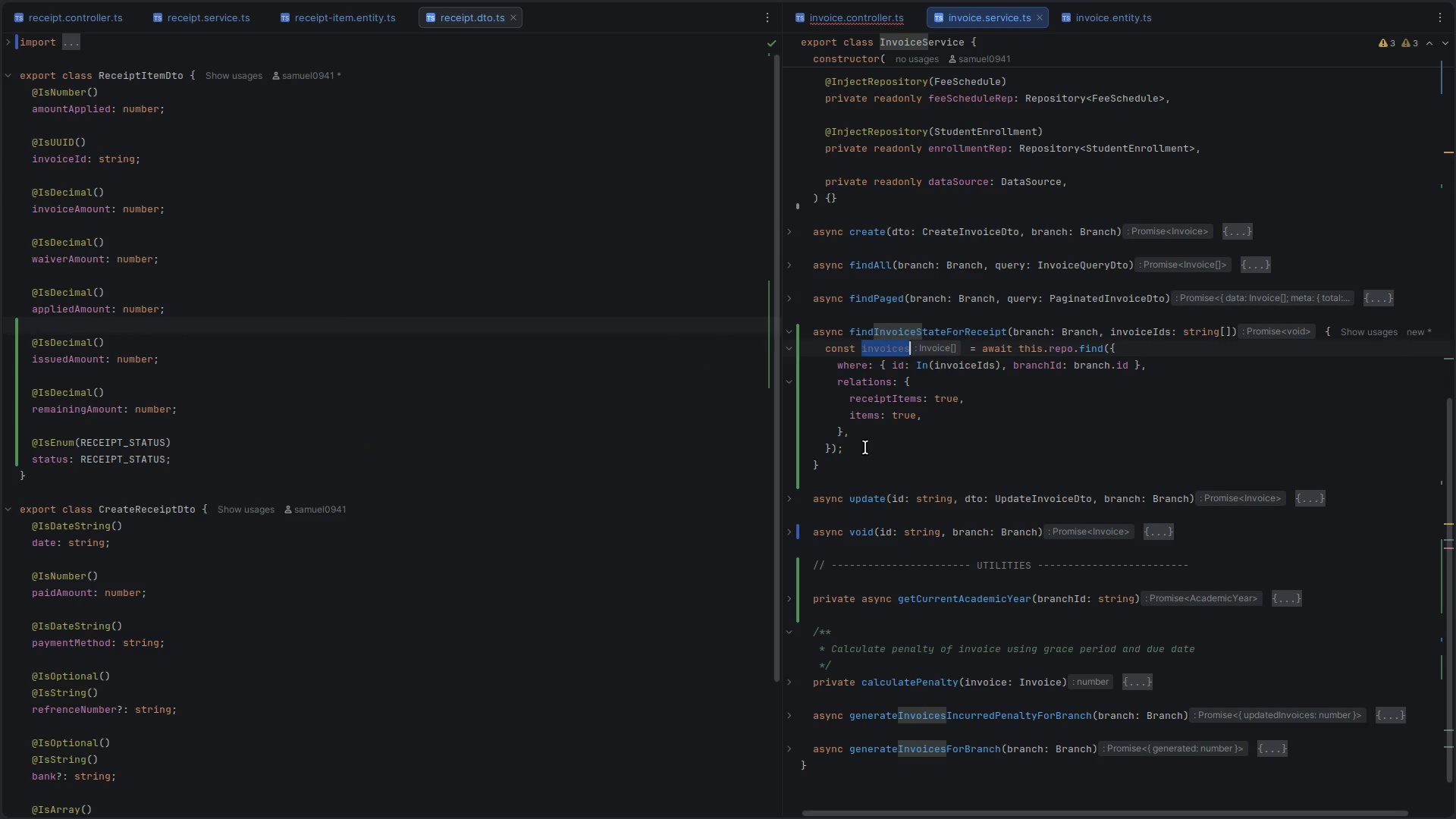 
left_click([866, 444])
 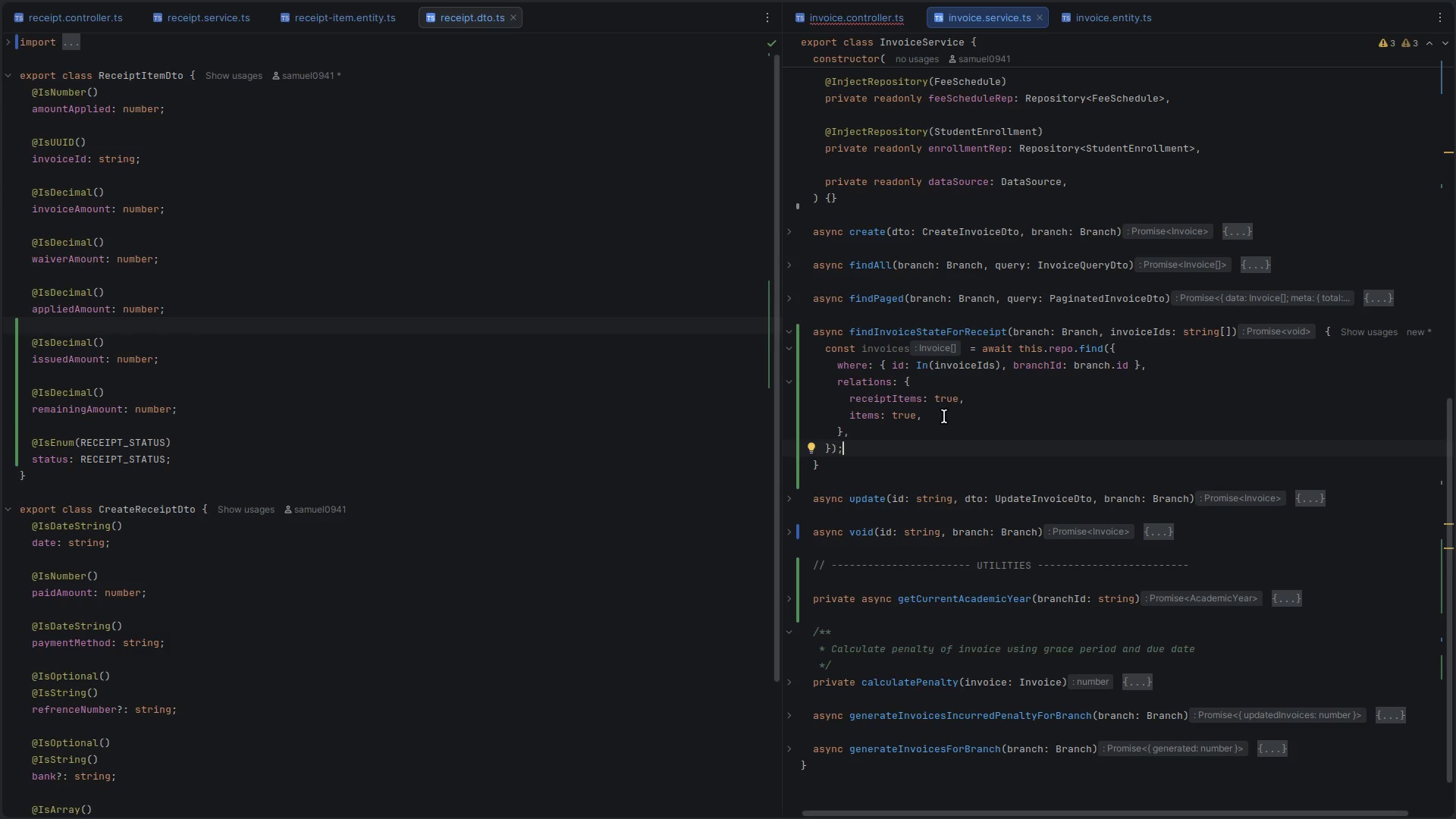 
wait(6.98)
 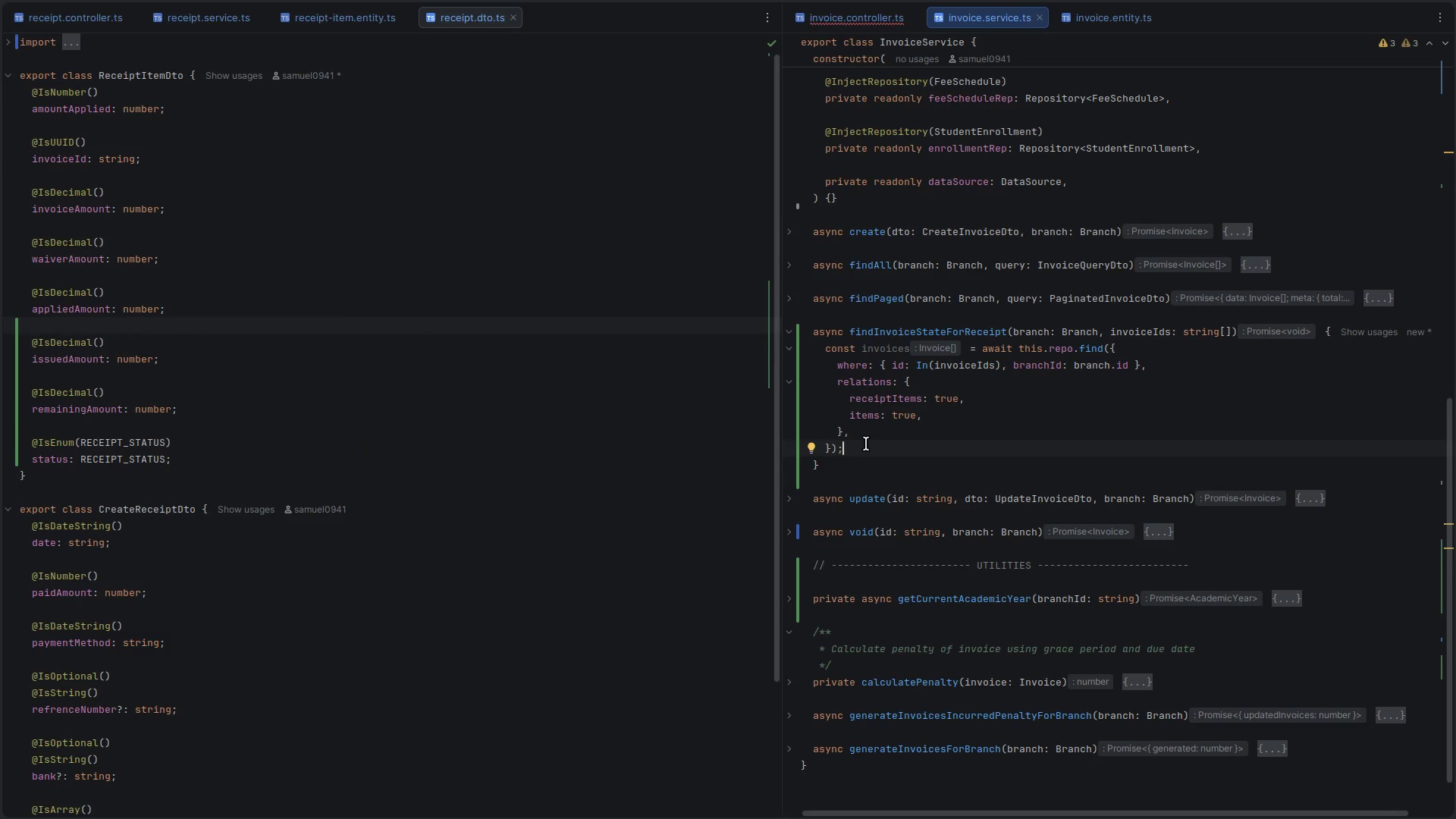 
key(Enter)
 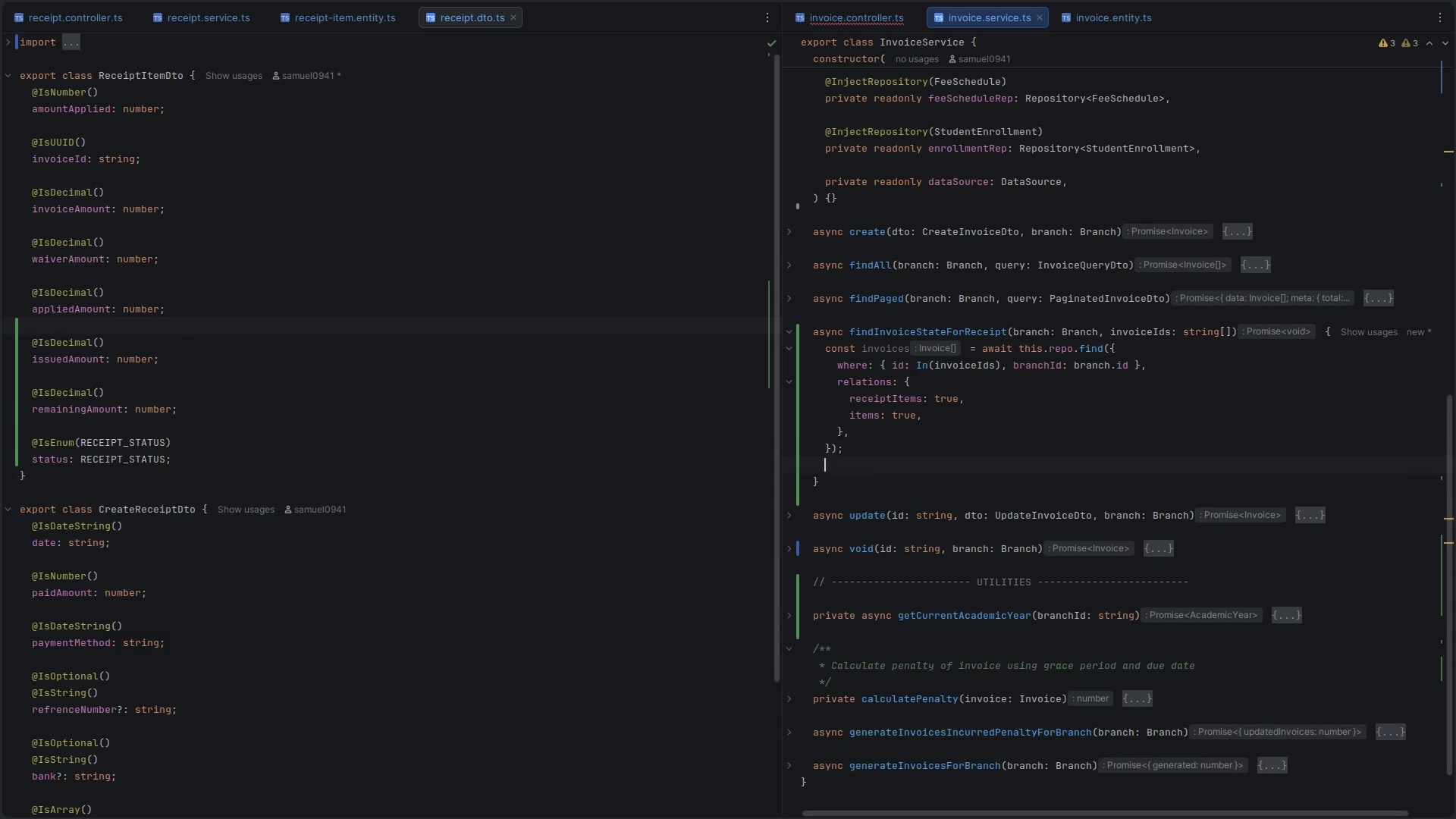 
key(Enter)
 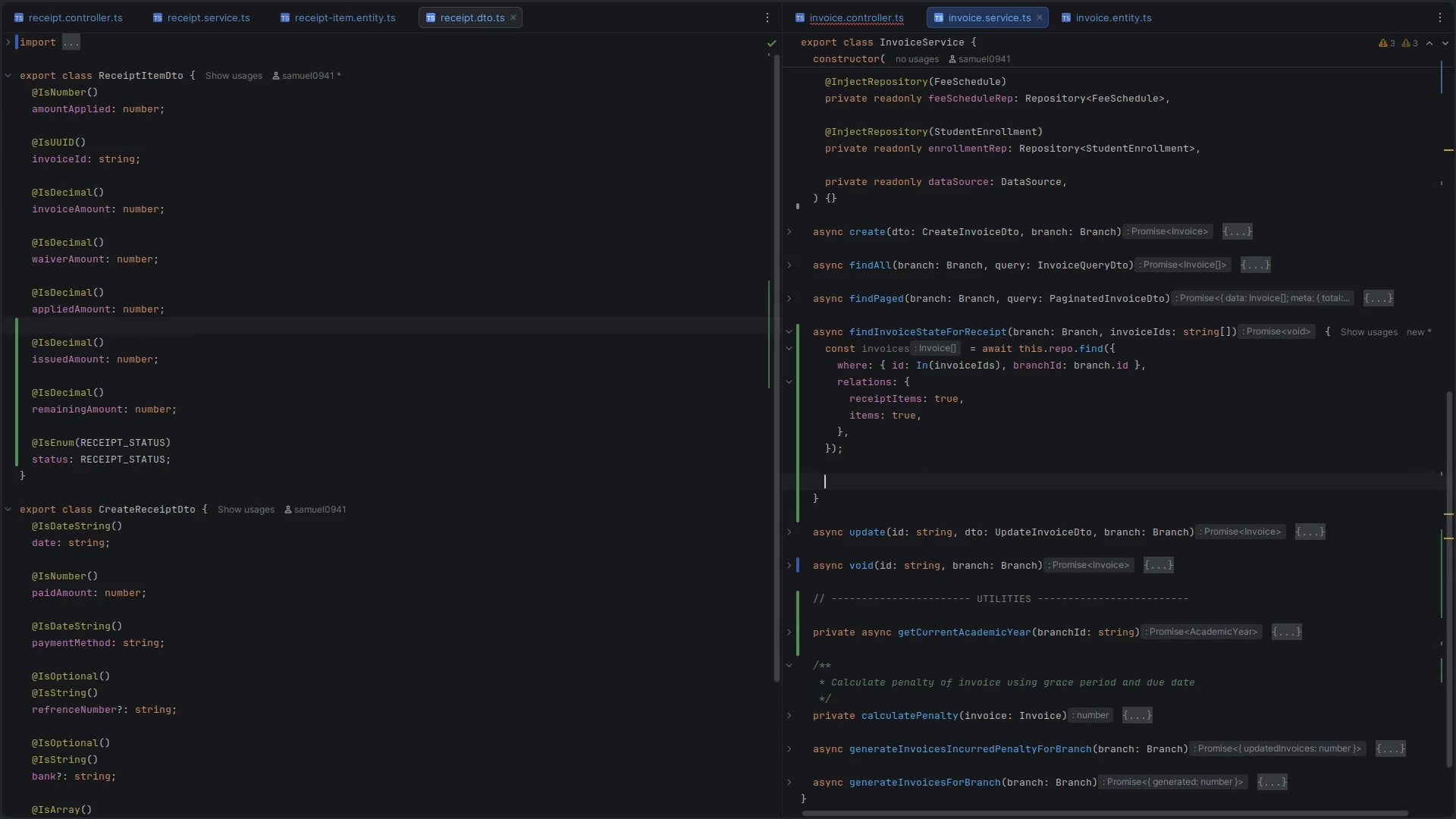 
type(const parses =)
key(Backspace)
key(Backspace)
key(Backspace)
type(d = inoi)
key(Backspace)
key(Backspace)
type(v)
 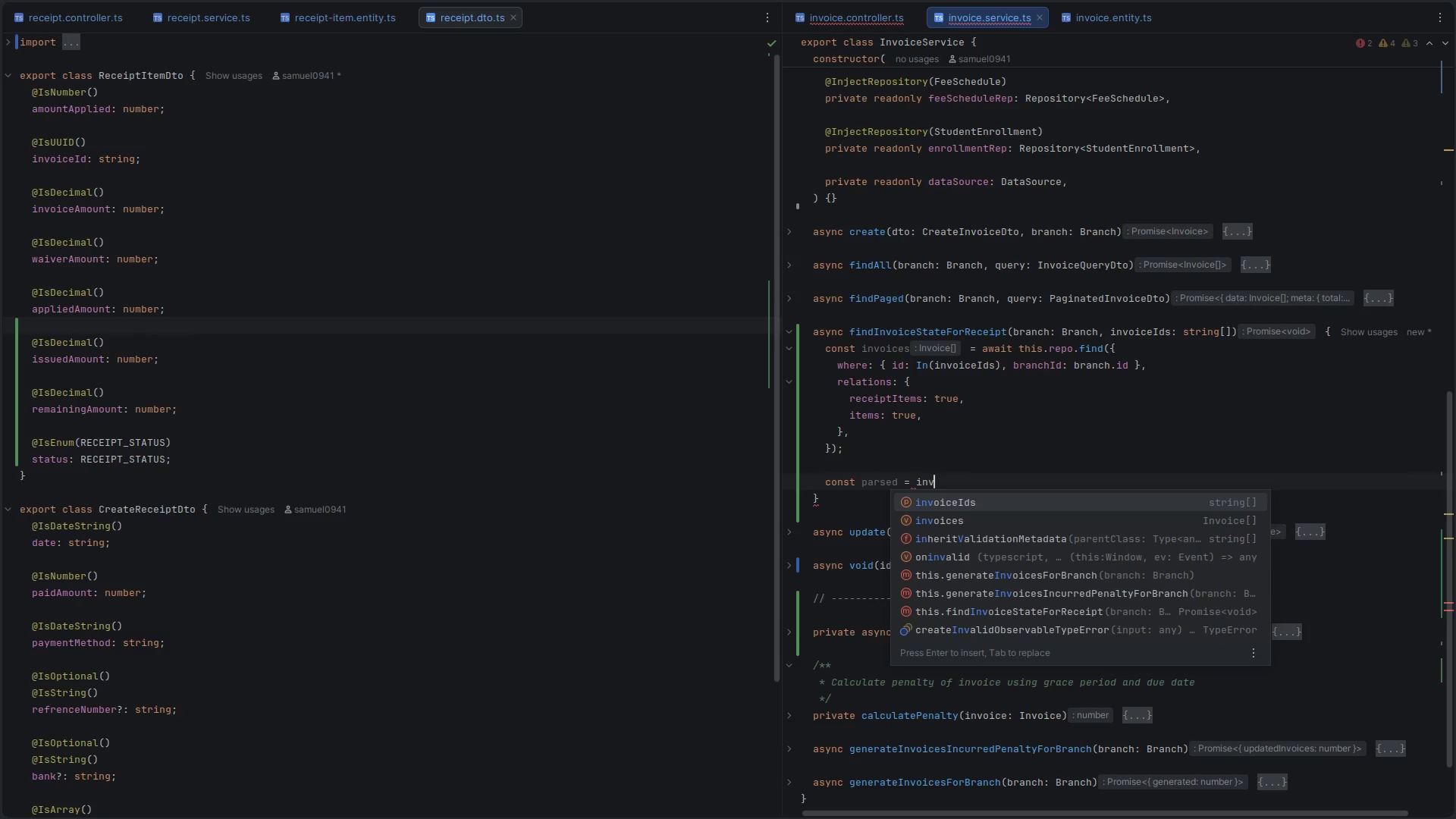 
key(ArrowDown)
 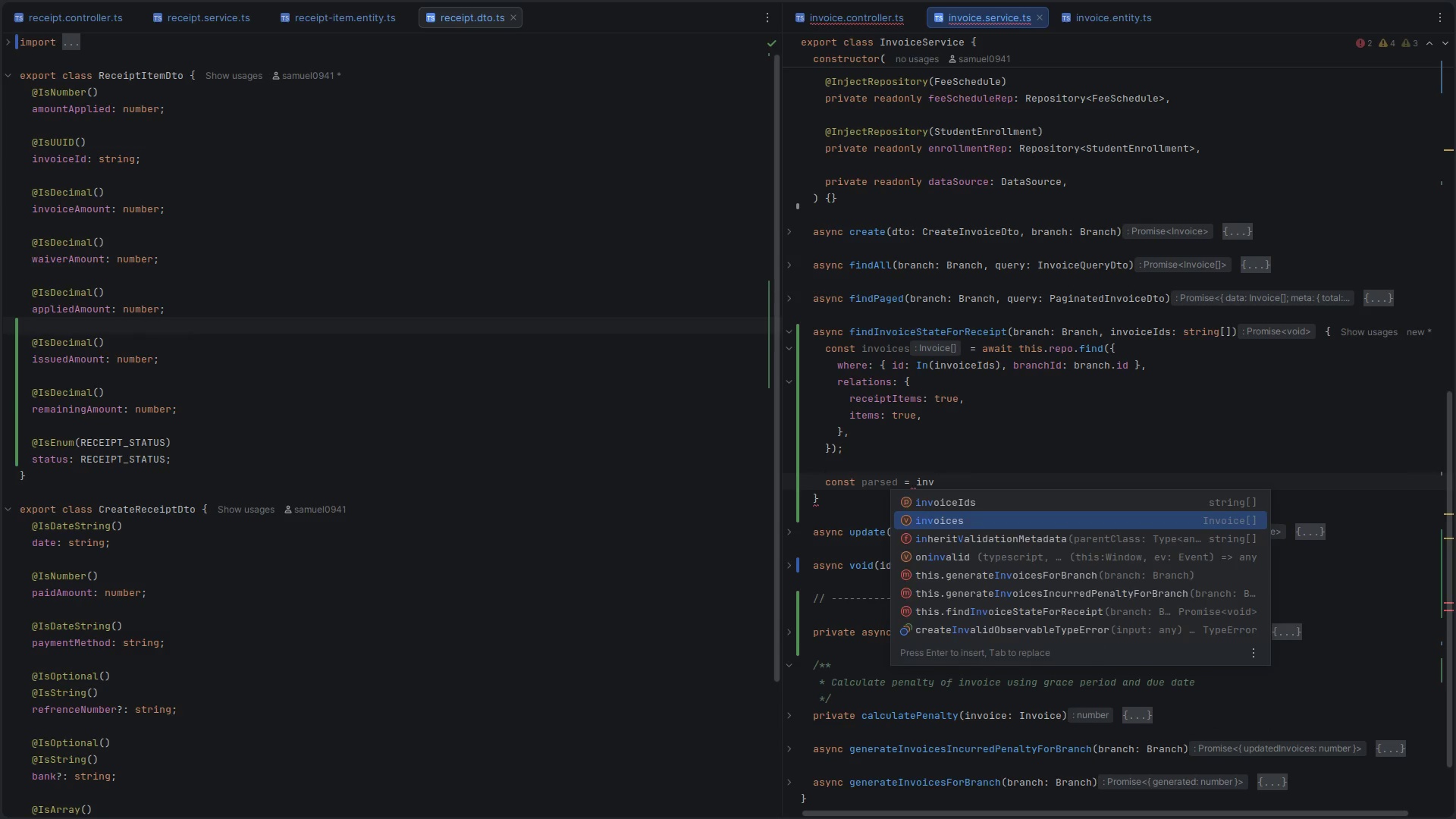 
key(Enter)
 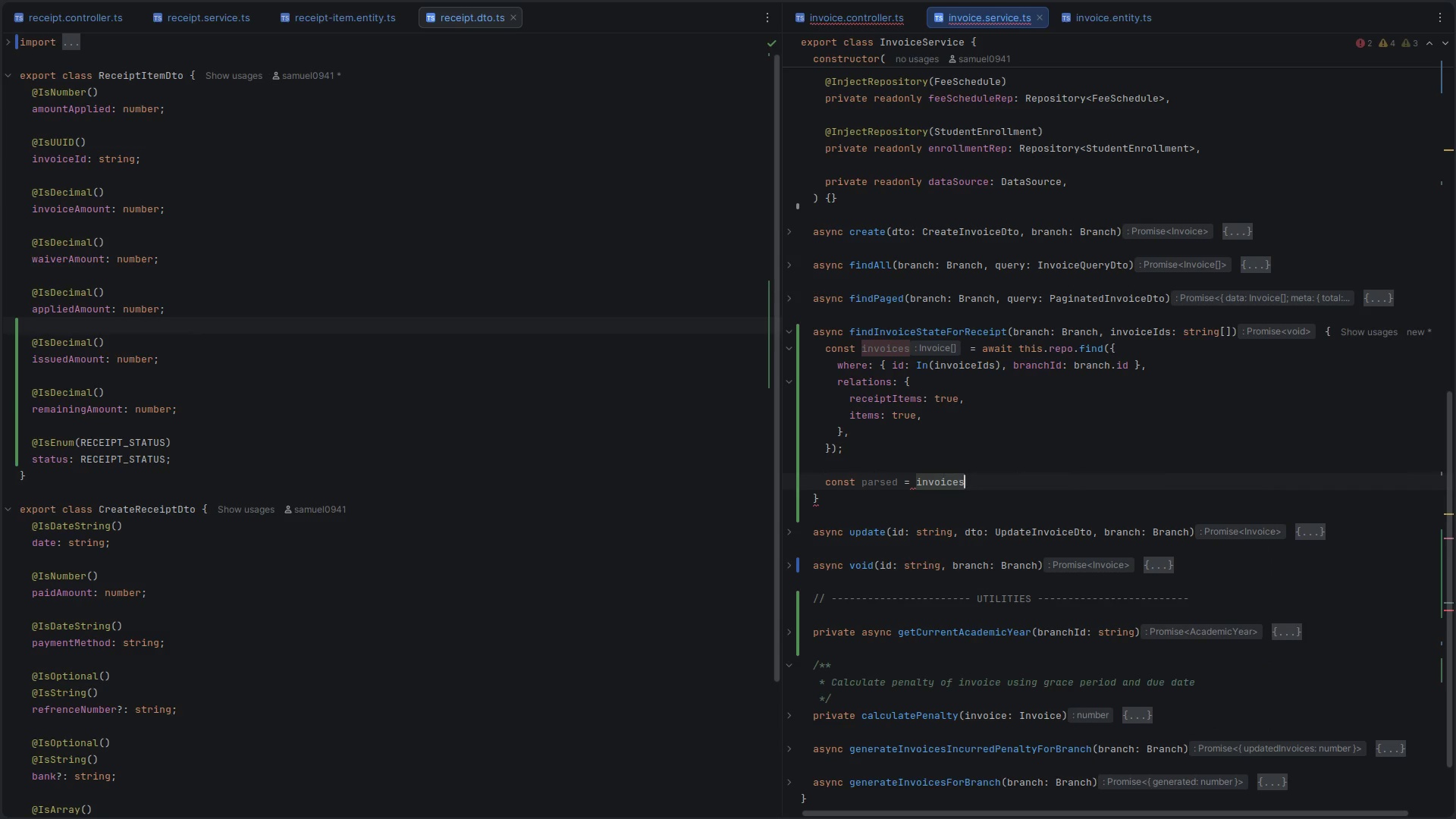 
key(Period)
 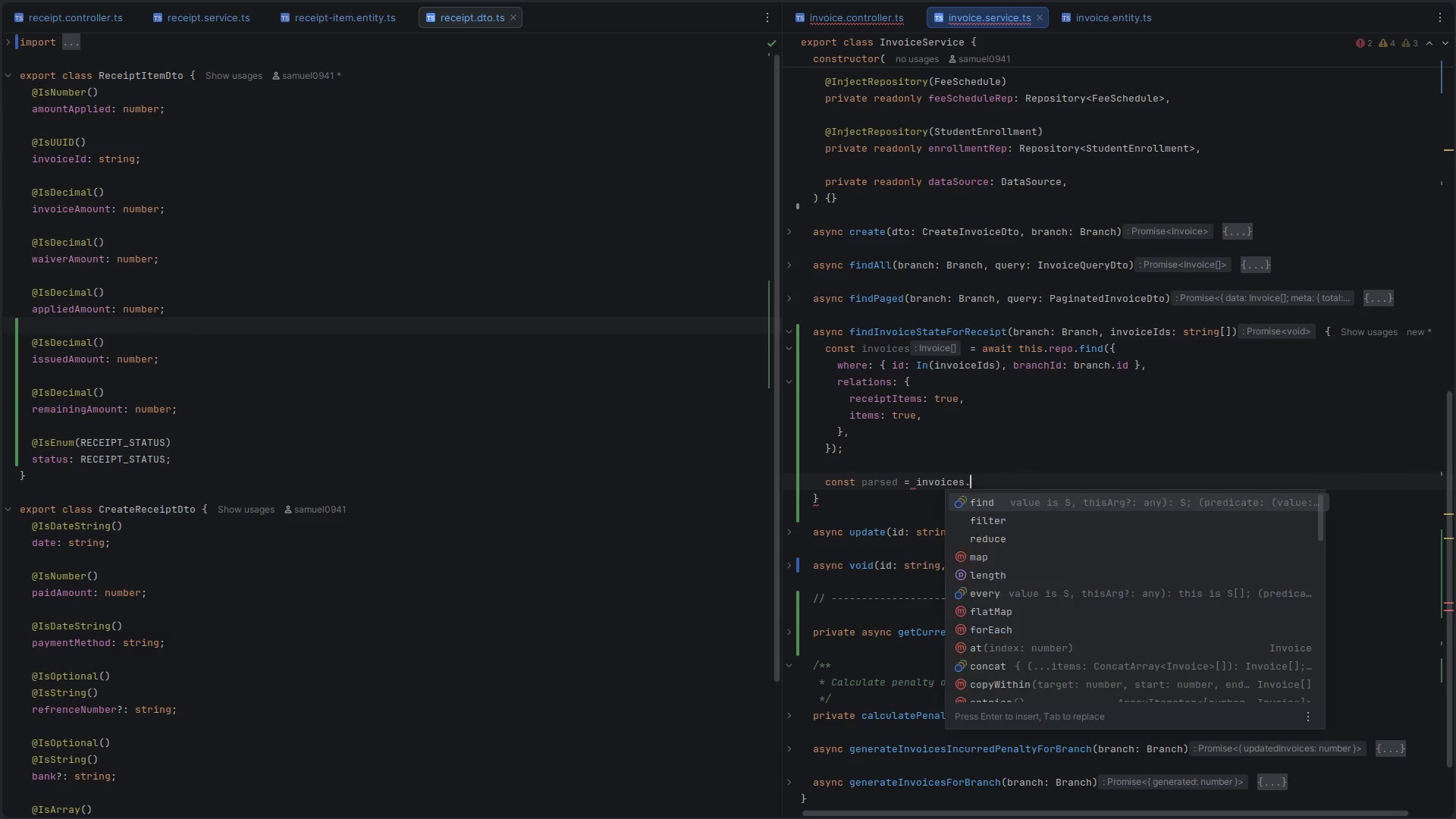 
key(M)
 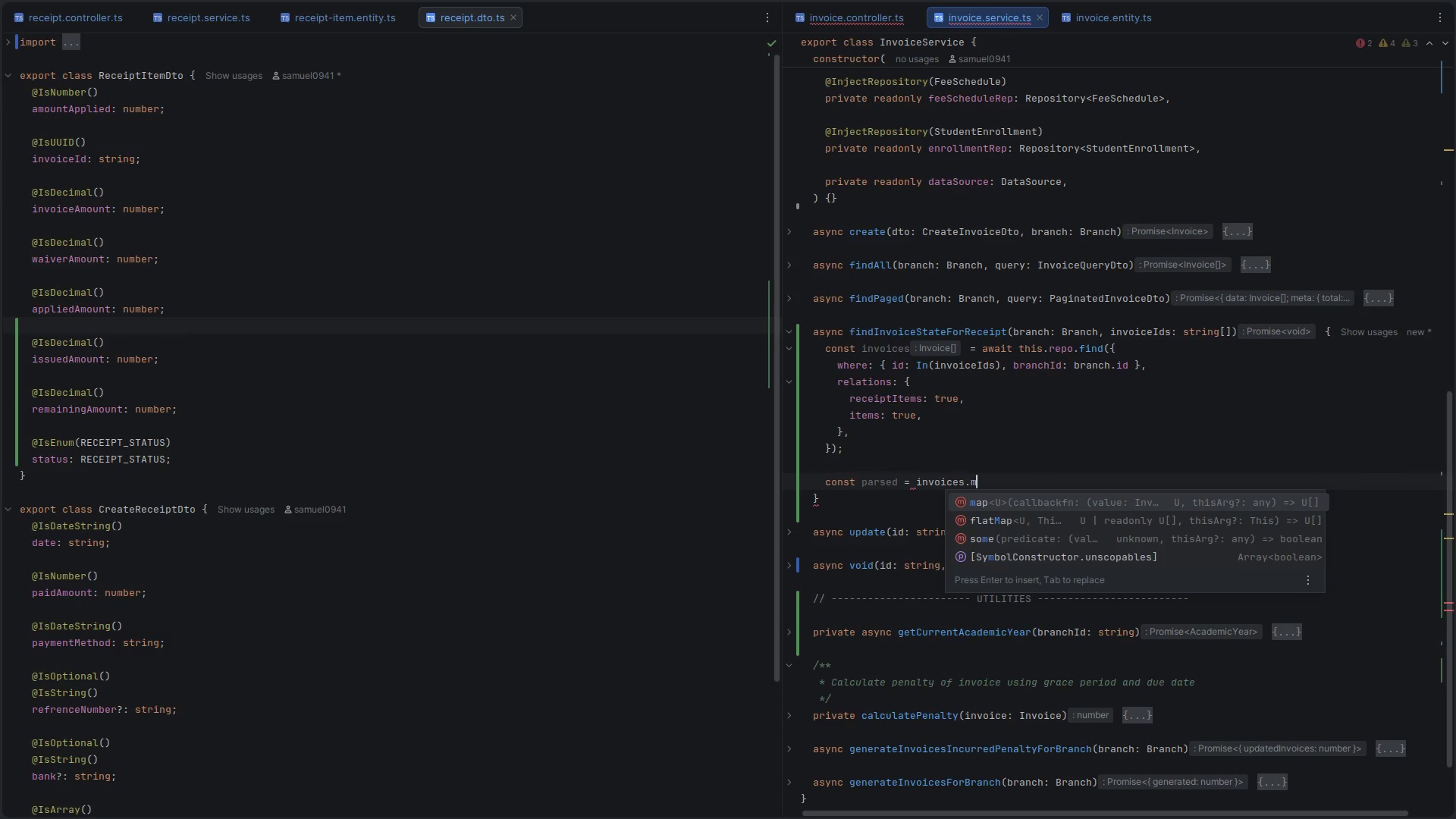 
key(Enter)
 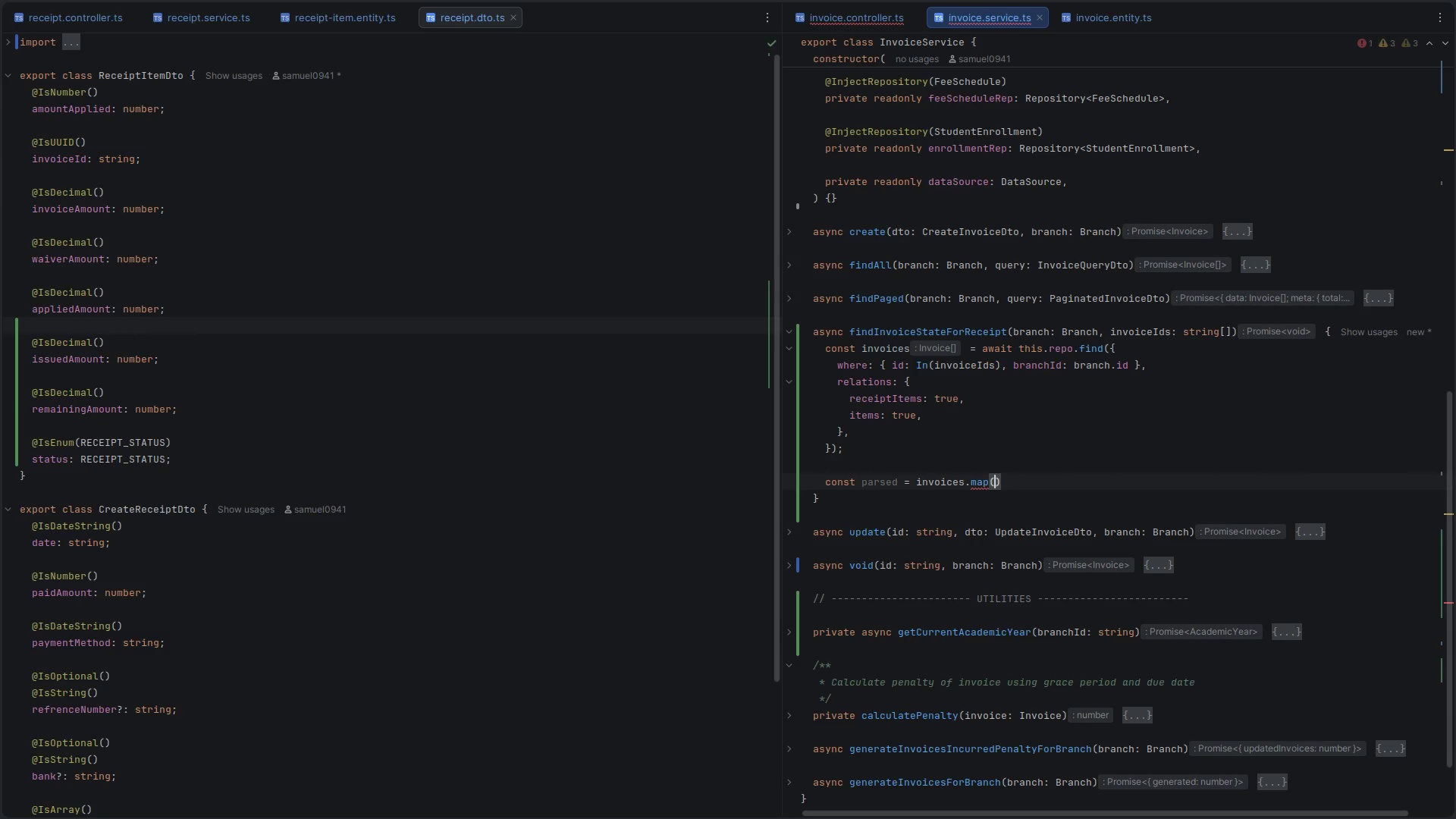 
type(invoice = > )
 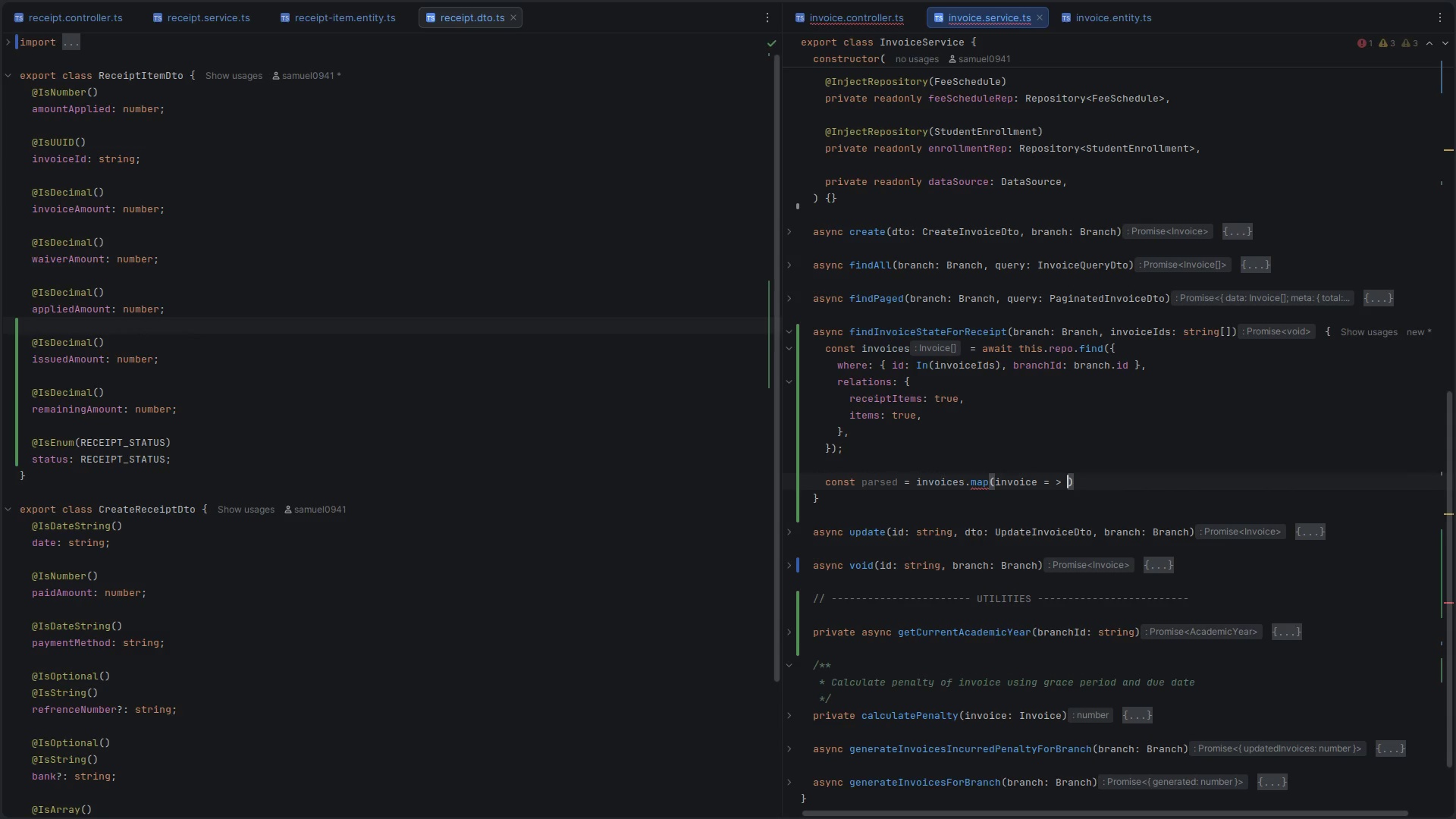 
key(Shift+Enter)
 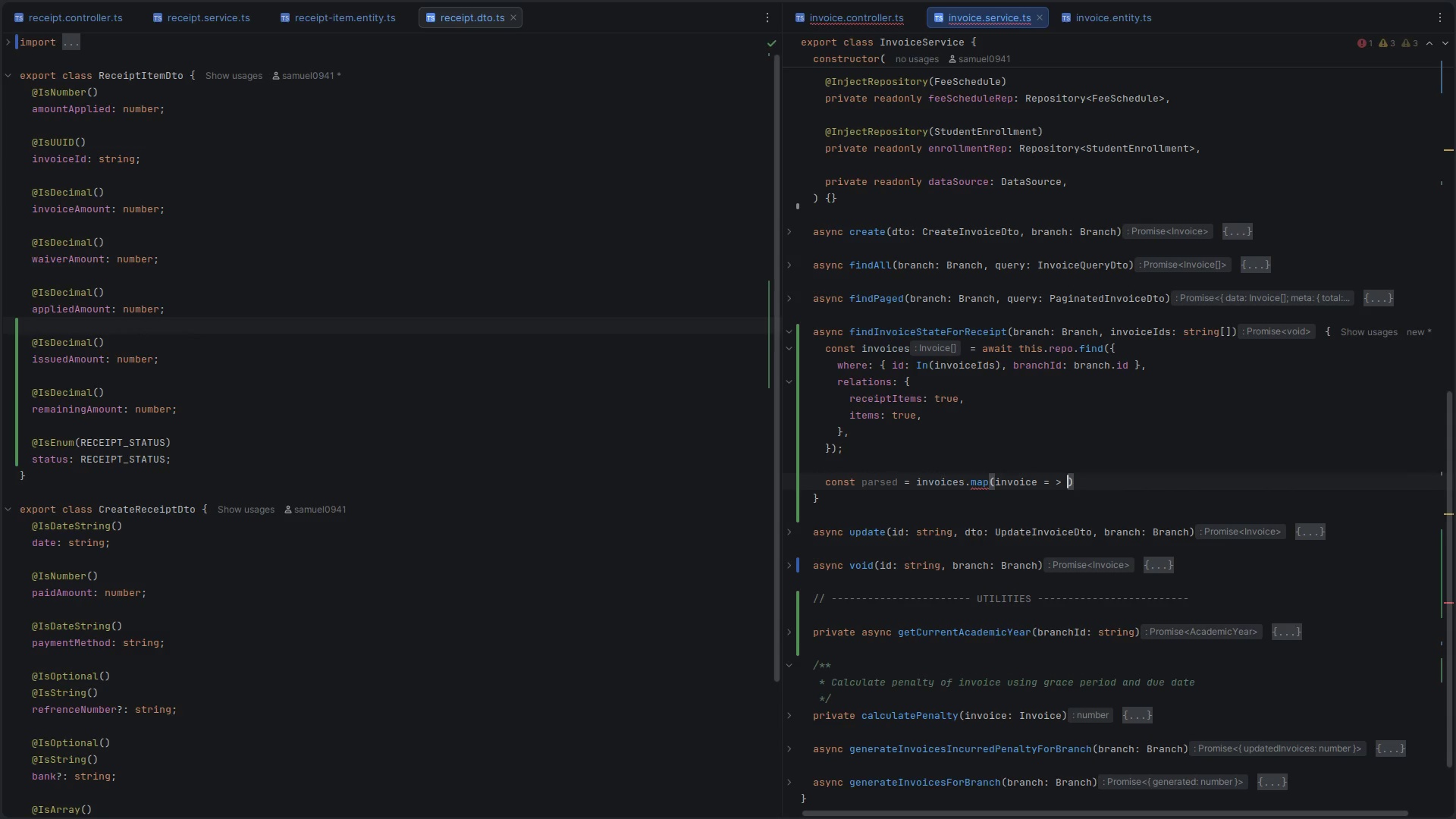 
key(Backspace)
 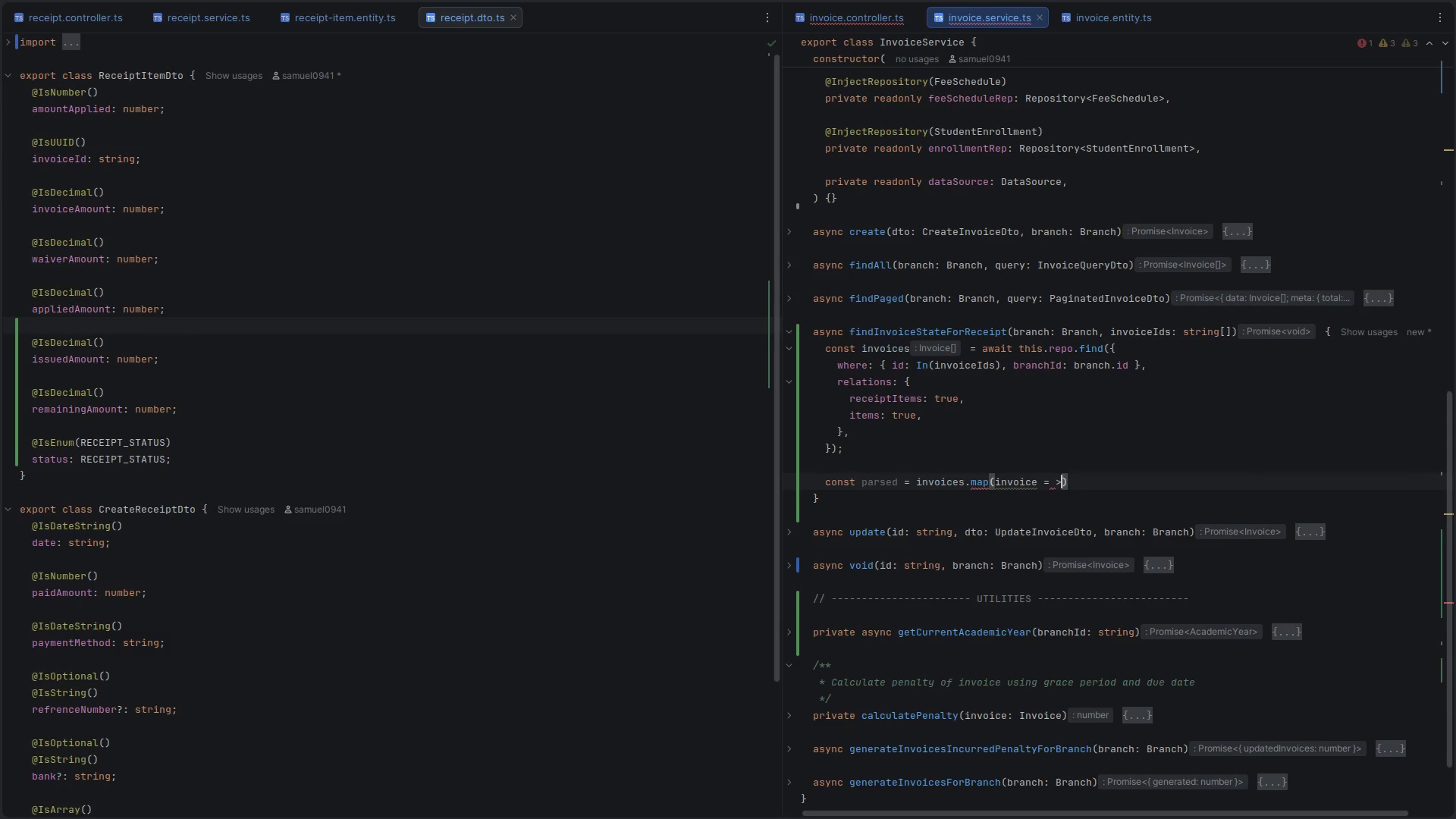 
key(Backspace)
 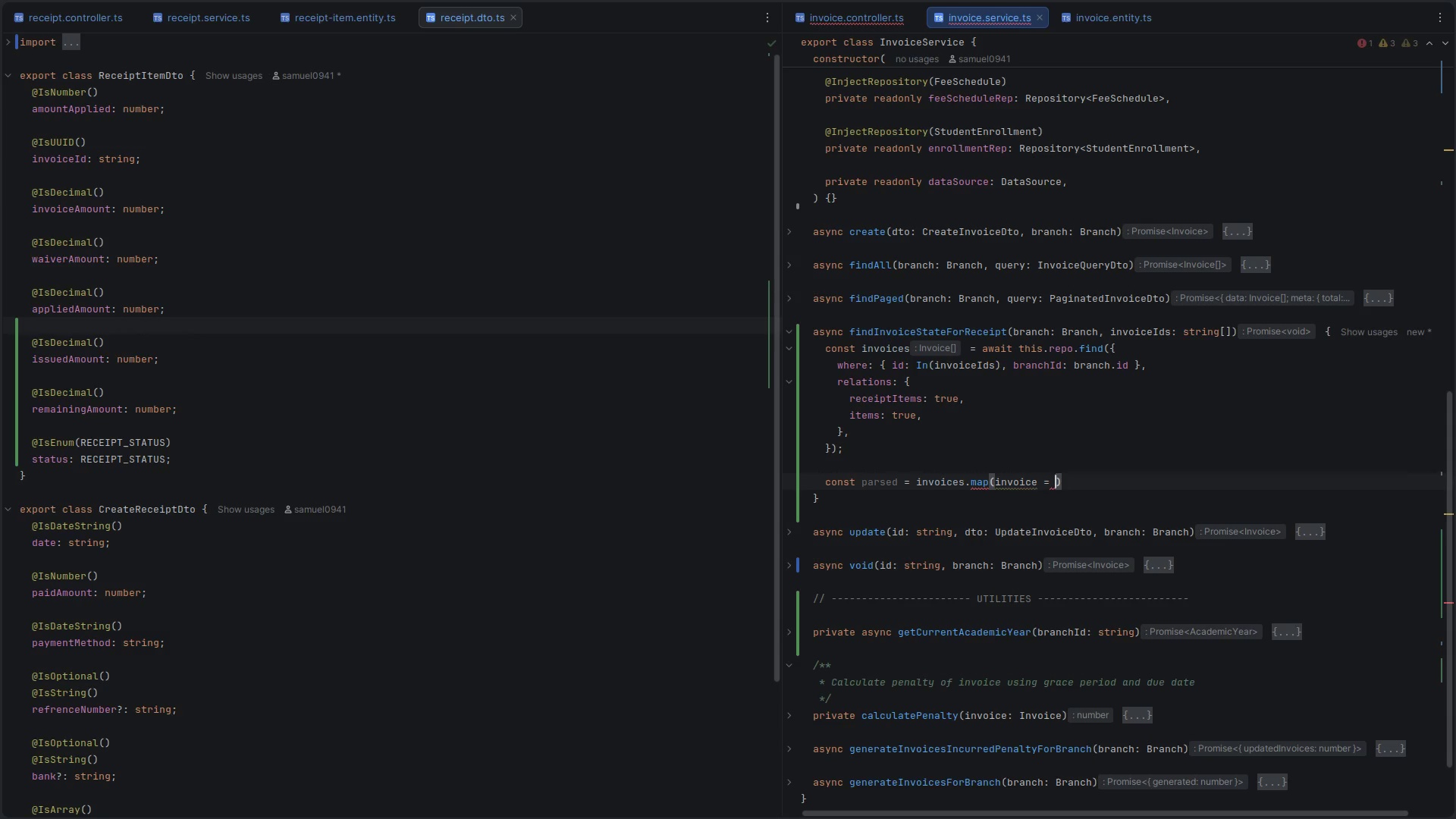 
key(Backspace)
 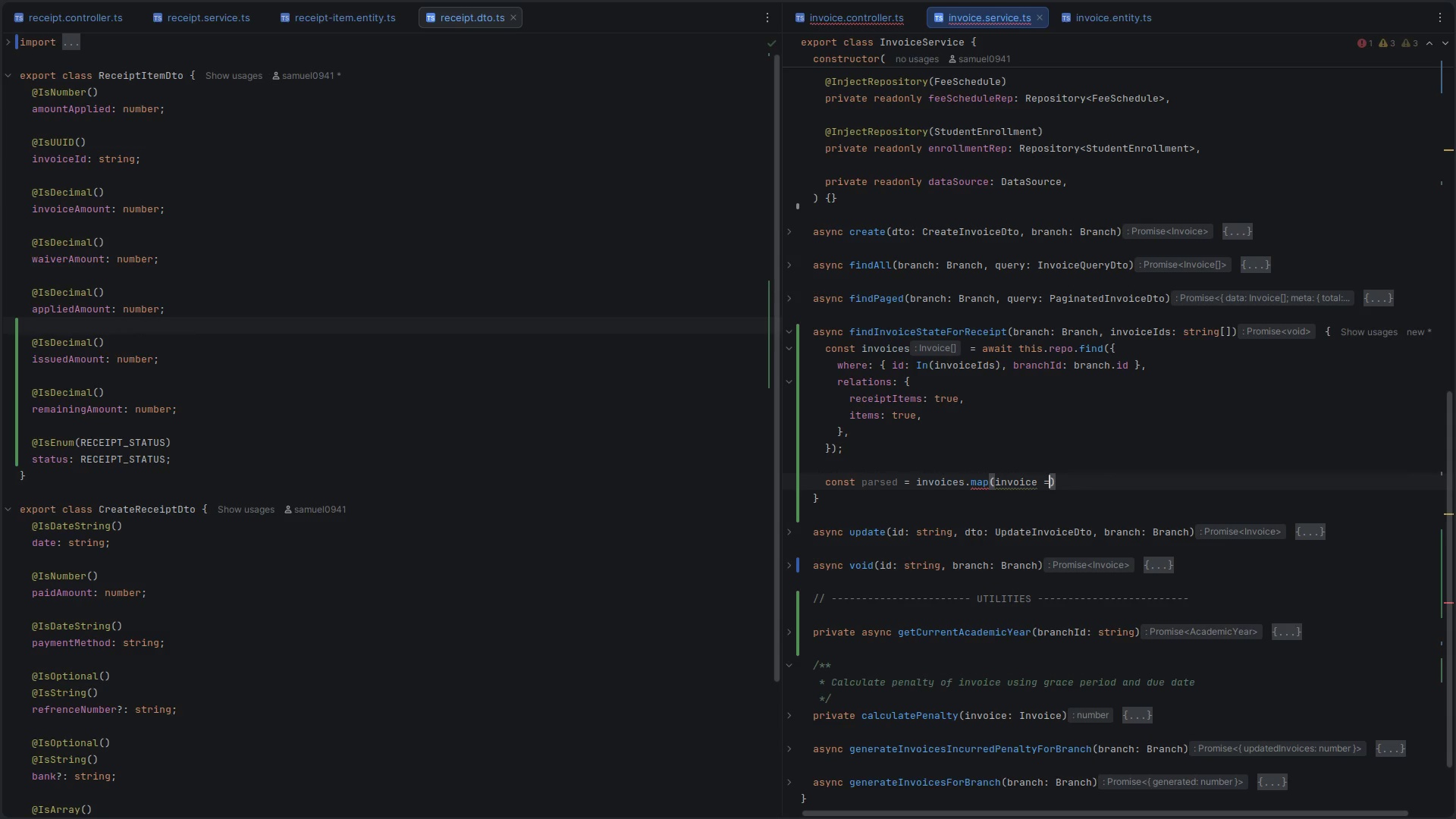 
key(Shift+Period)
 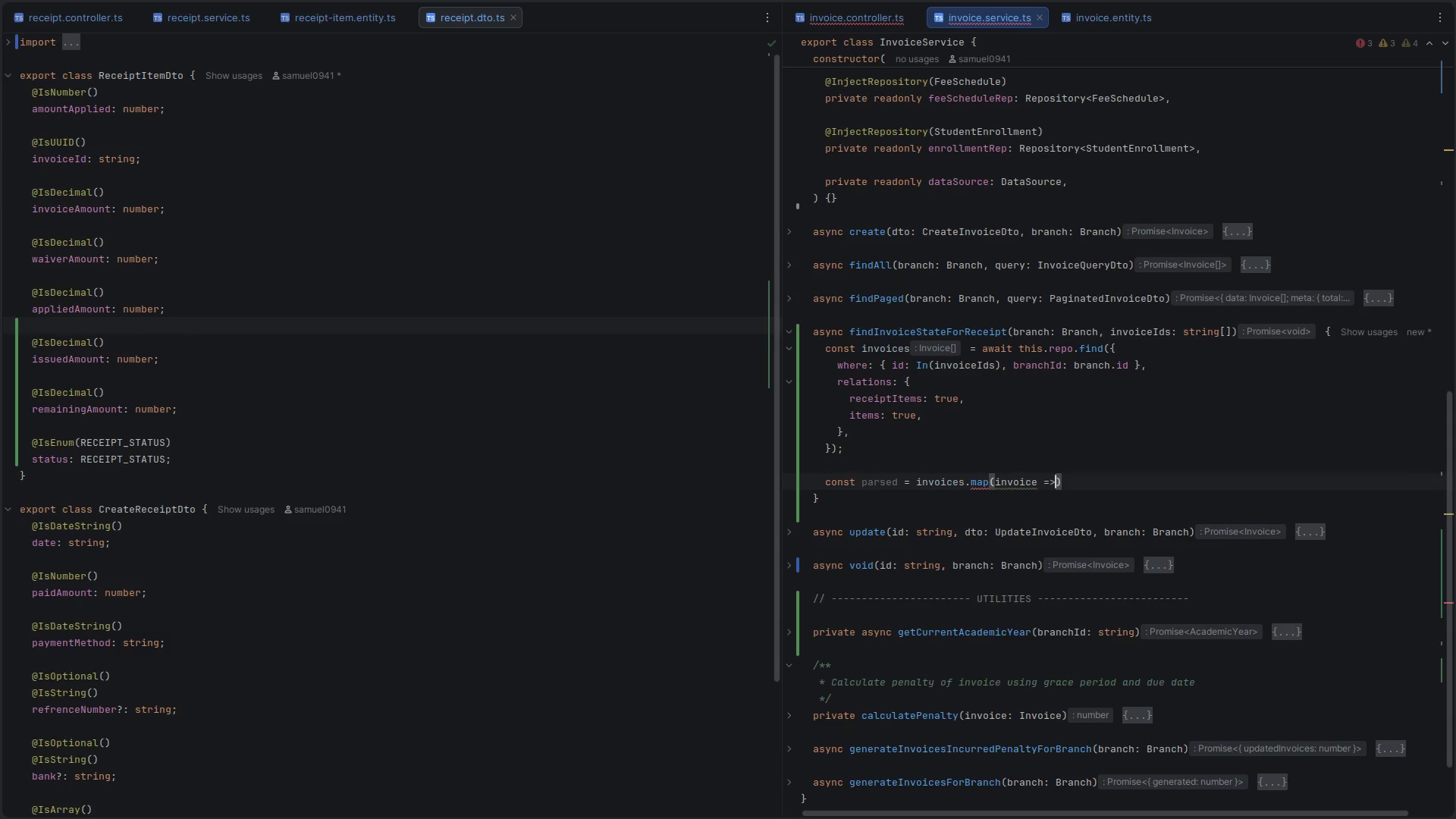 
key(Shift+Space)
 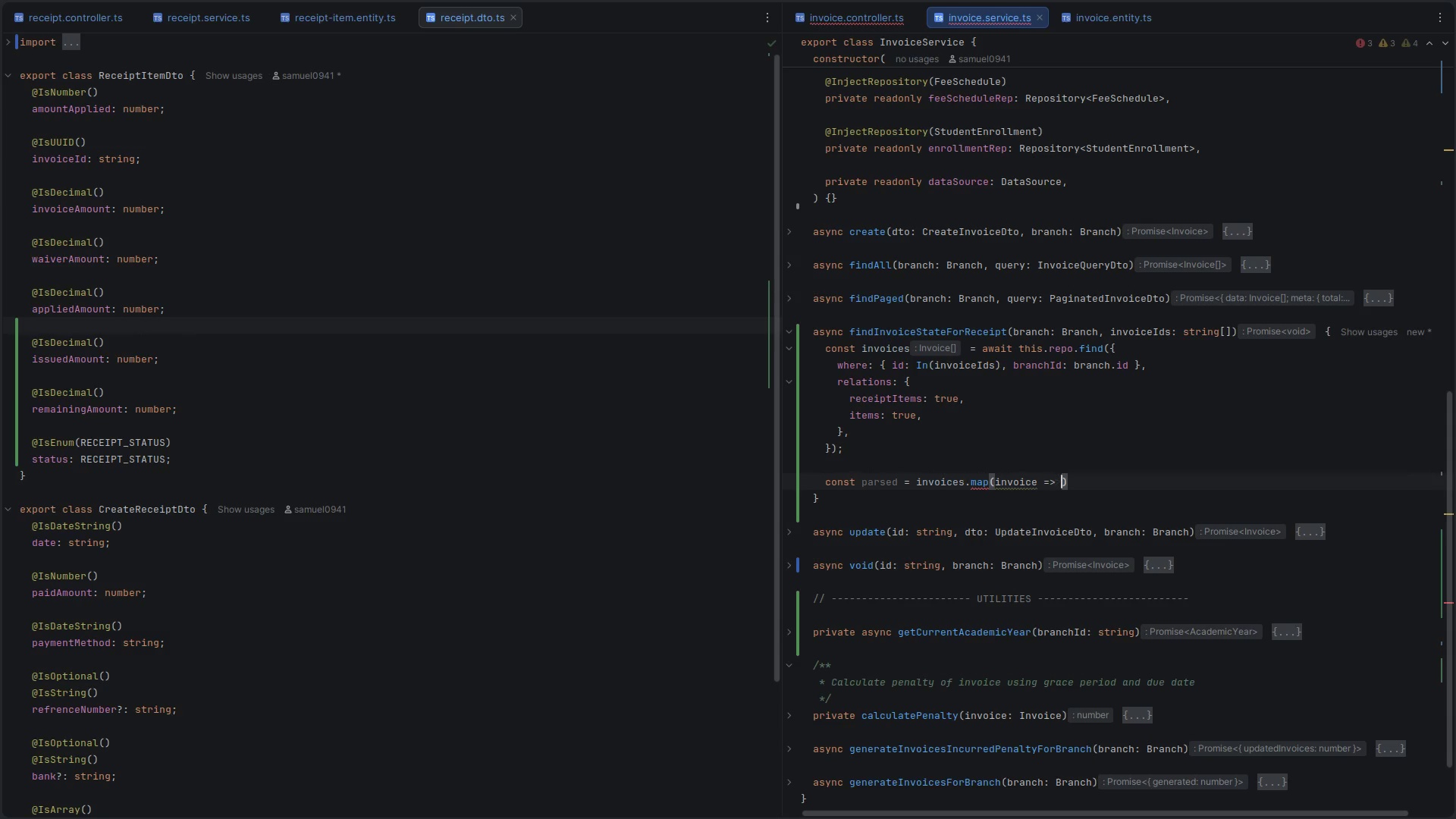 
key(Shift+BracketLeft)
 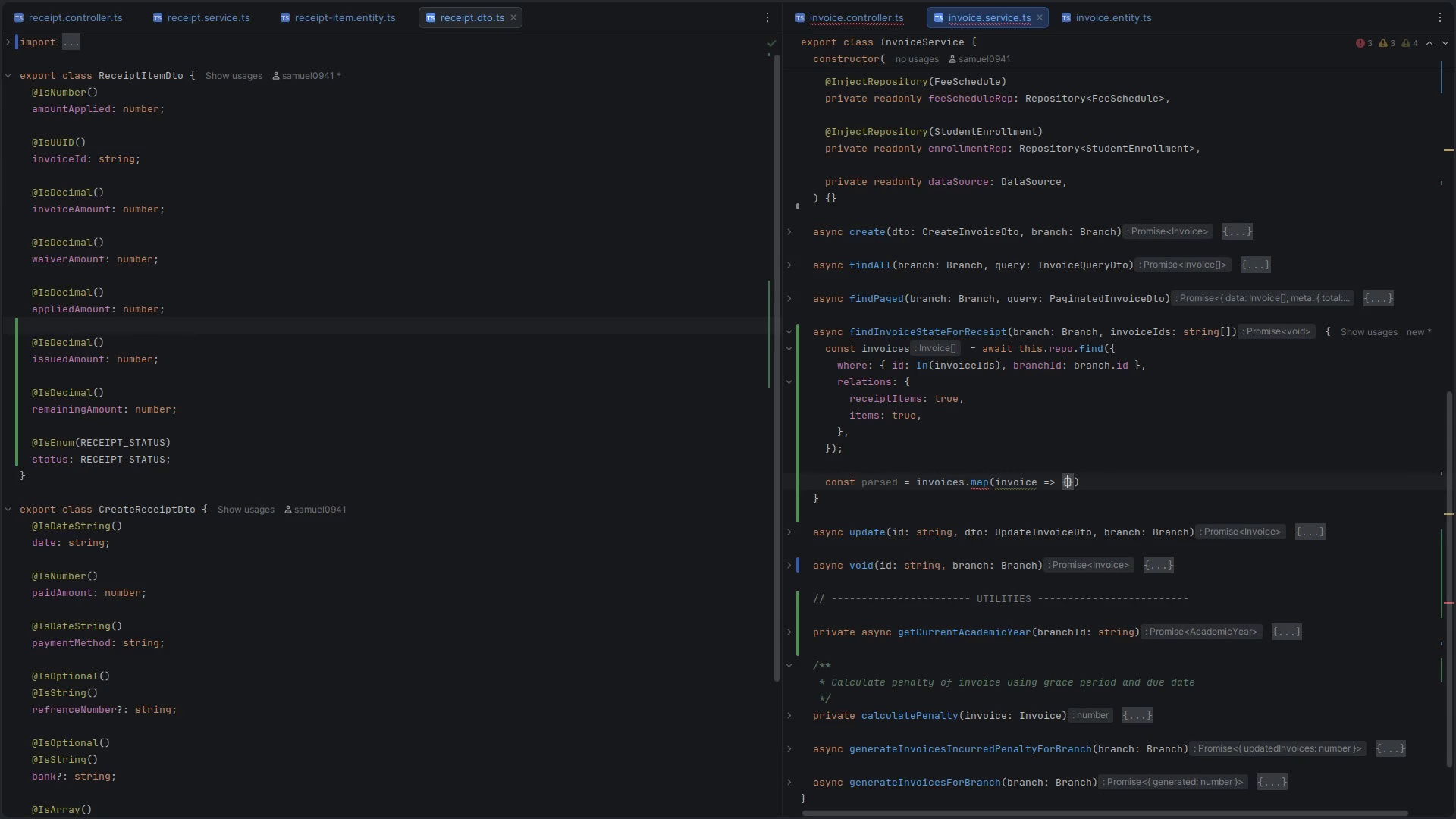 
key(Enter)
 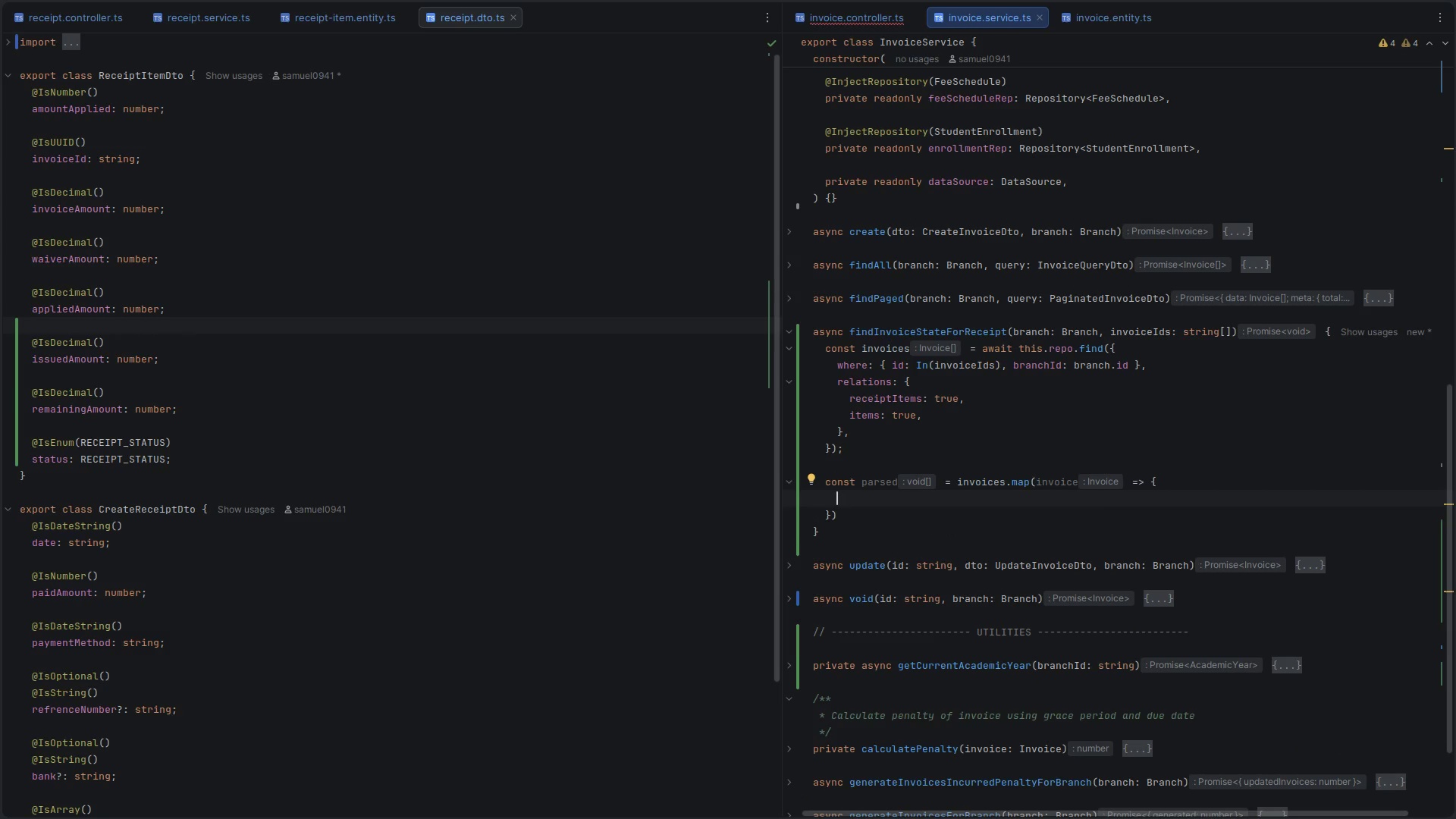 
key(Enter)
 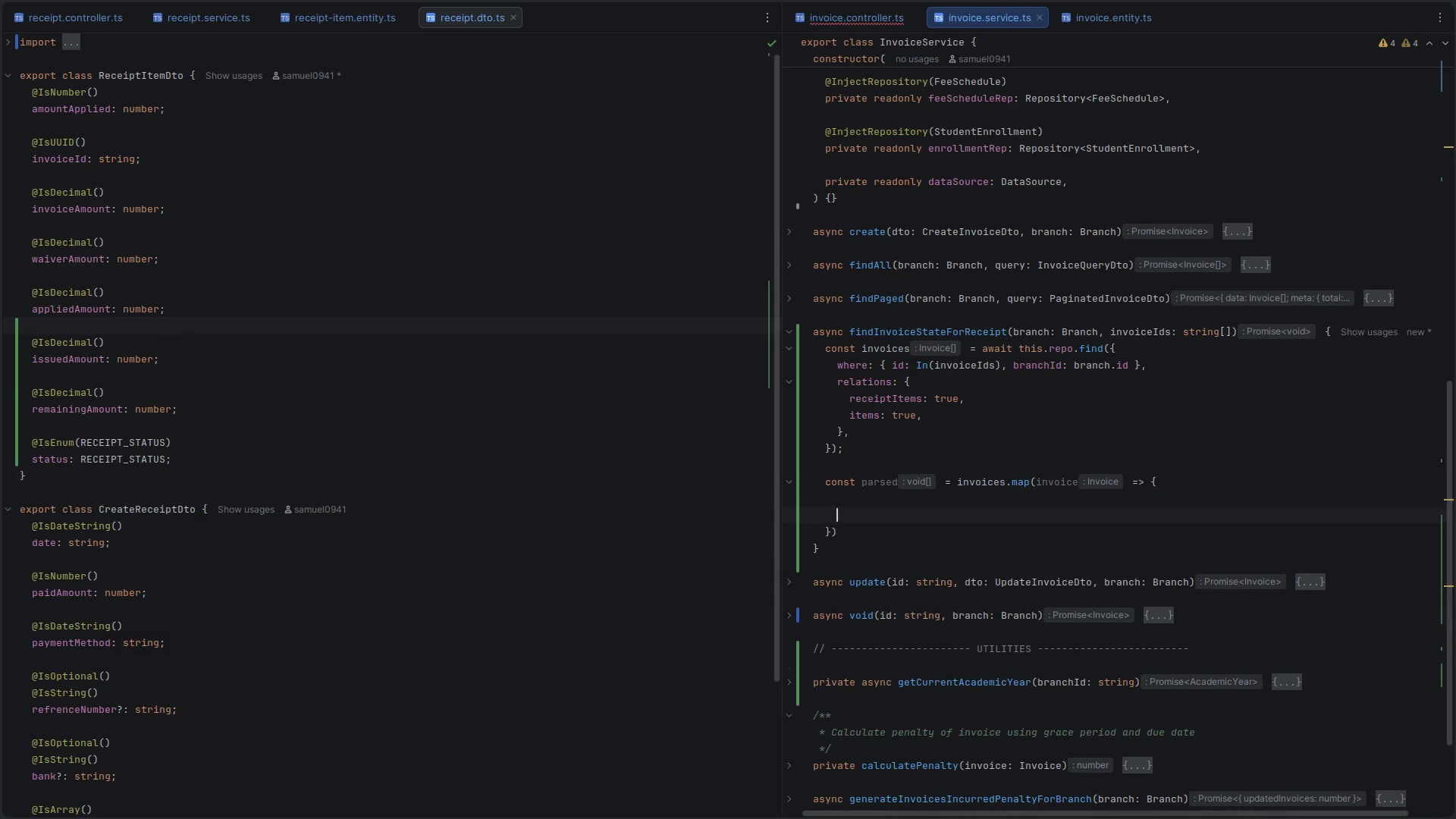 
key(Enter)
 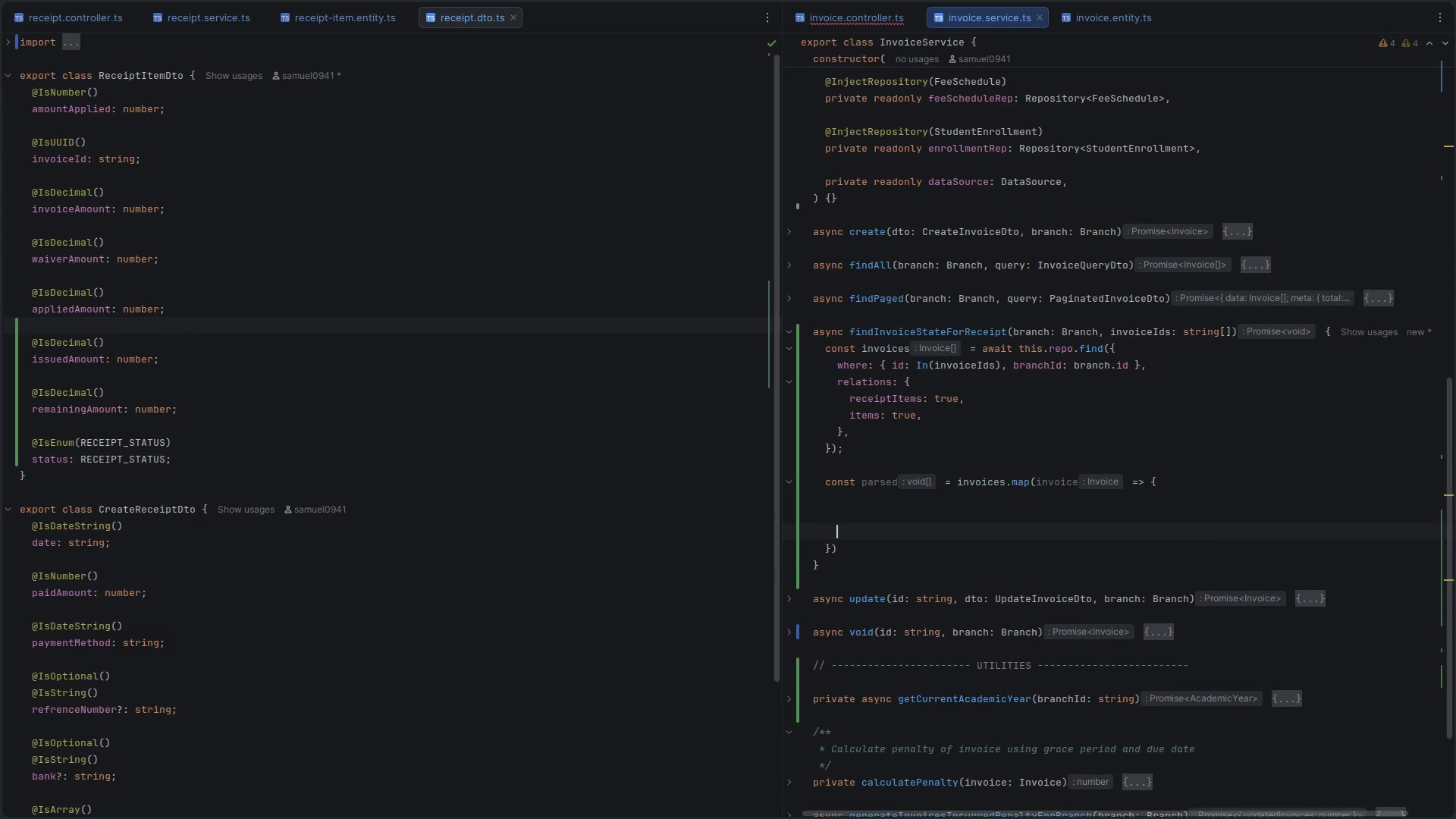 
type(return {)
 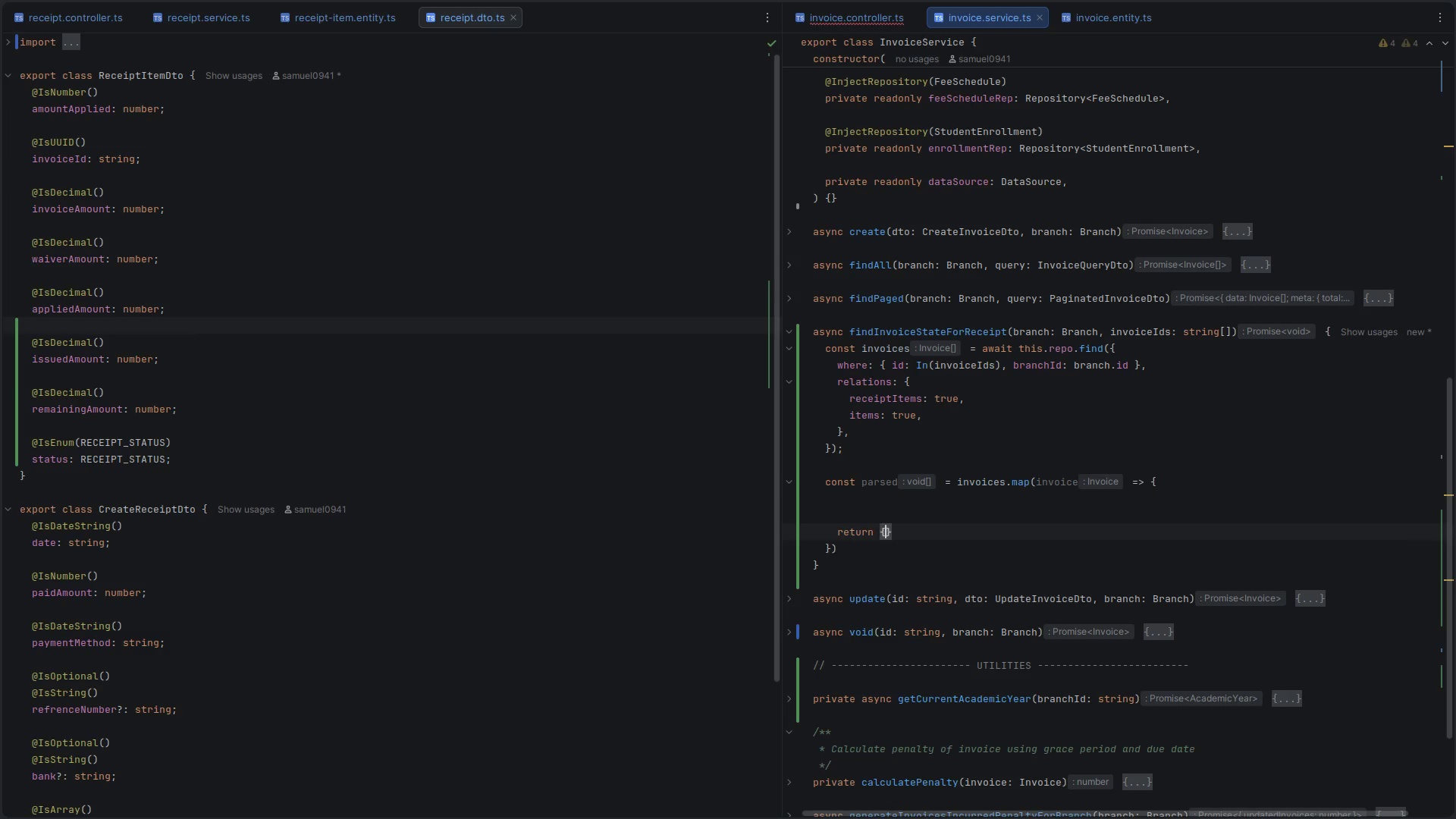 
key(Enter)
 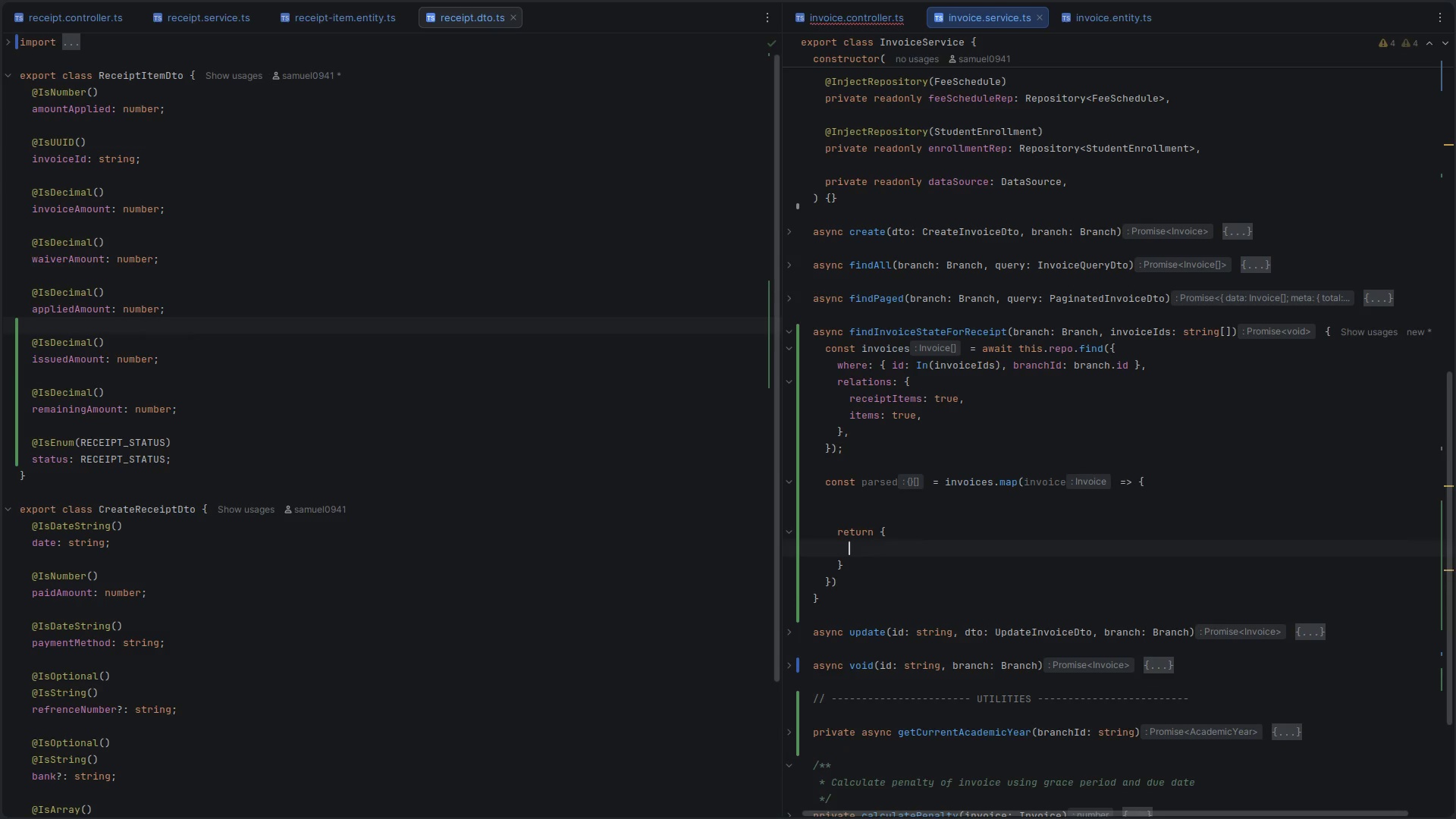 
type(id: )
 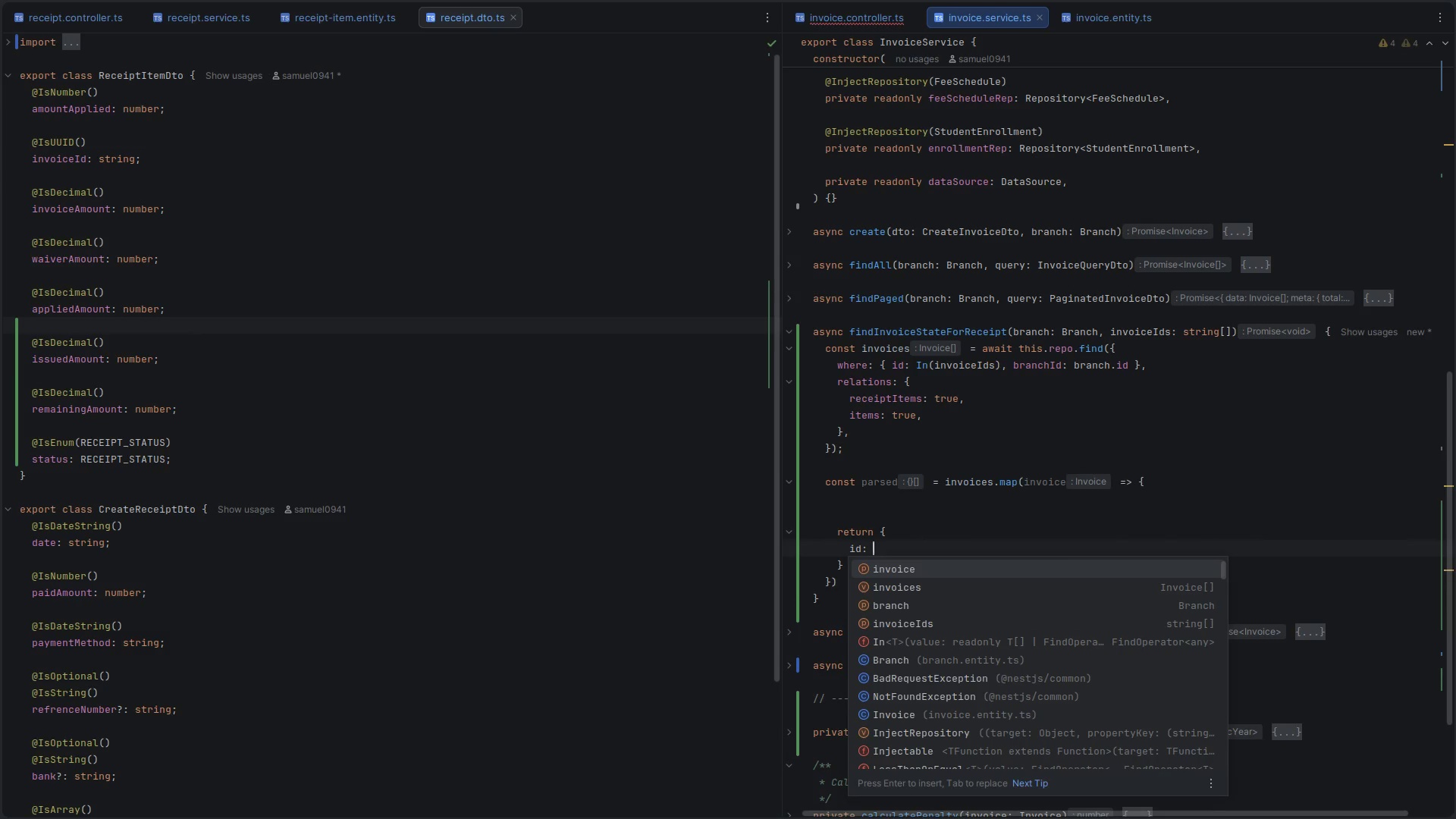 
key(Enter)
 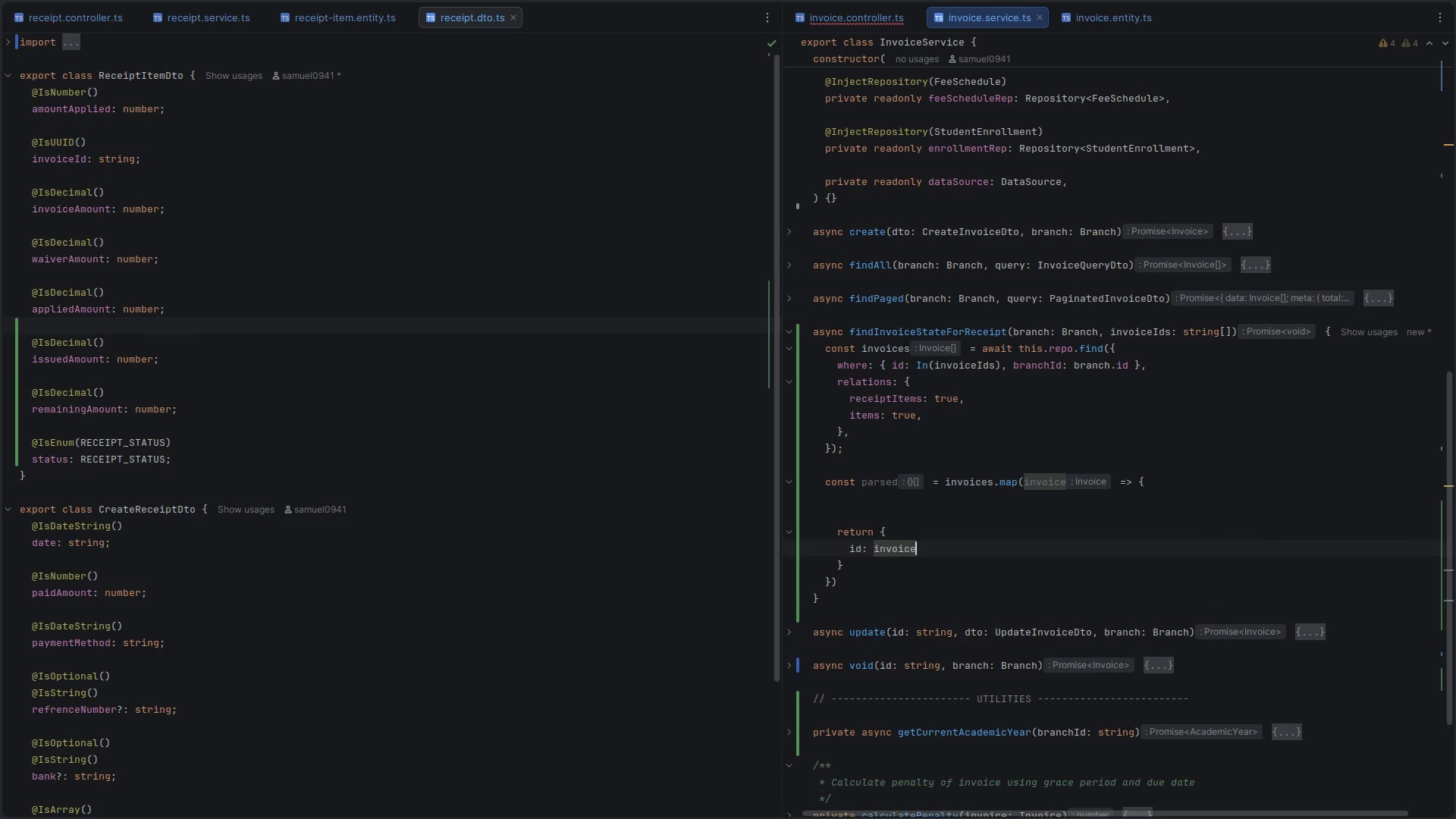 
key(Backspace)
key(Backspace)
key(Backspace)
key(Backspace)
key(Backspace)
key(Backspace)
key(Backspace)
key(Backspace)
key(Backspace)
key(Backspace)
key(Backspace)
type(...invoice,)
 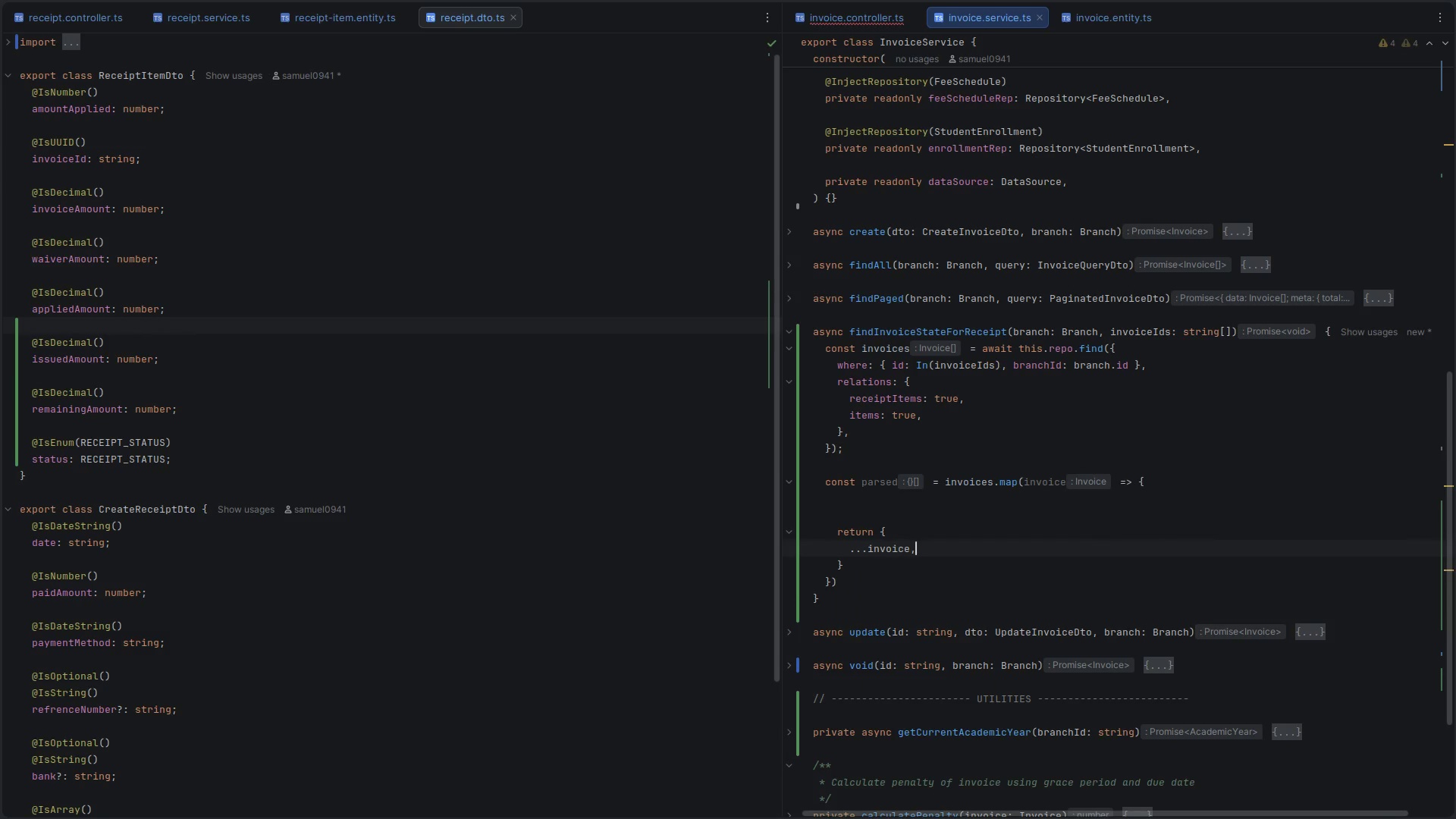 
key(Enter)
 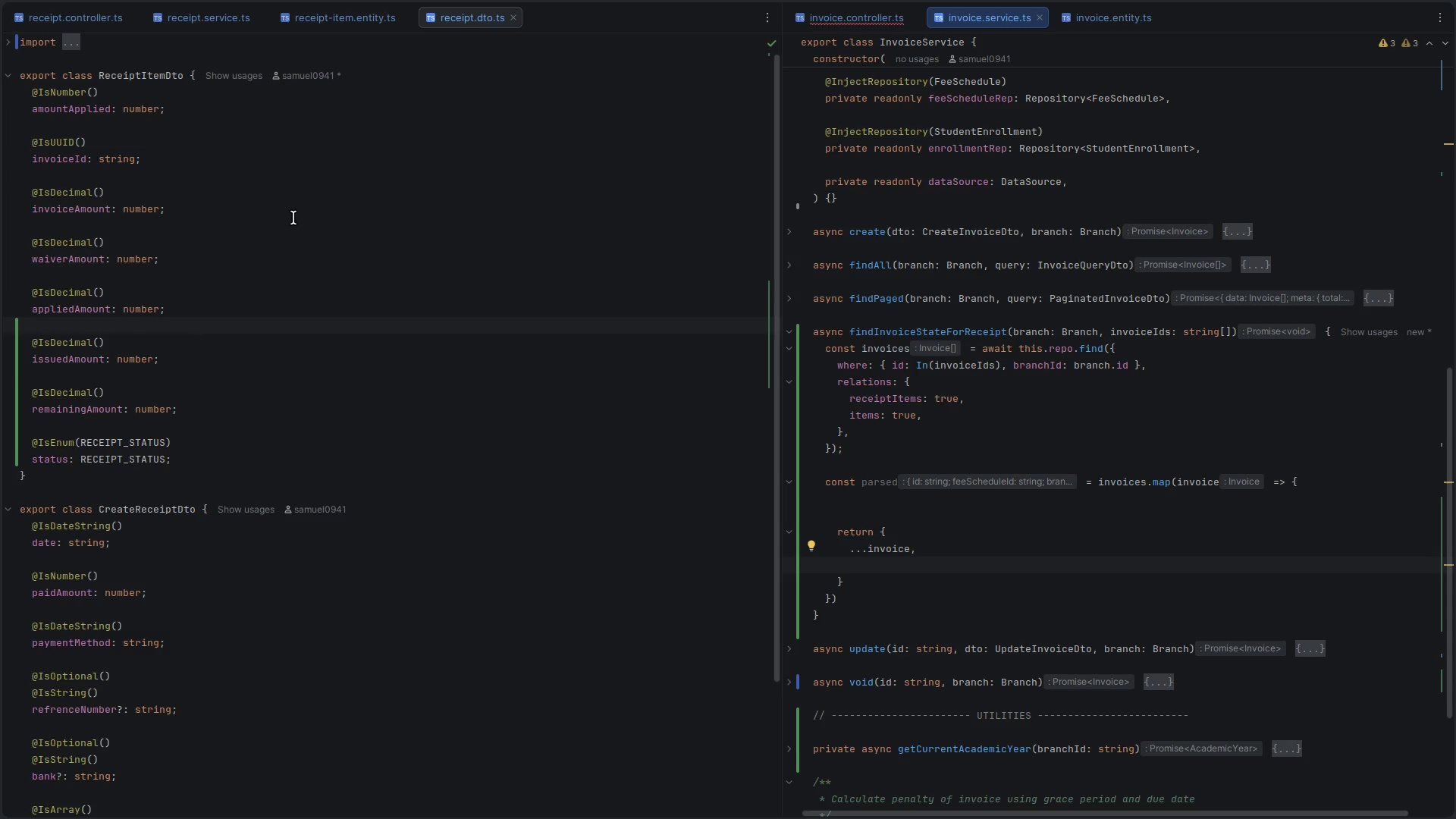 
double_click([78, 213])
 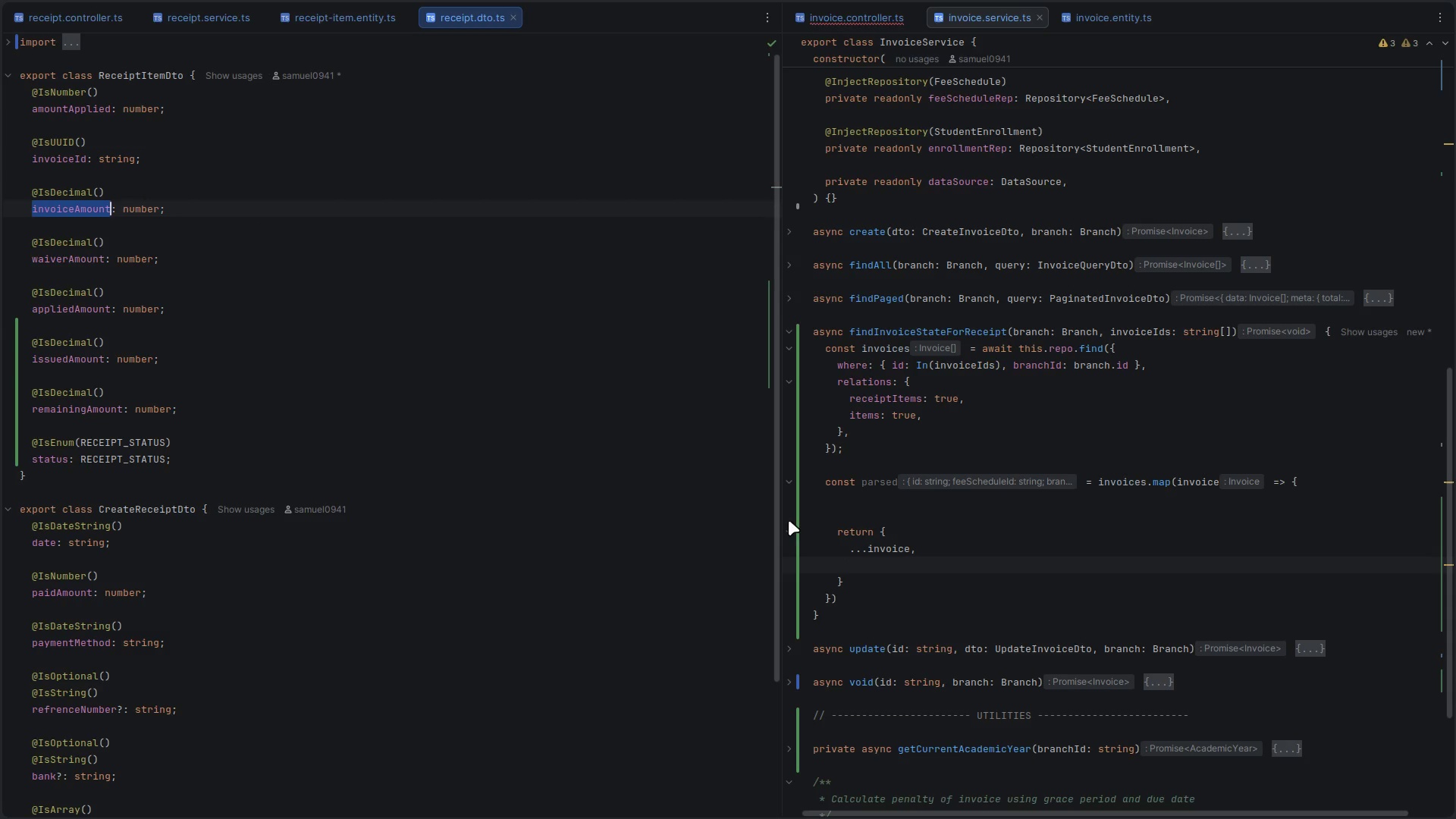 
key(Control+C)
 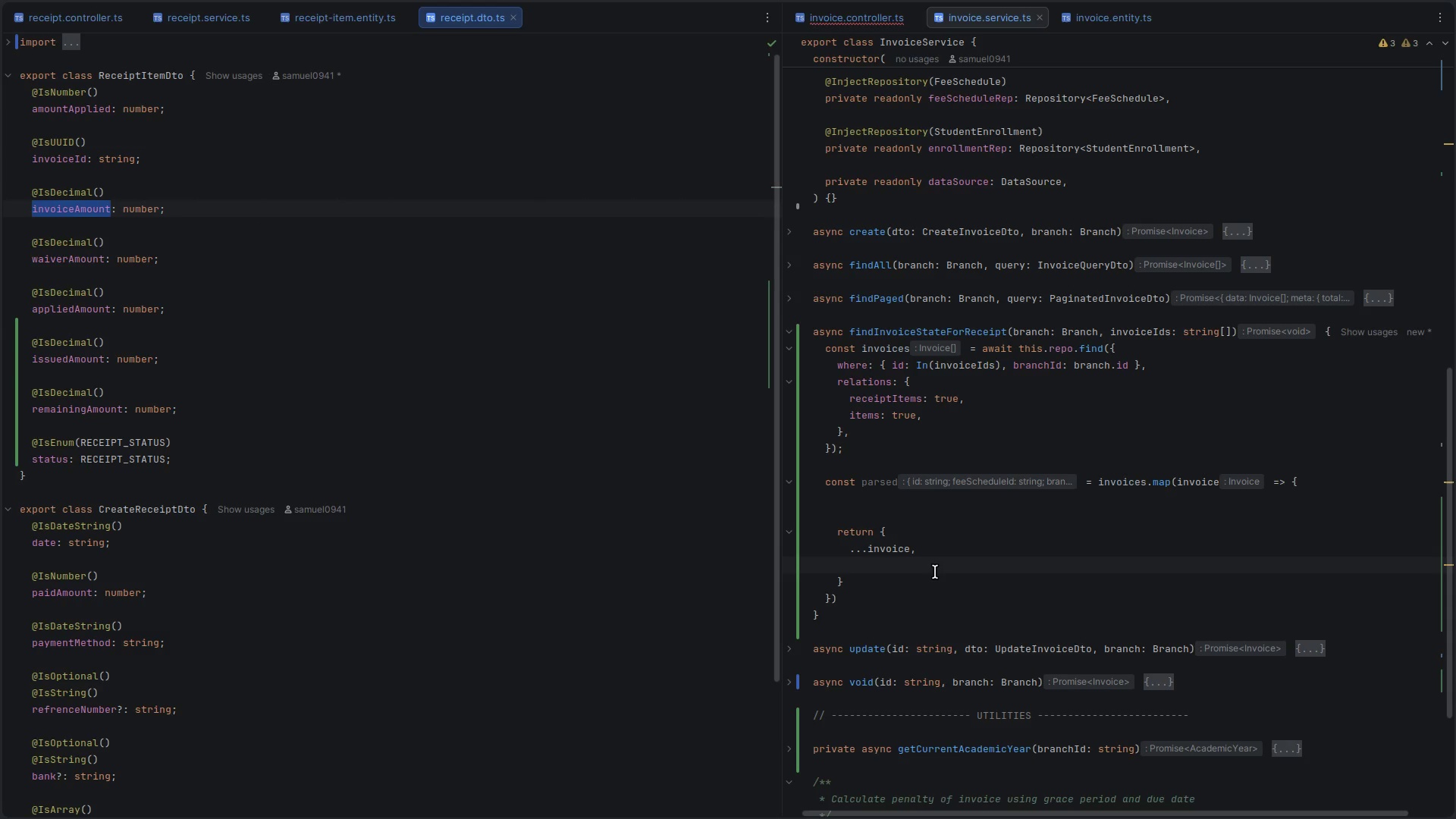 
double_click([935, 572])
 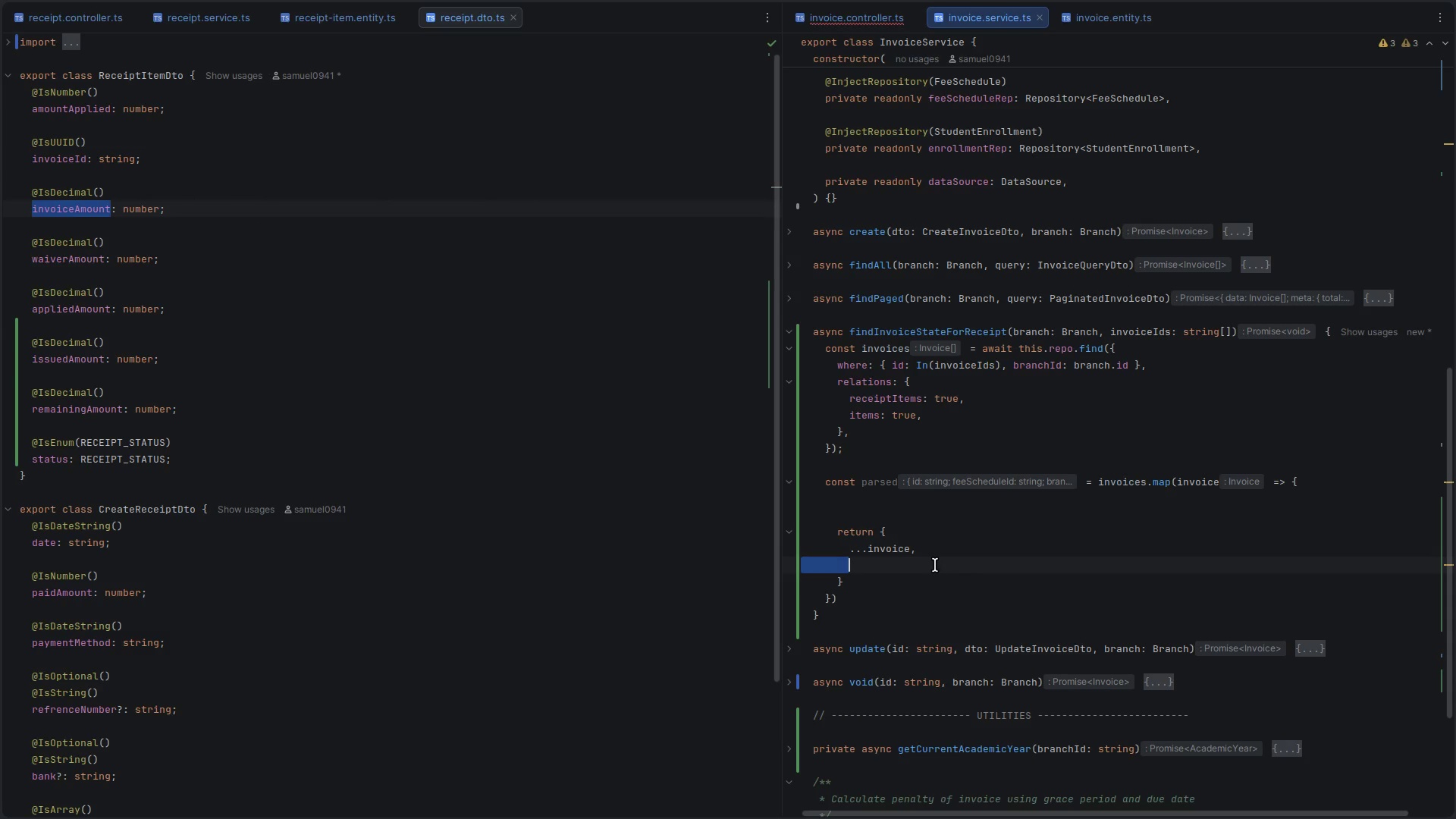 
key(Control+V)
 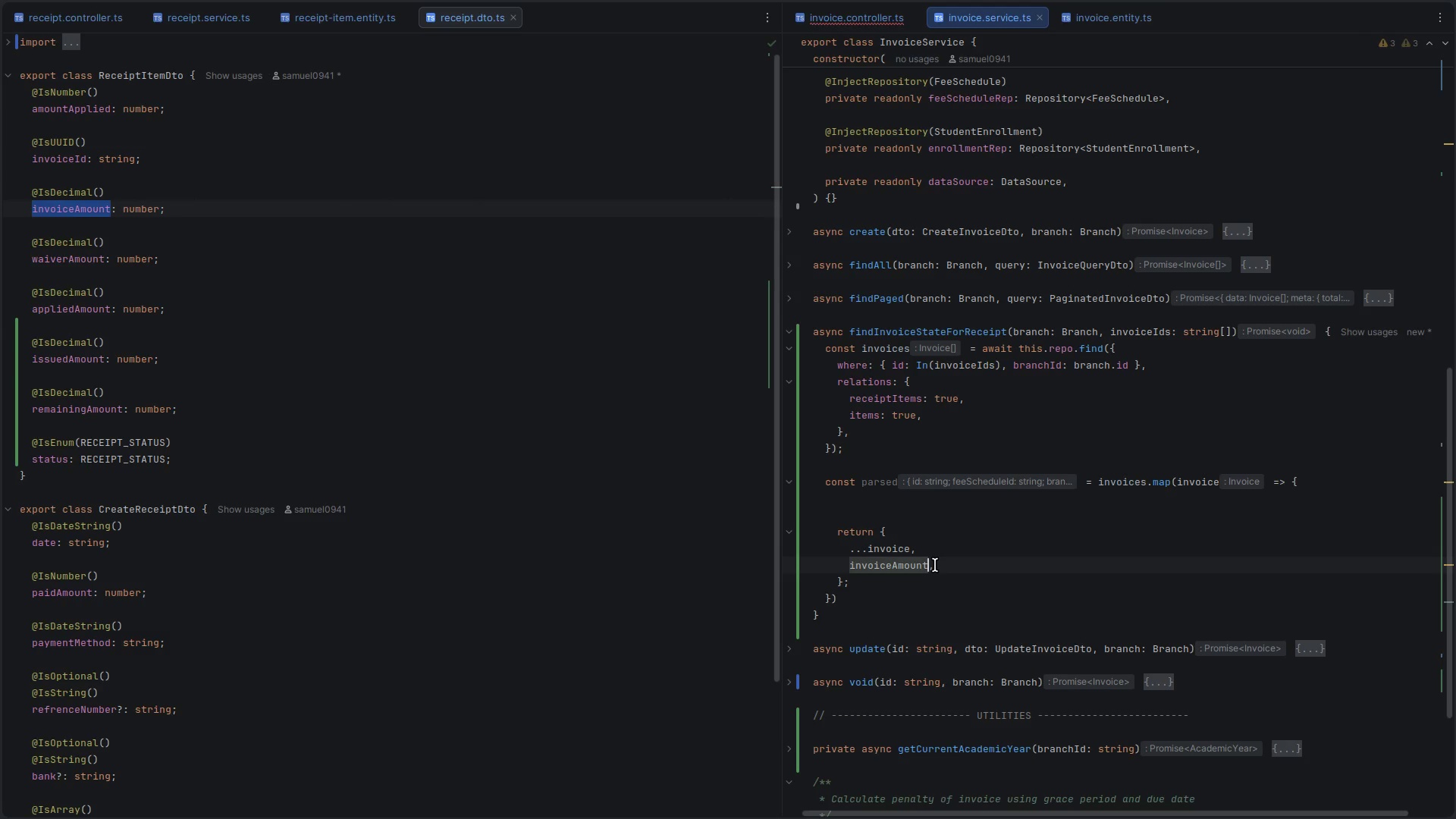 
type(: invoice.amou)
key(Backspace)
key(Backspace)
key(Backspace)
key(Backspace)
 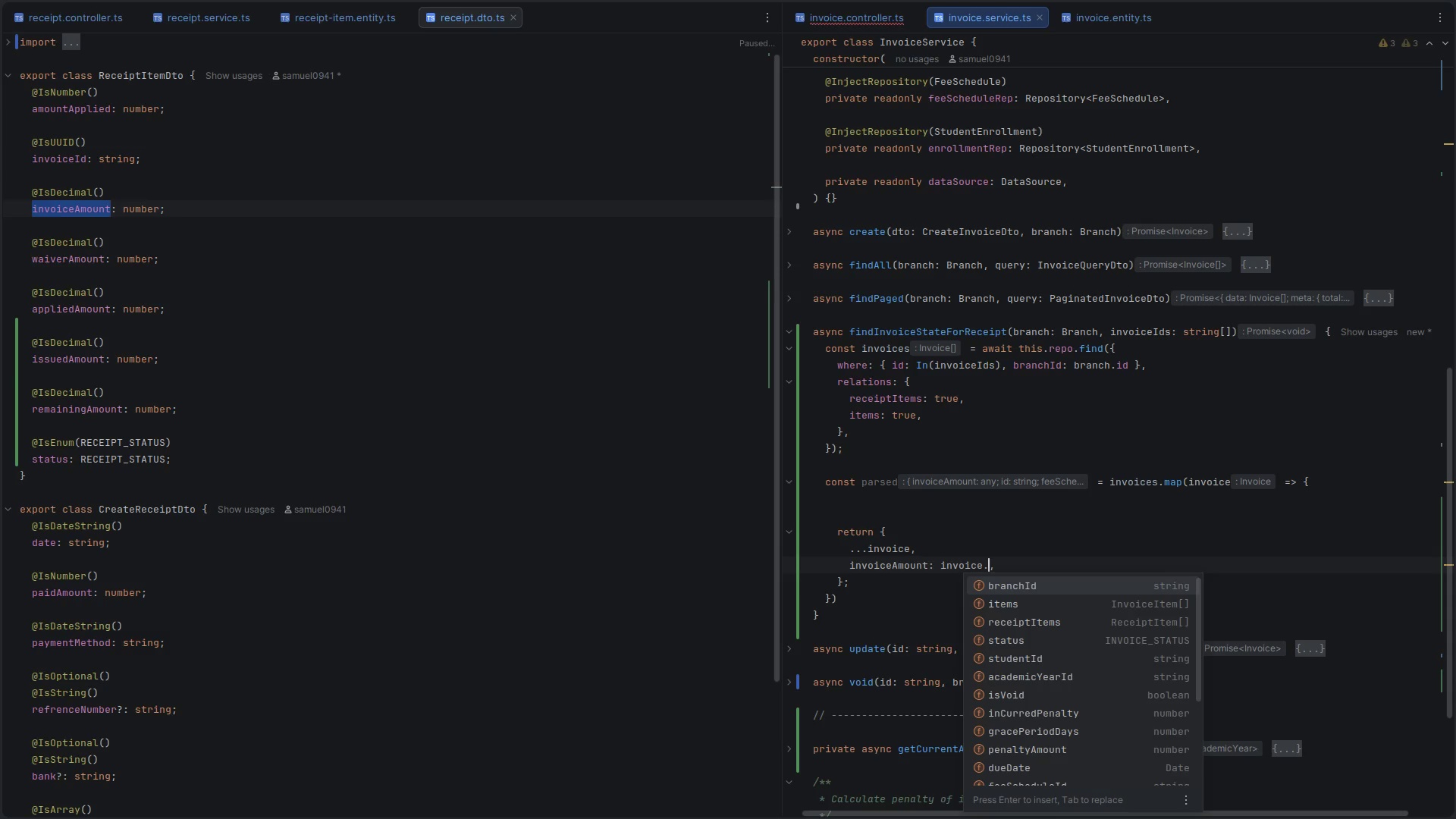 
scroll: coordinate [428, 412], scroll_direction: up, amount: 5.0
 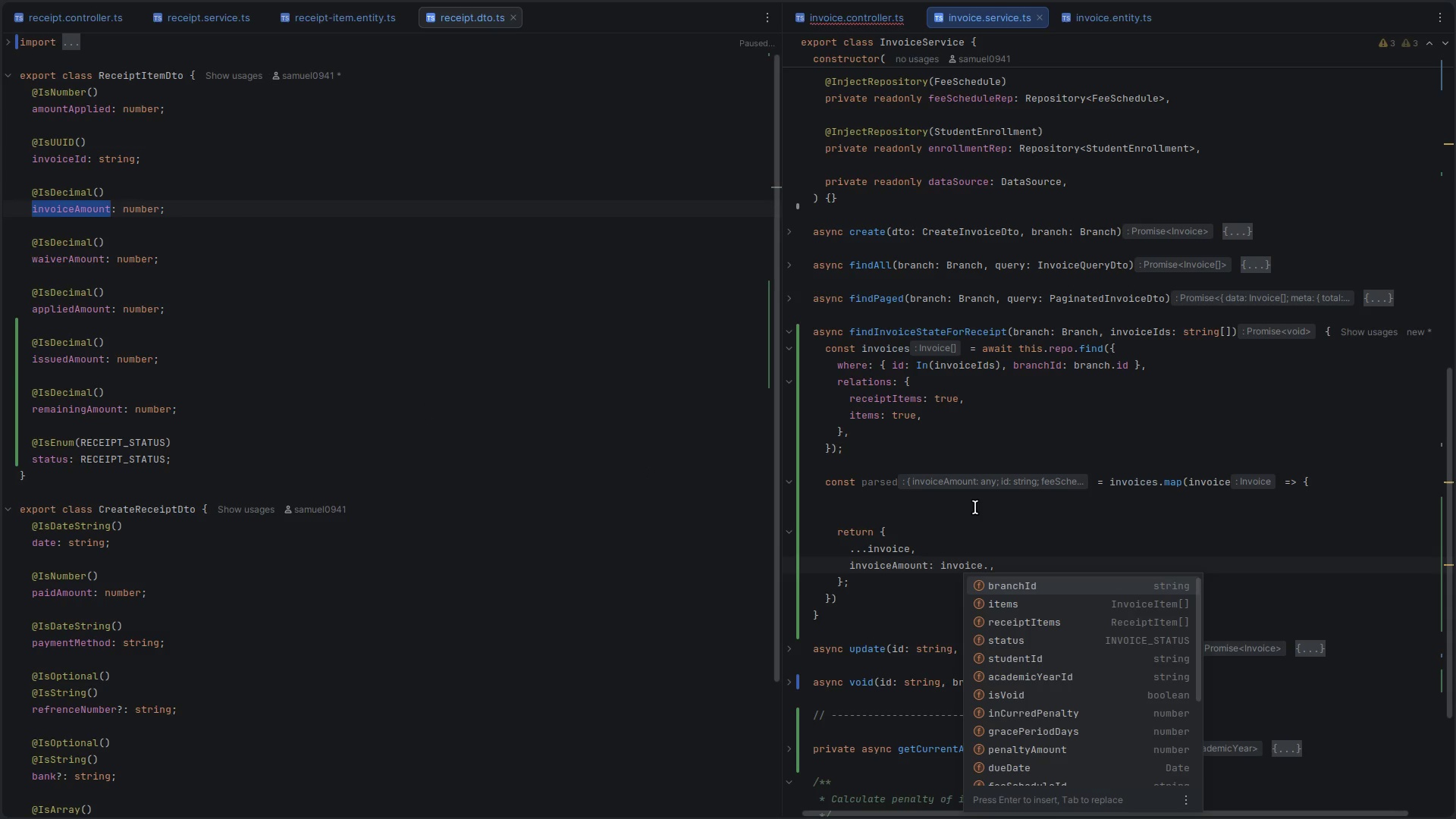 
left_click([934, 548])
 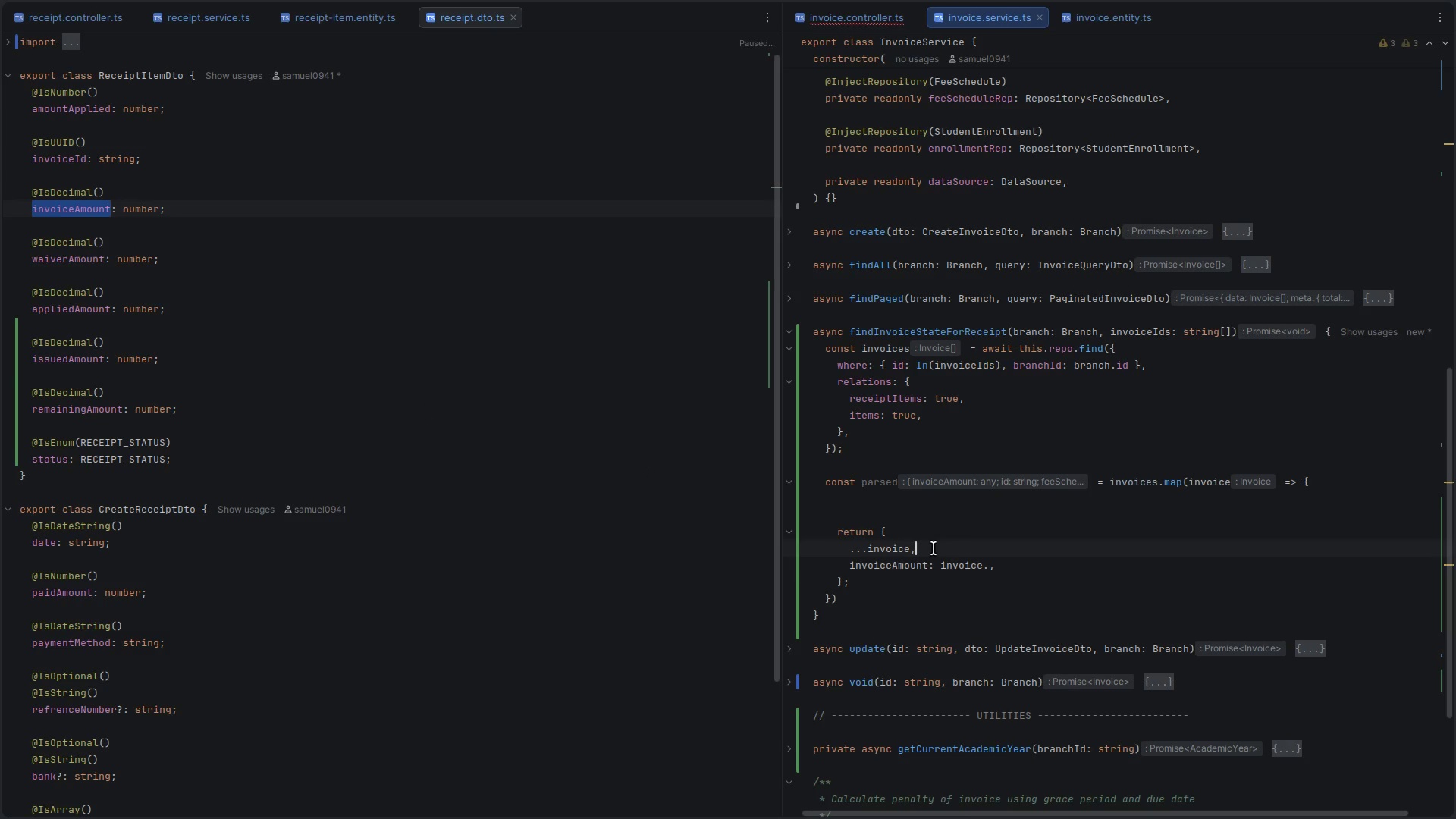 
key(Shift+ArrowUp)
 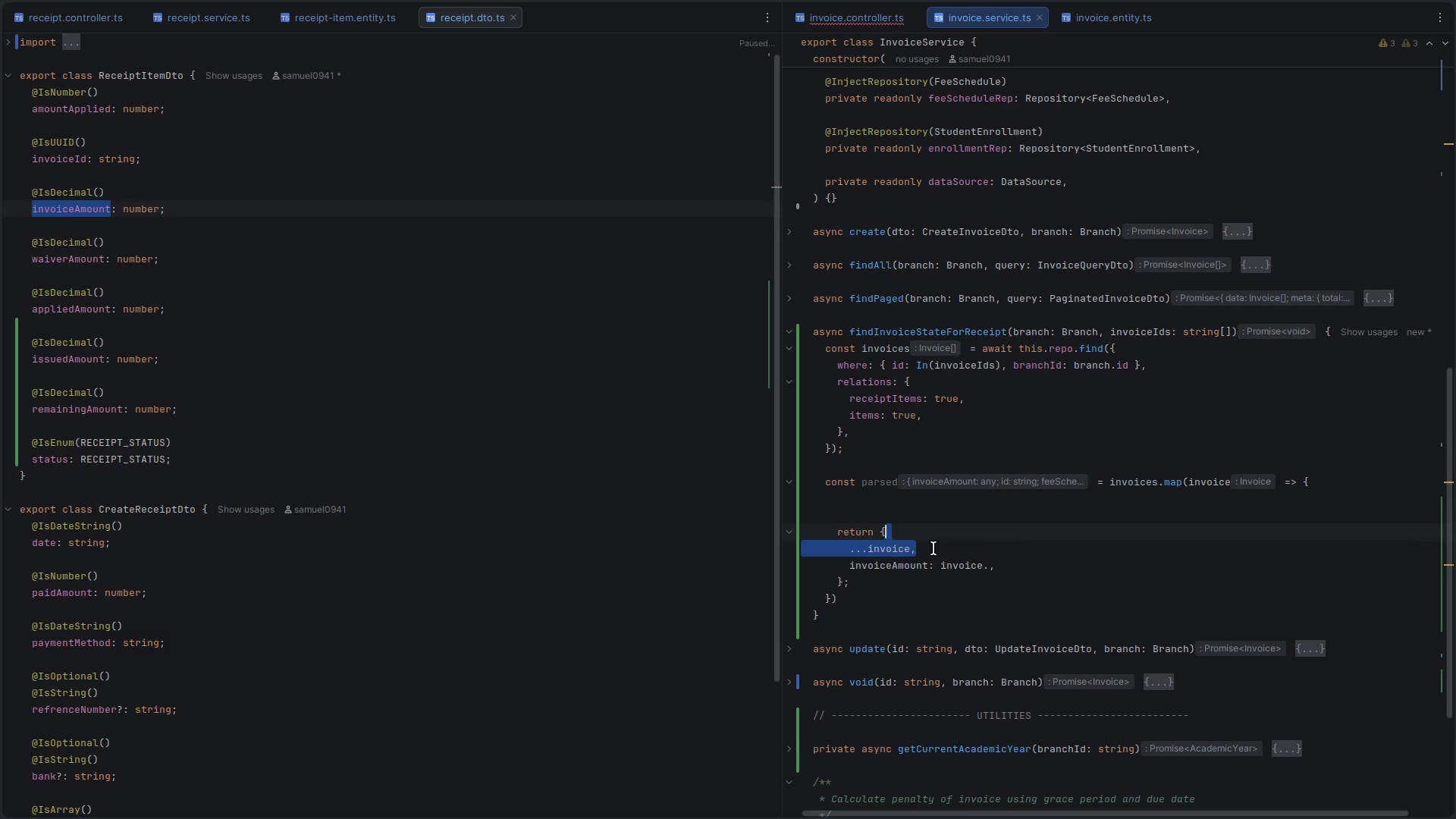 
key(Shift+ArrowRight)
 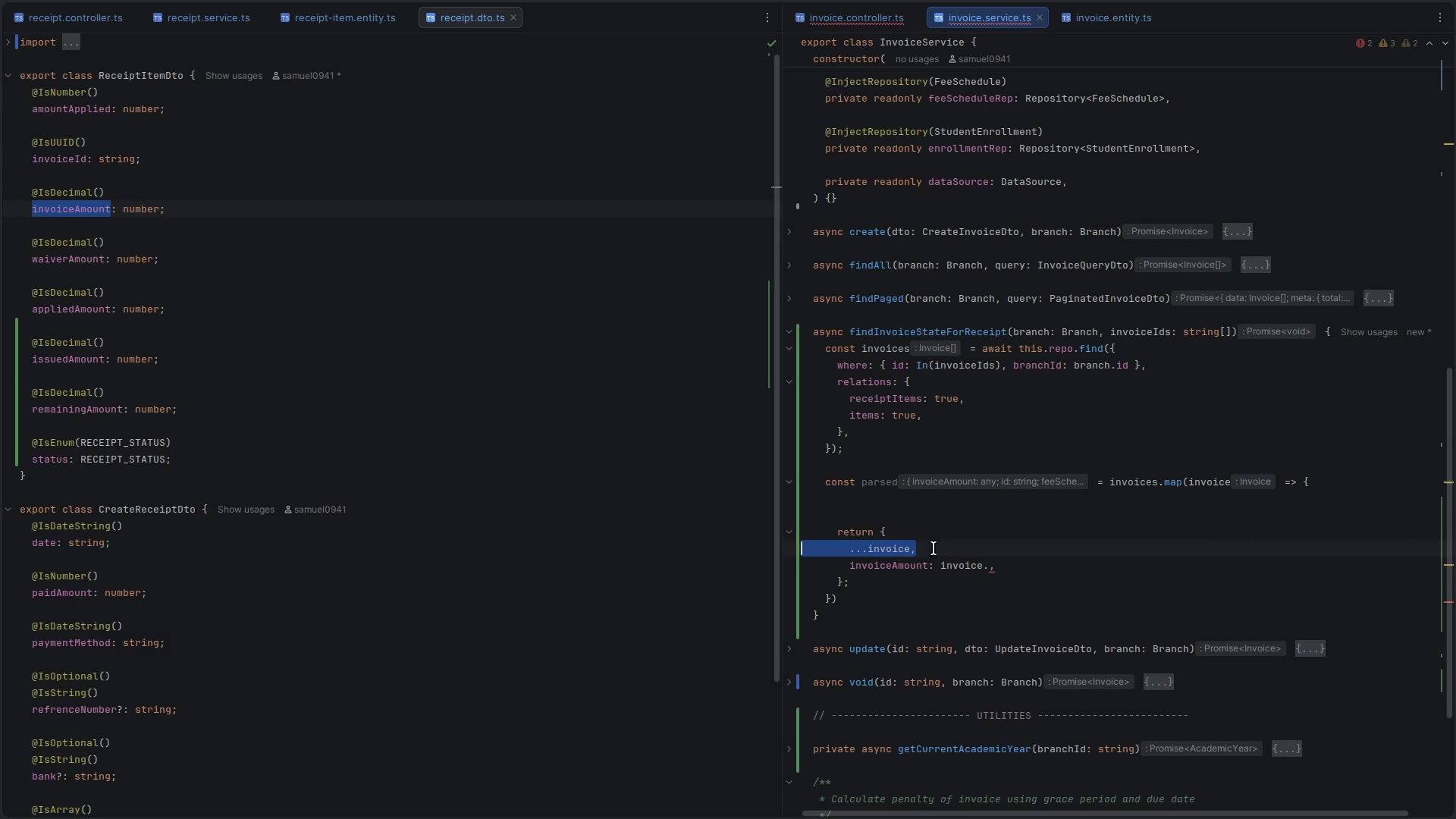 
type(id: inv)
 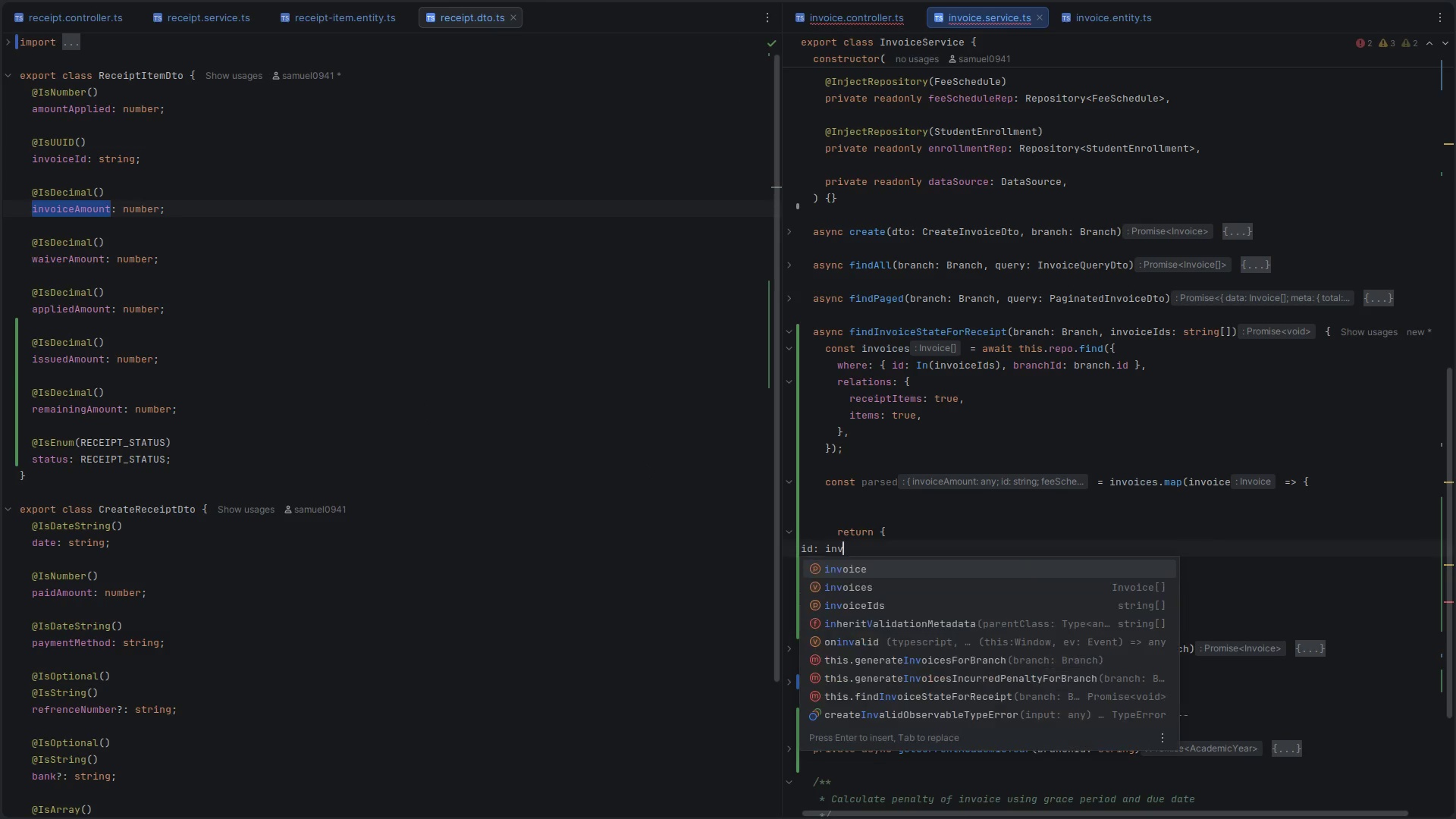 
key(Enter)
 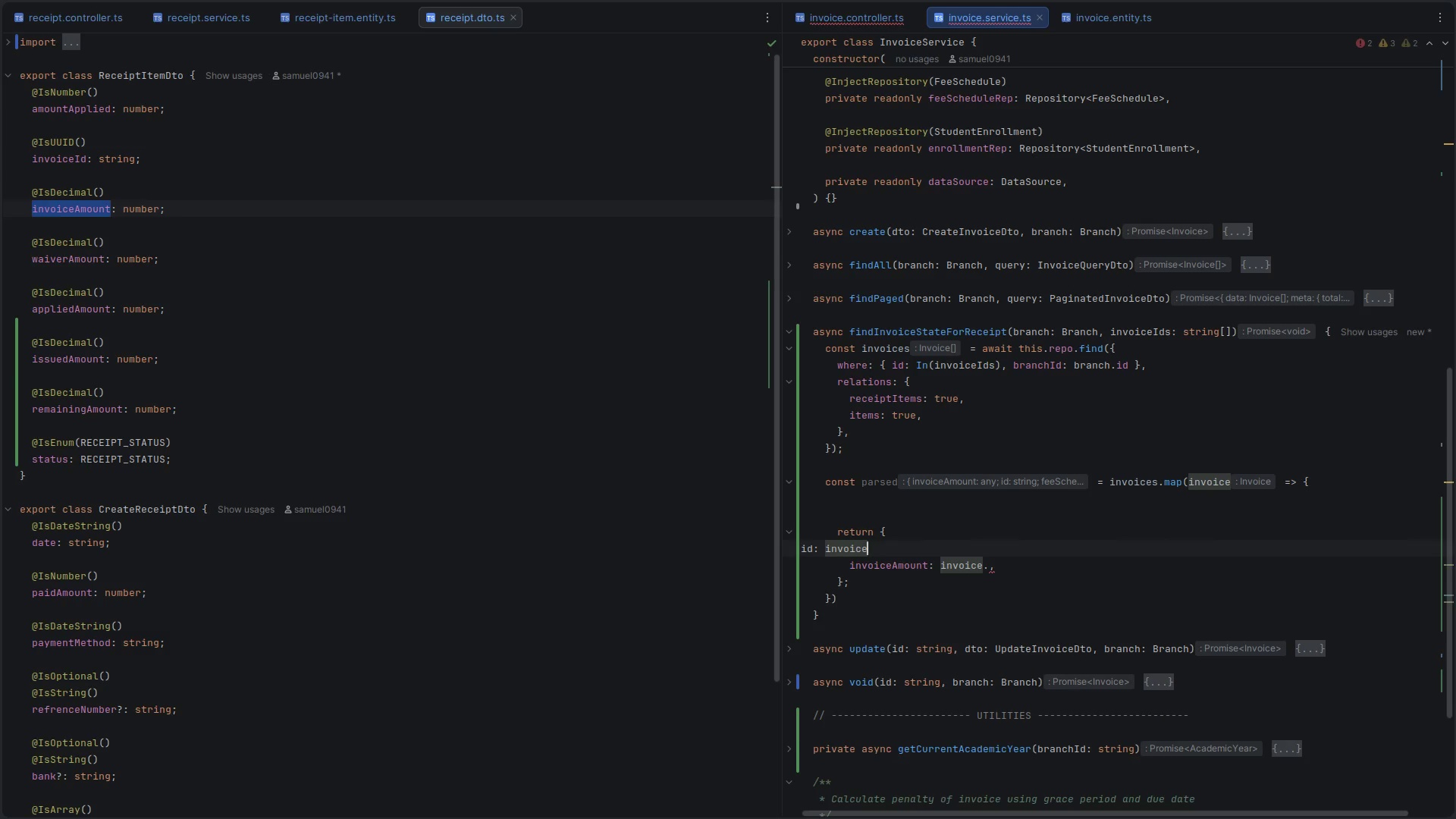 
type(.id,)
 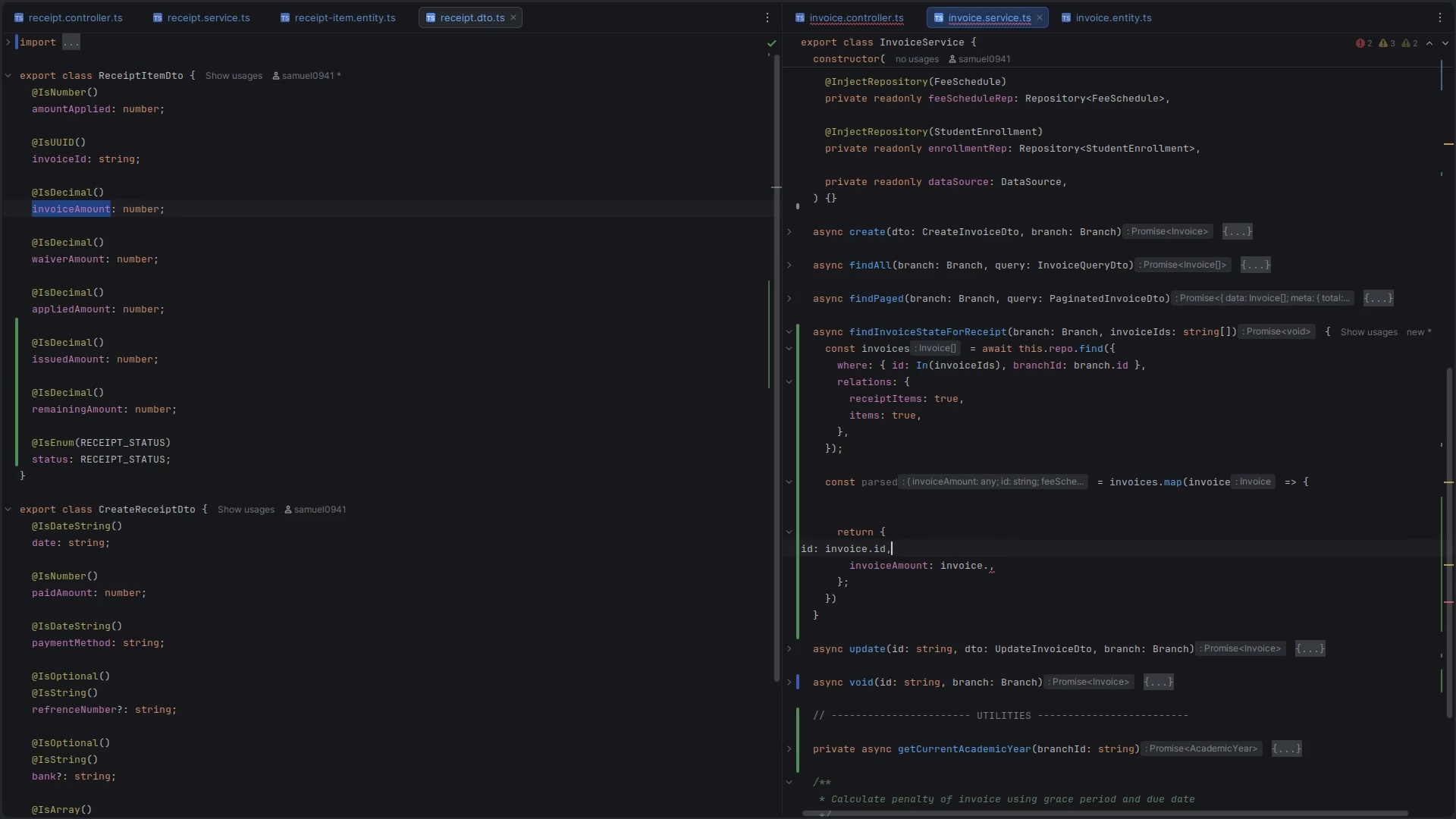 
key(Control+ControlLeft)
 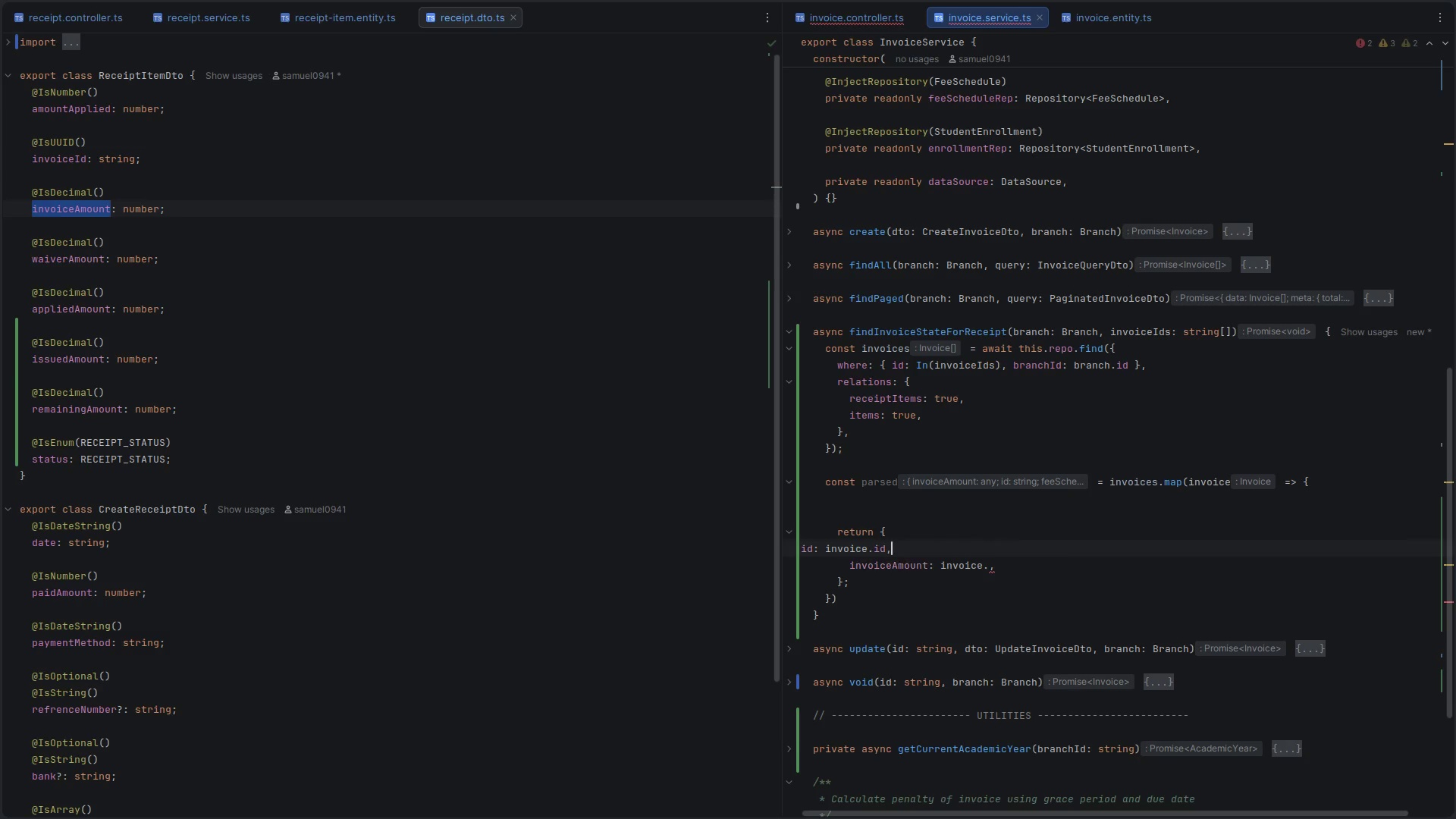 
key(Control+S)
 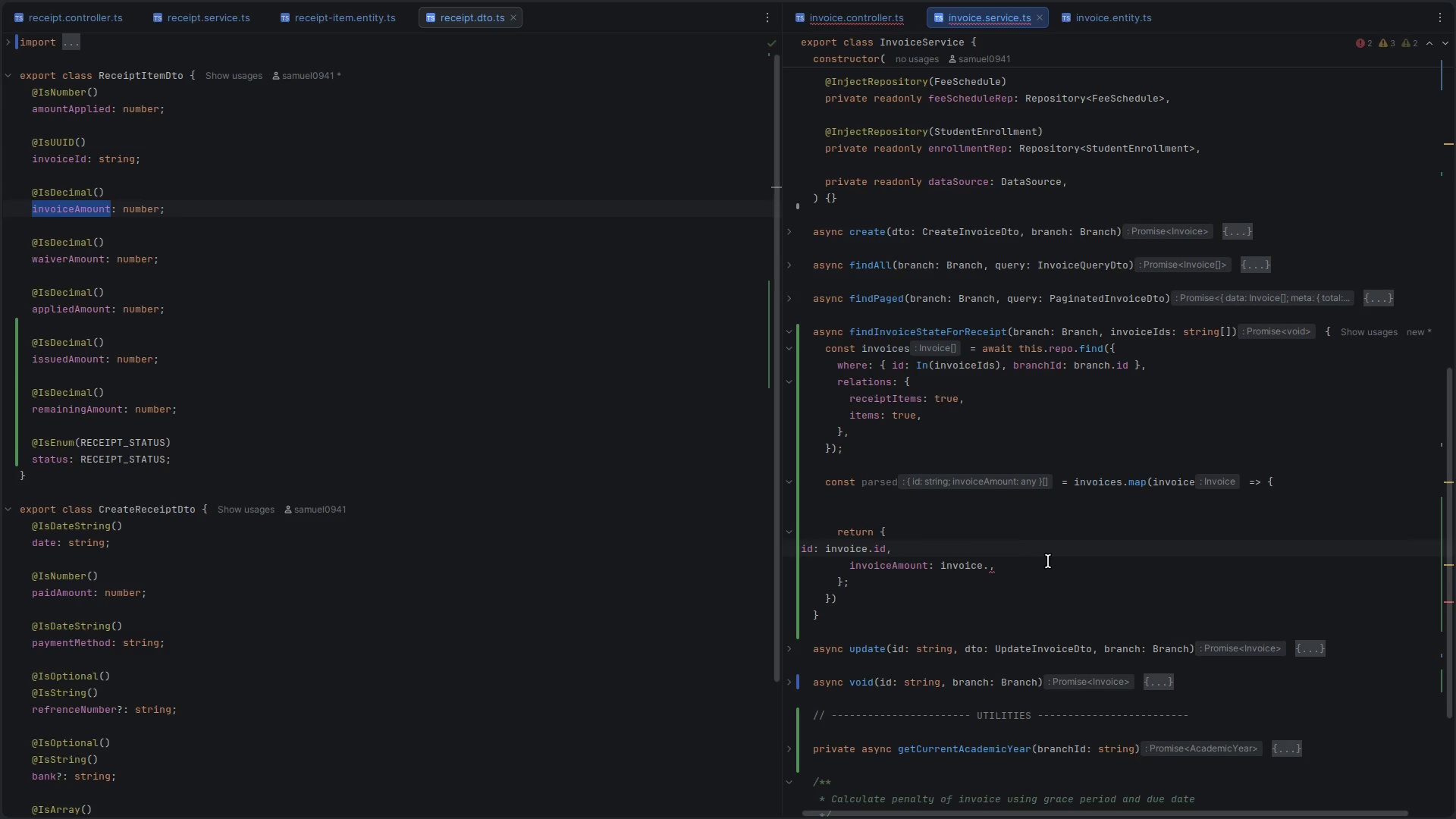 
left_click([1032, 565])
 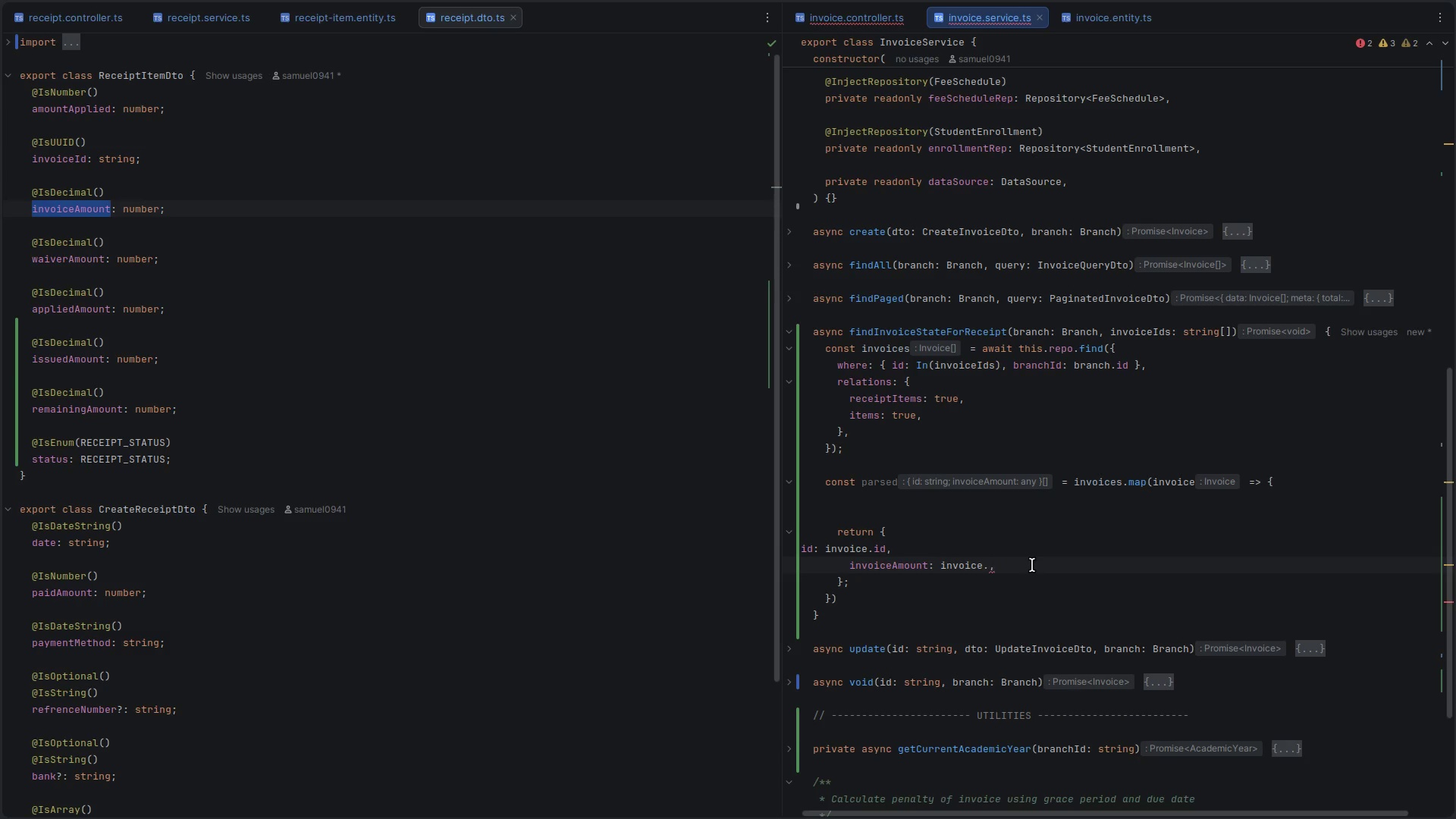 
key(Backspace)
 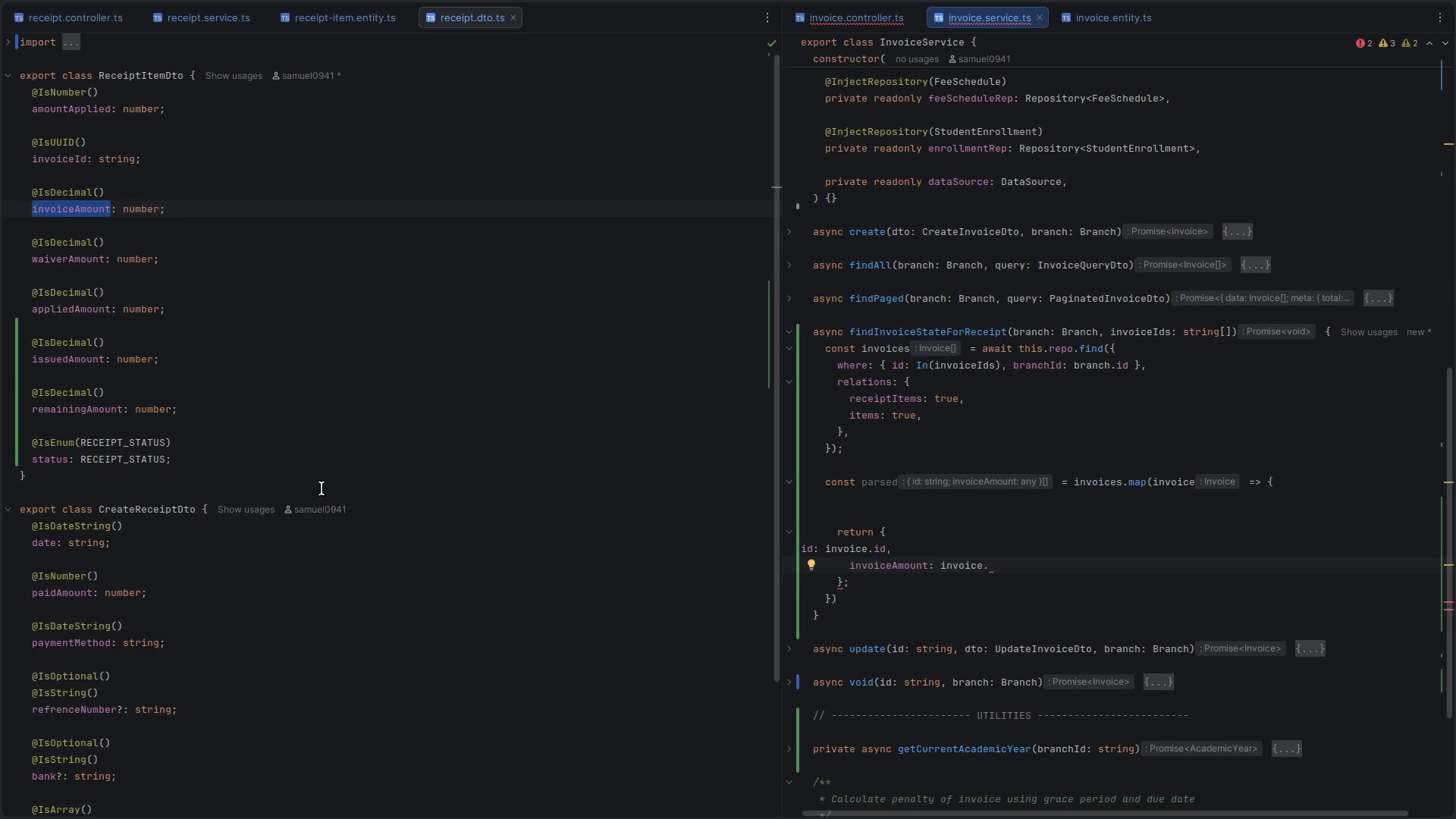 
scroll: coordinate [249, 475], scroll_direction: up, amount: 4.0
 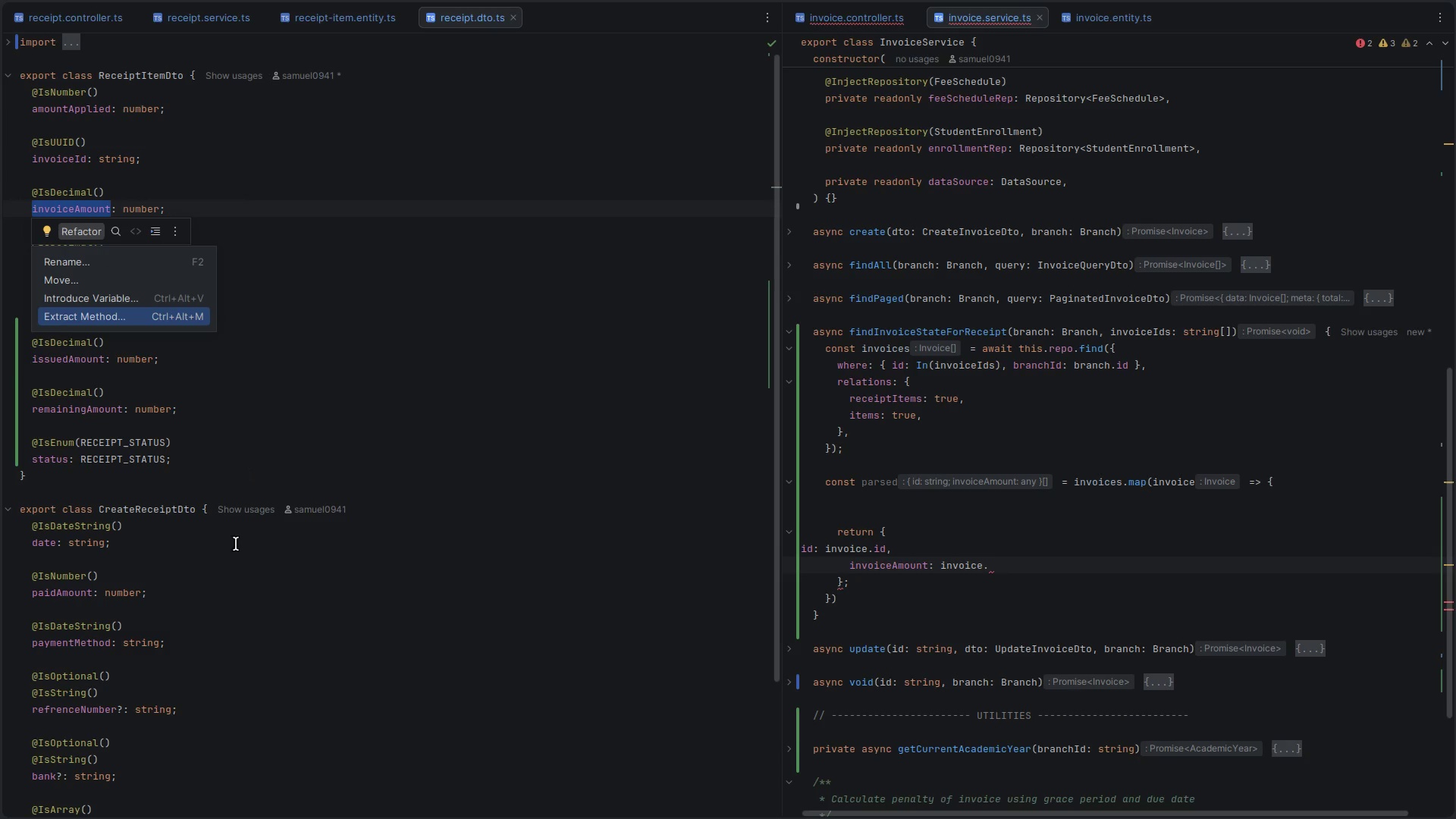 
left_click([323, 17])
 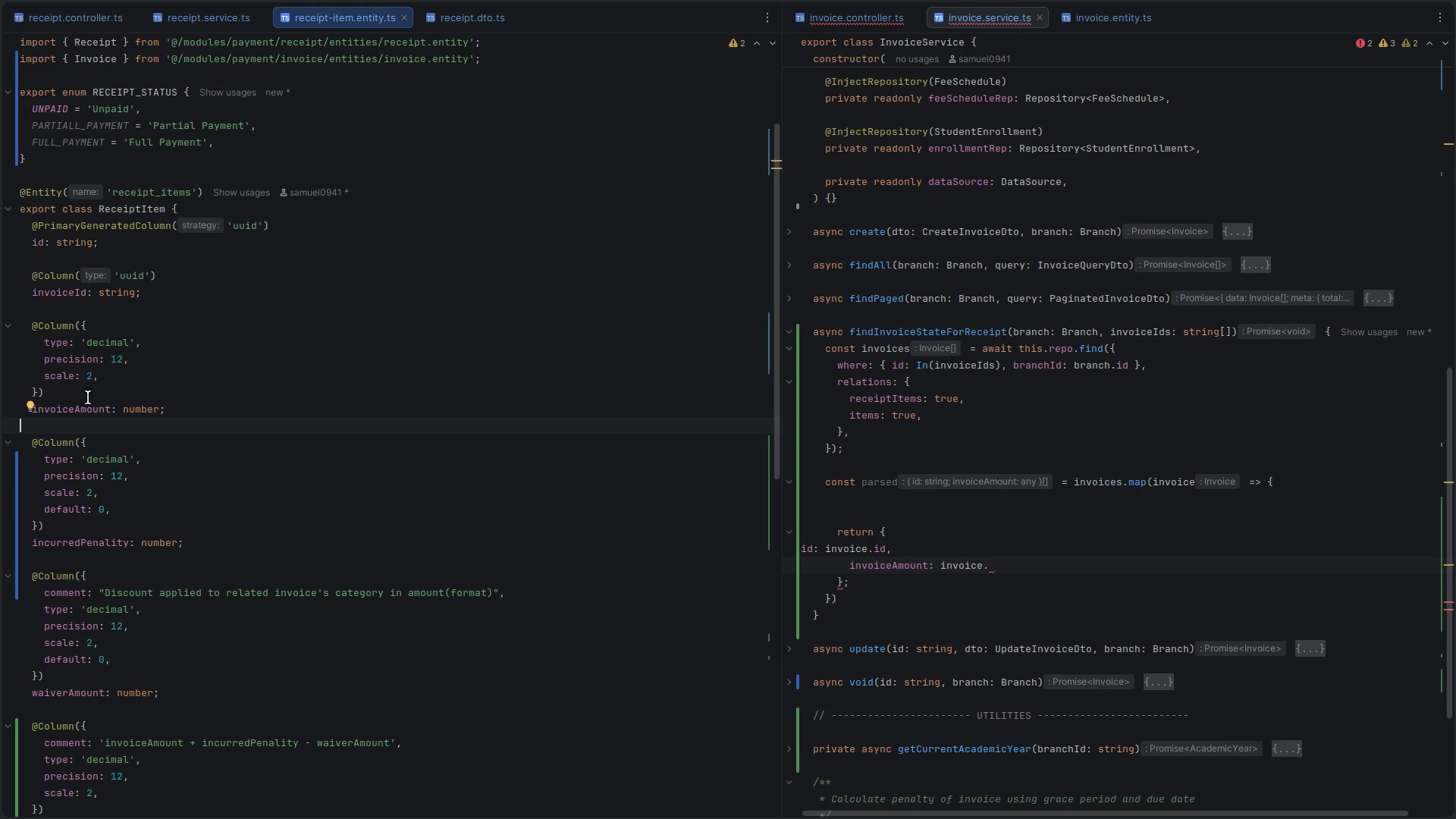 
double_click([77, 413])
 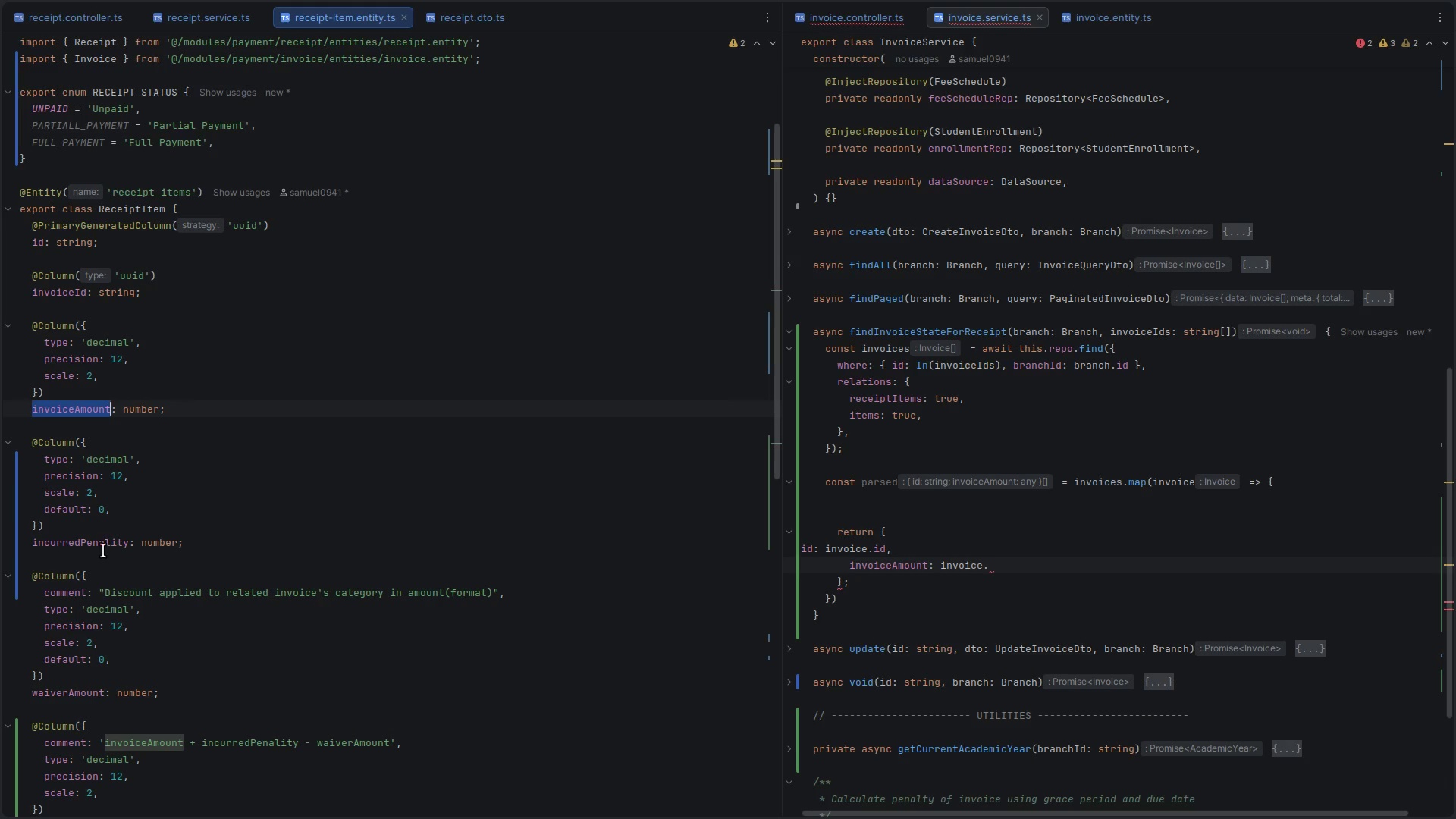 
double_click([98, 549])
 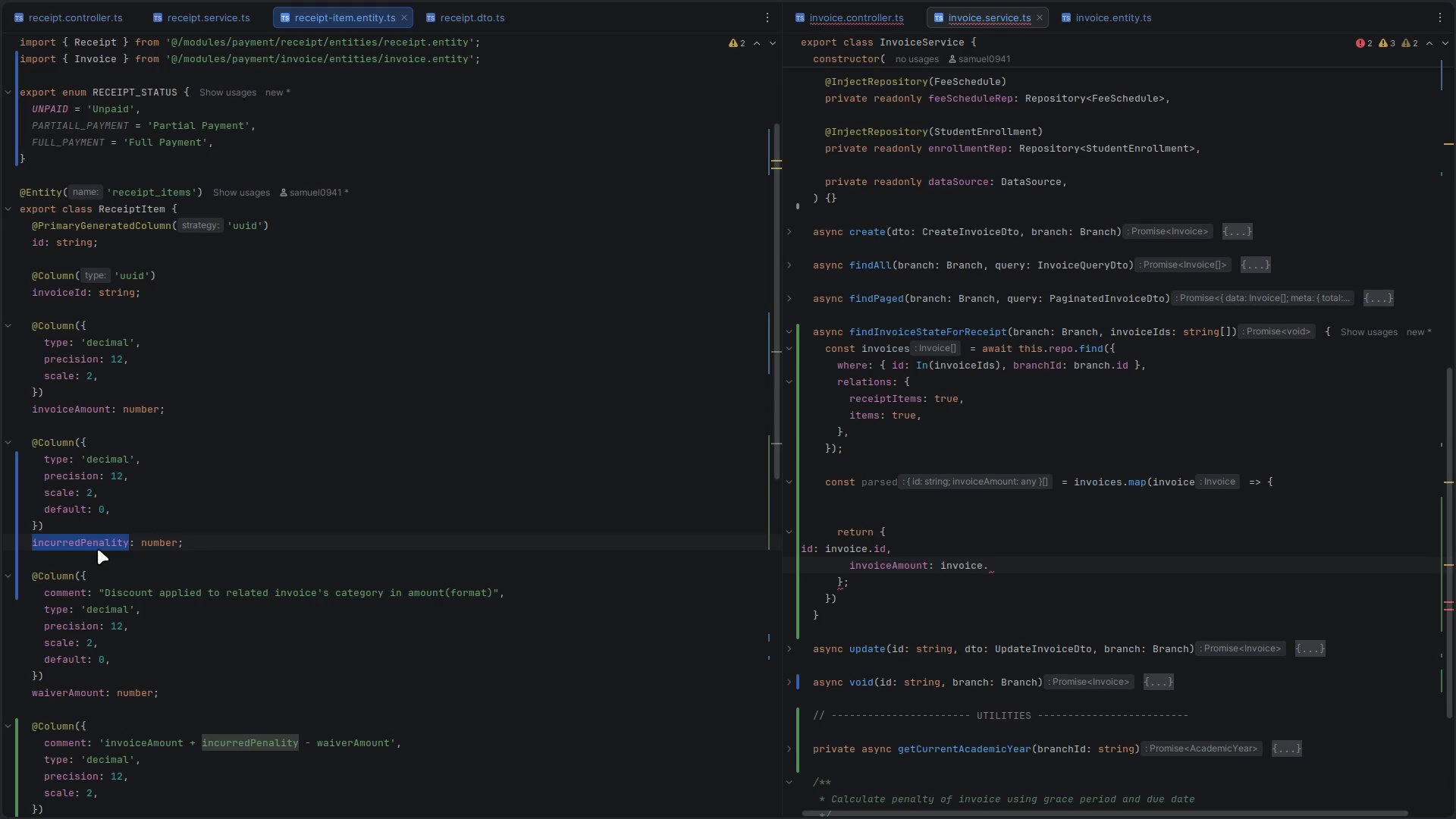 
scroll: coordinate [98, 549], scroll_direction: down, amount: 1.0
 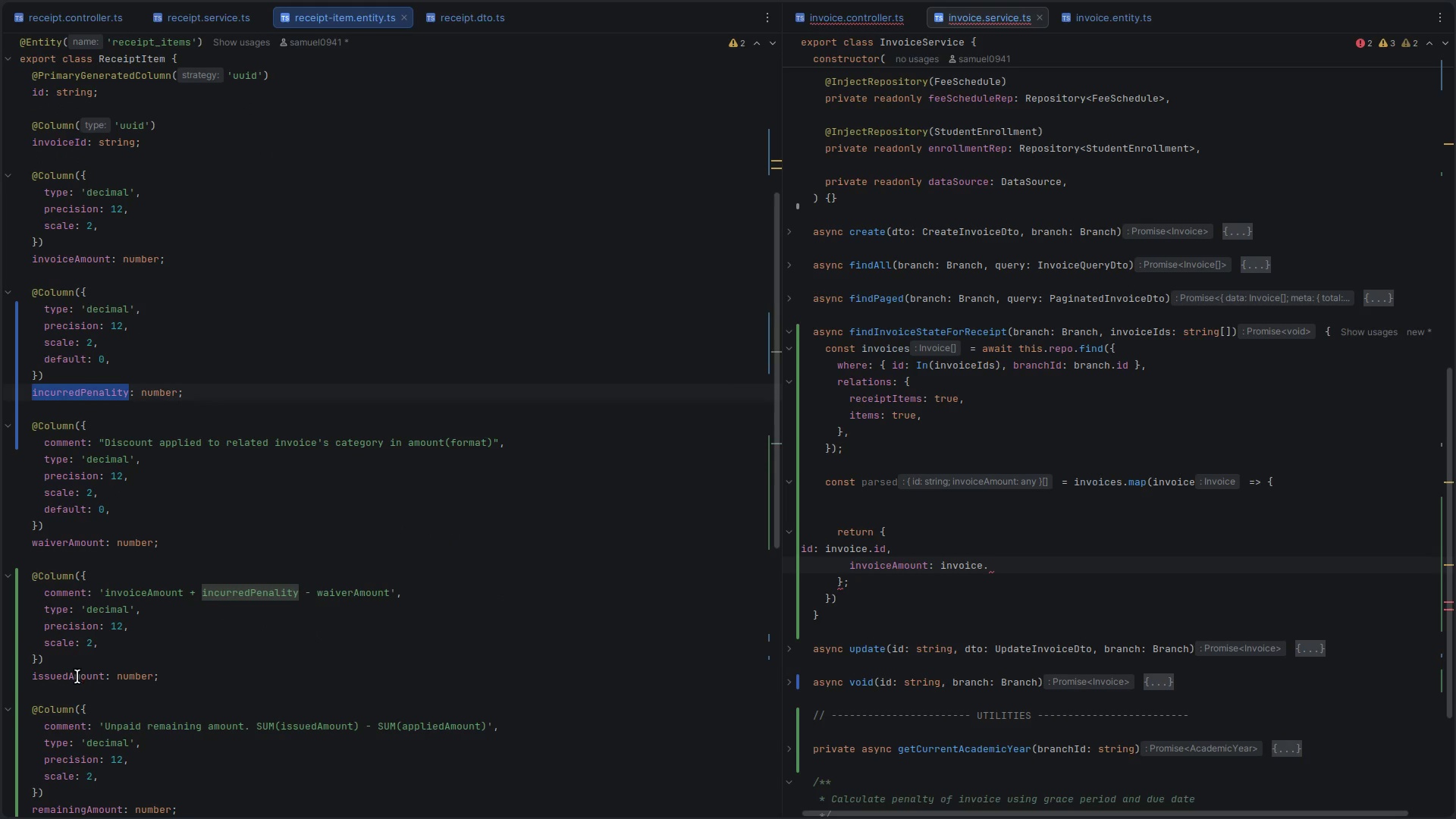 
double_click([77, 676])
 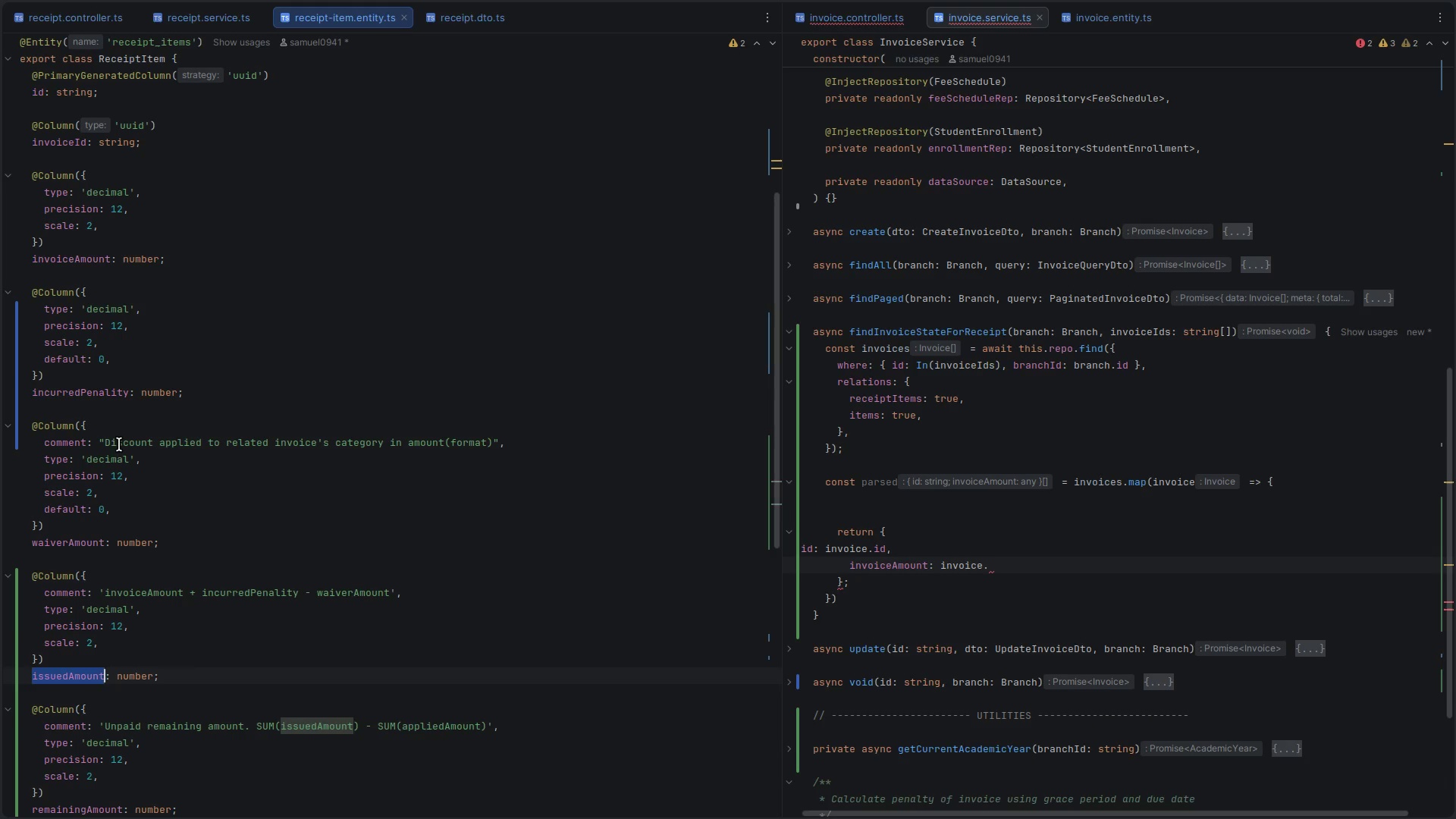 
double_click([49, 393])
 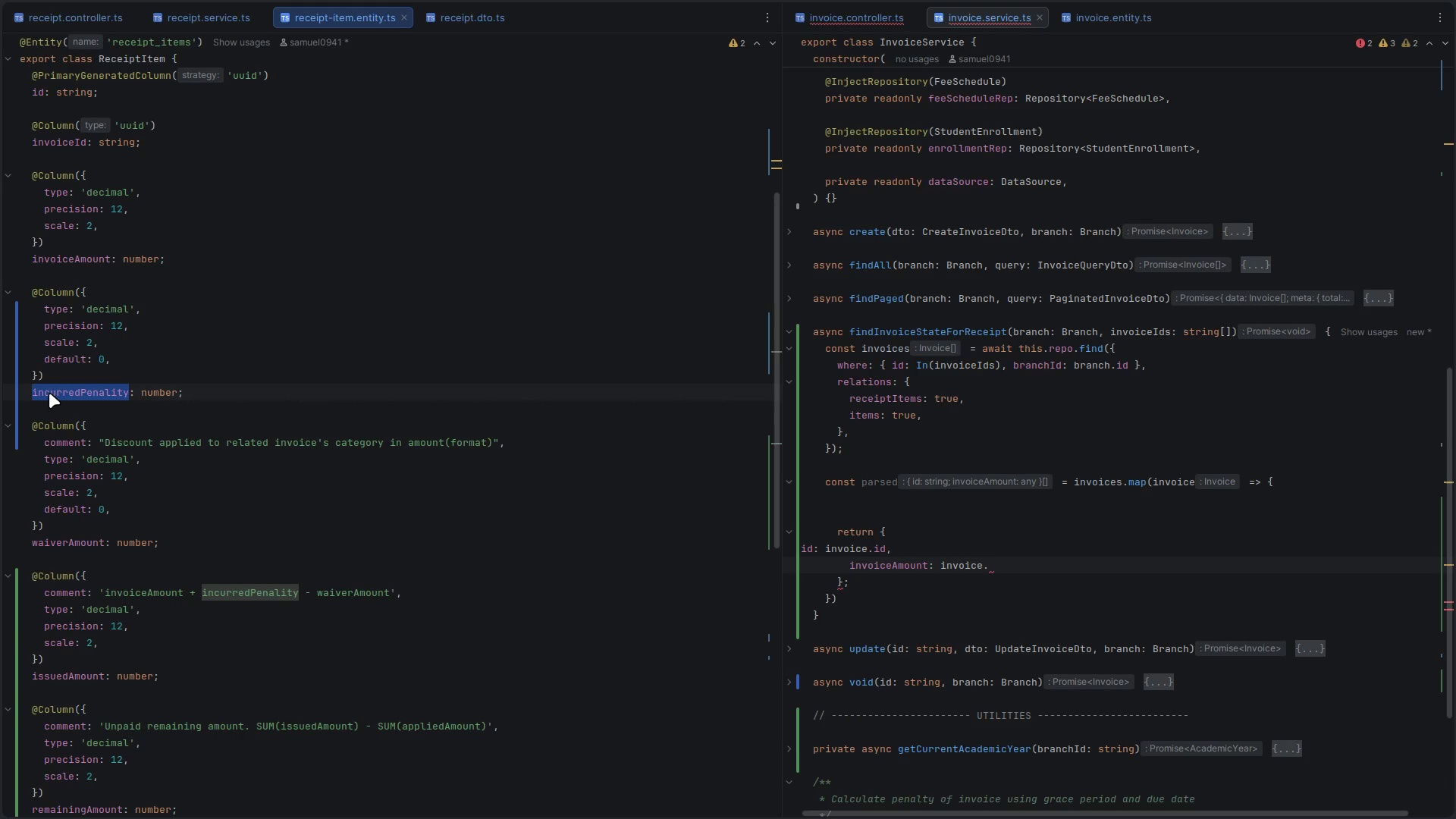 
wait(10.11)
 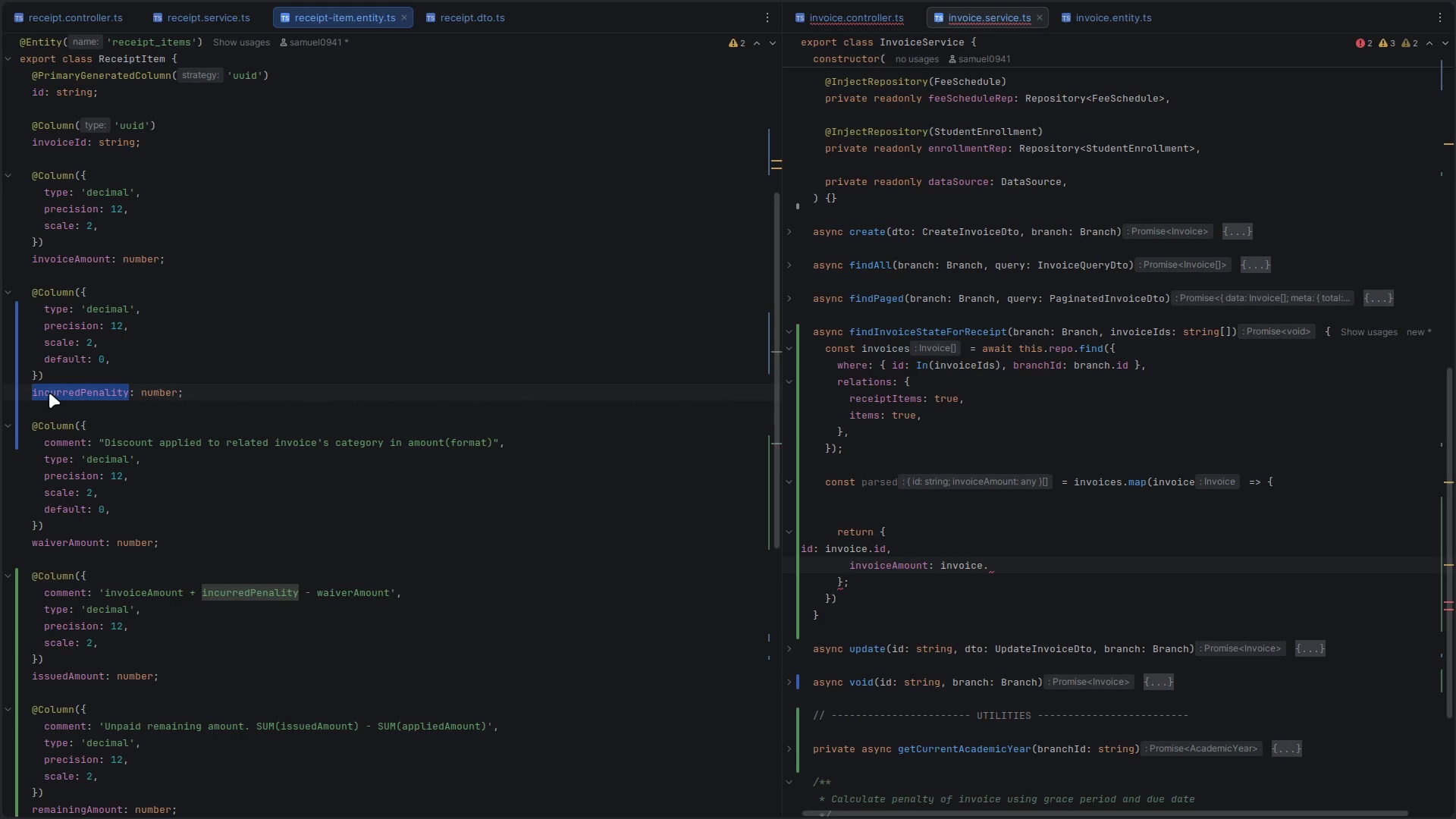 
double_click([962, 564])
 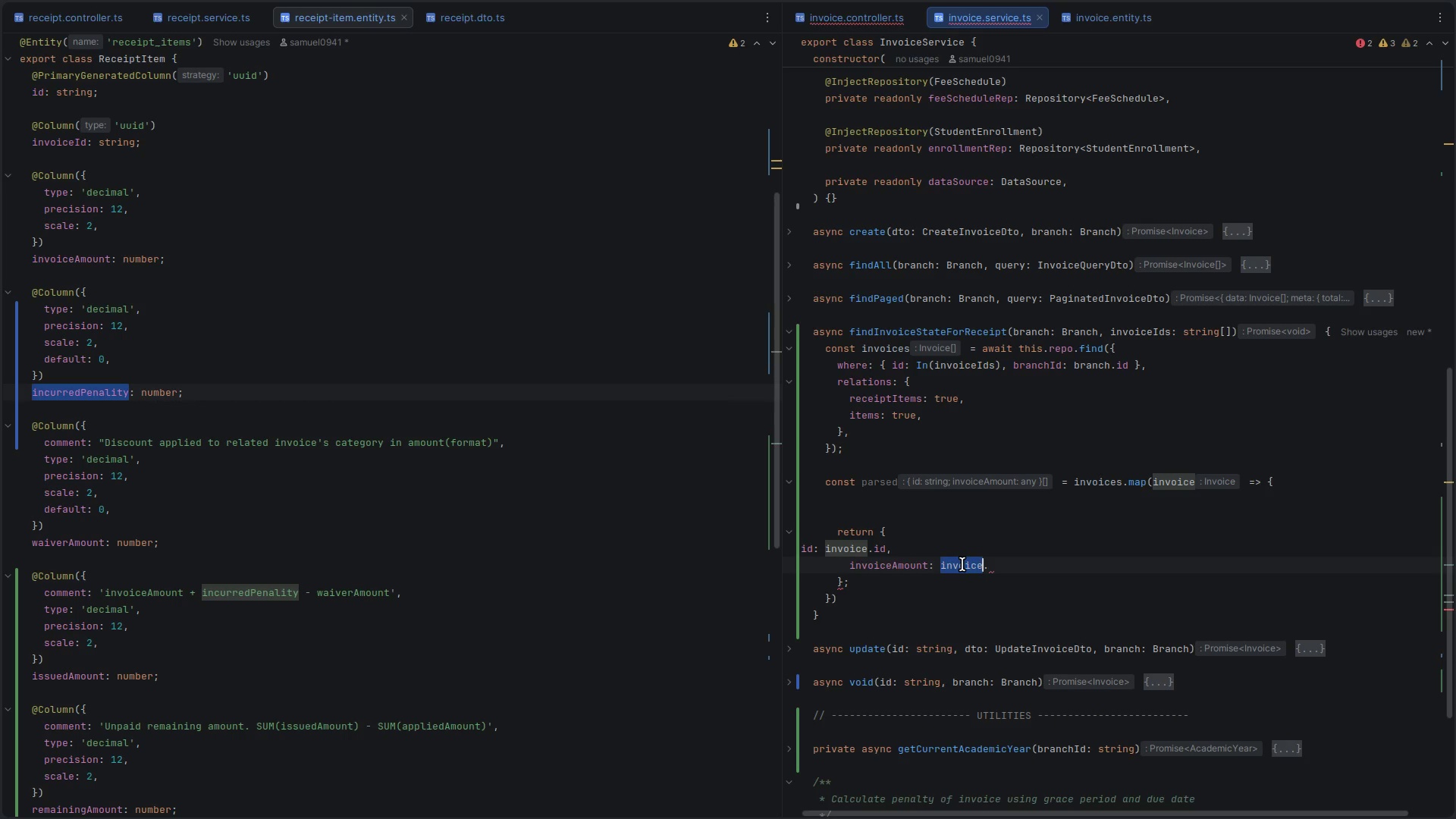 
key(ArrowRight)
 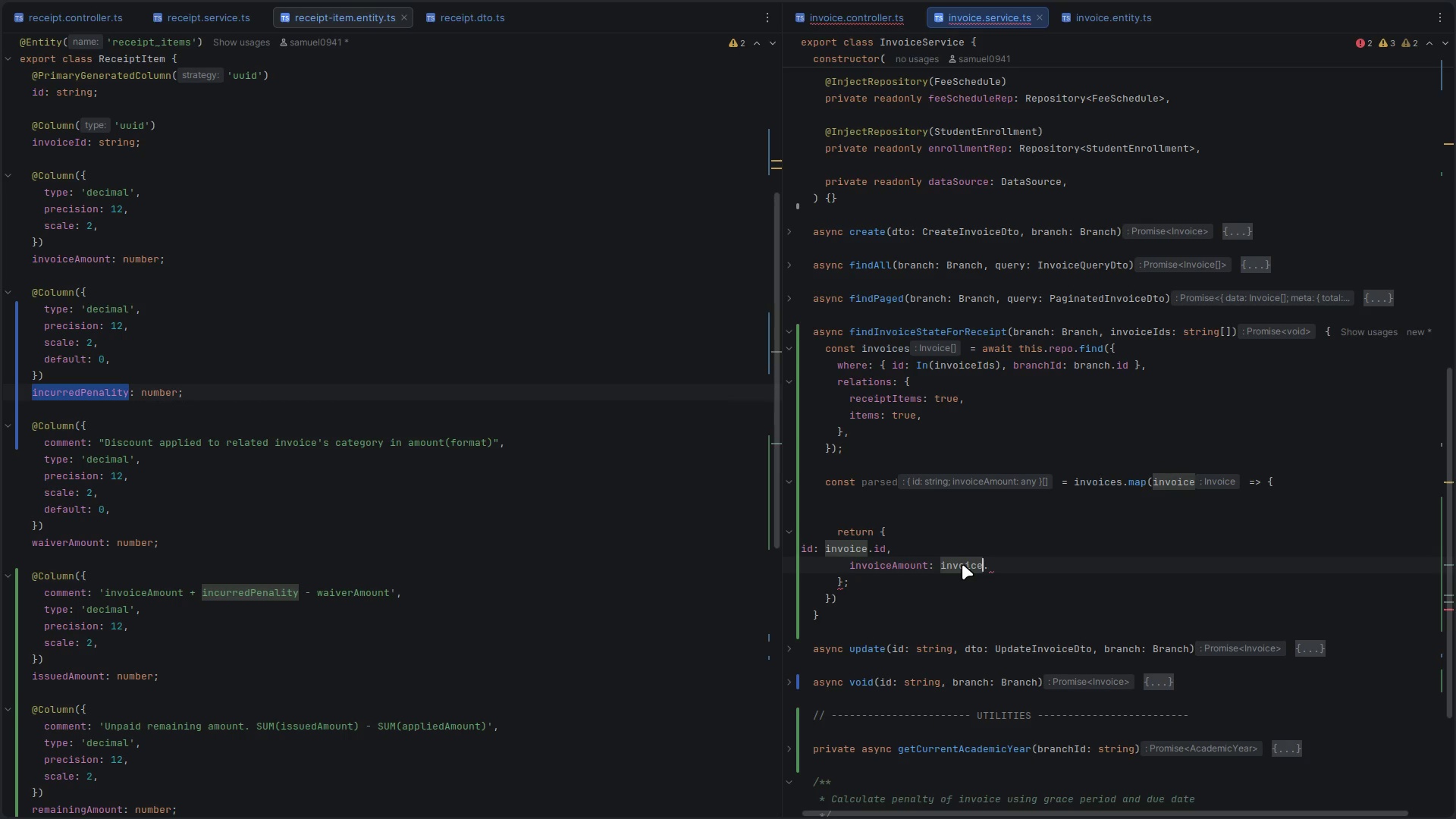 
key(ArrowRight)
 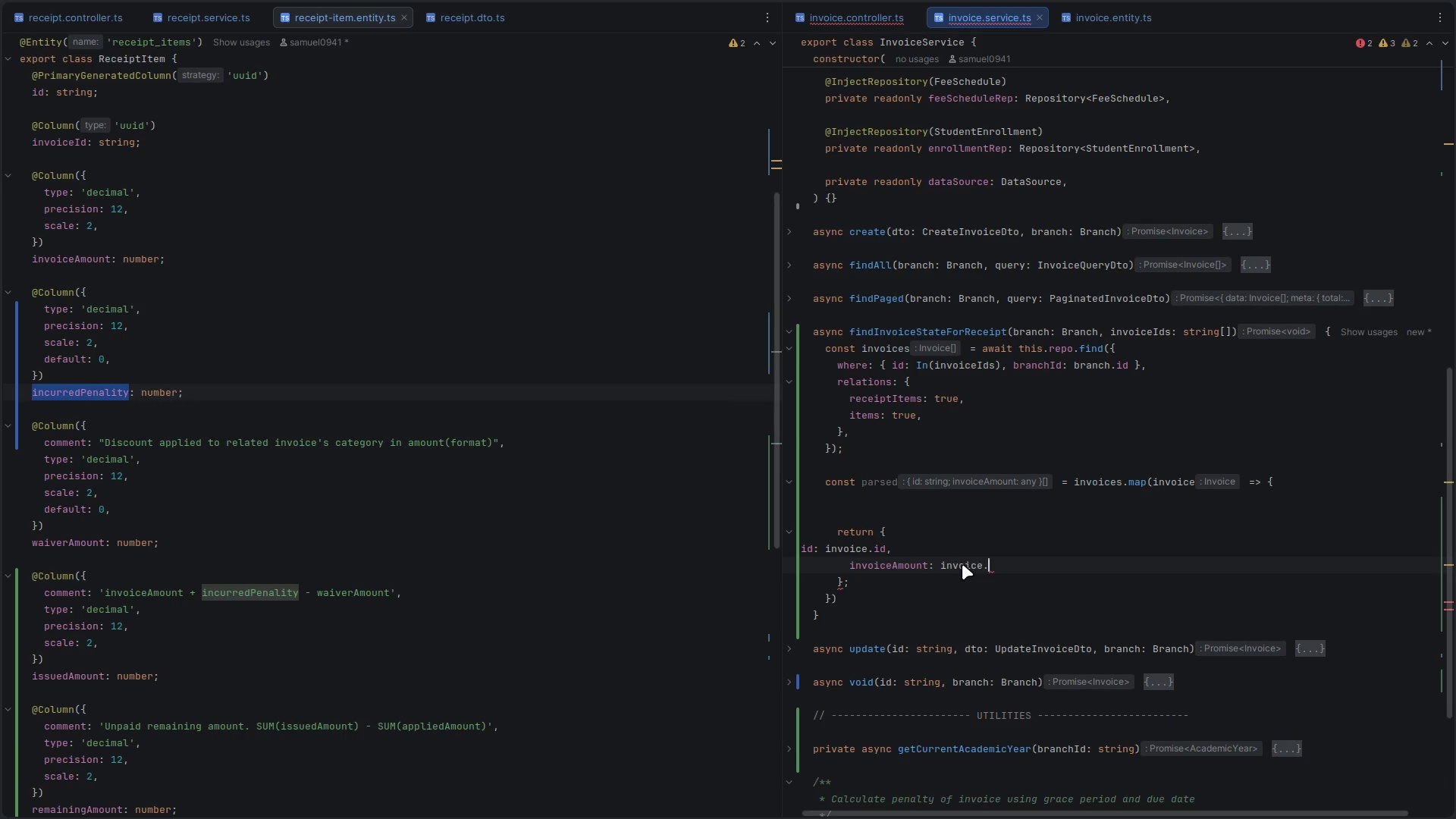 
key(Backspace)
type(.amou)
key(Backspace)
key(Backspace)
key(Backspace)
key(Backspace)
type(ite)
key(Backspace)
key(Backspace)
key(Backspace)
 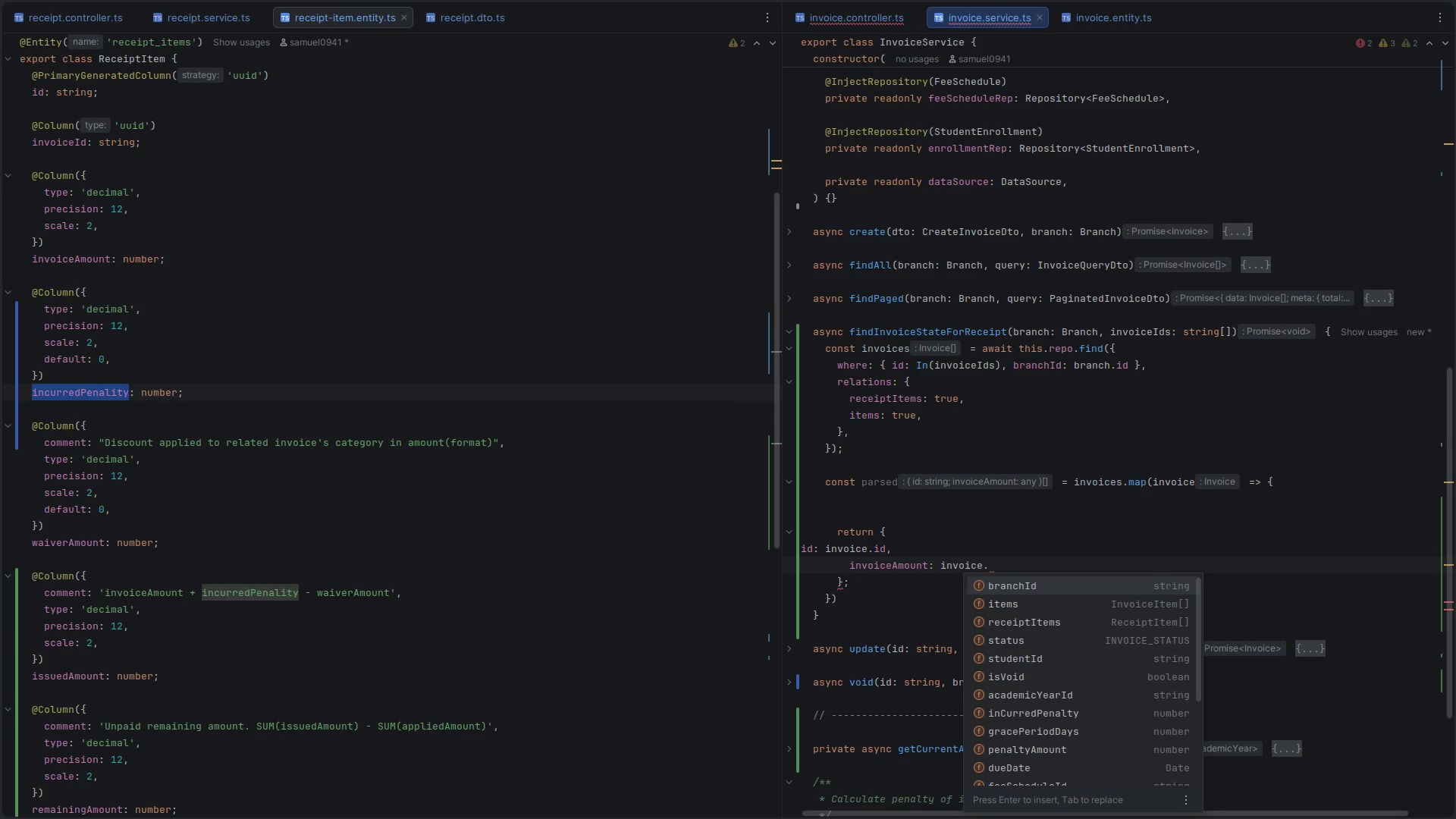 
key(Escape)
 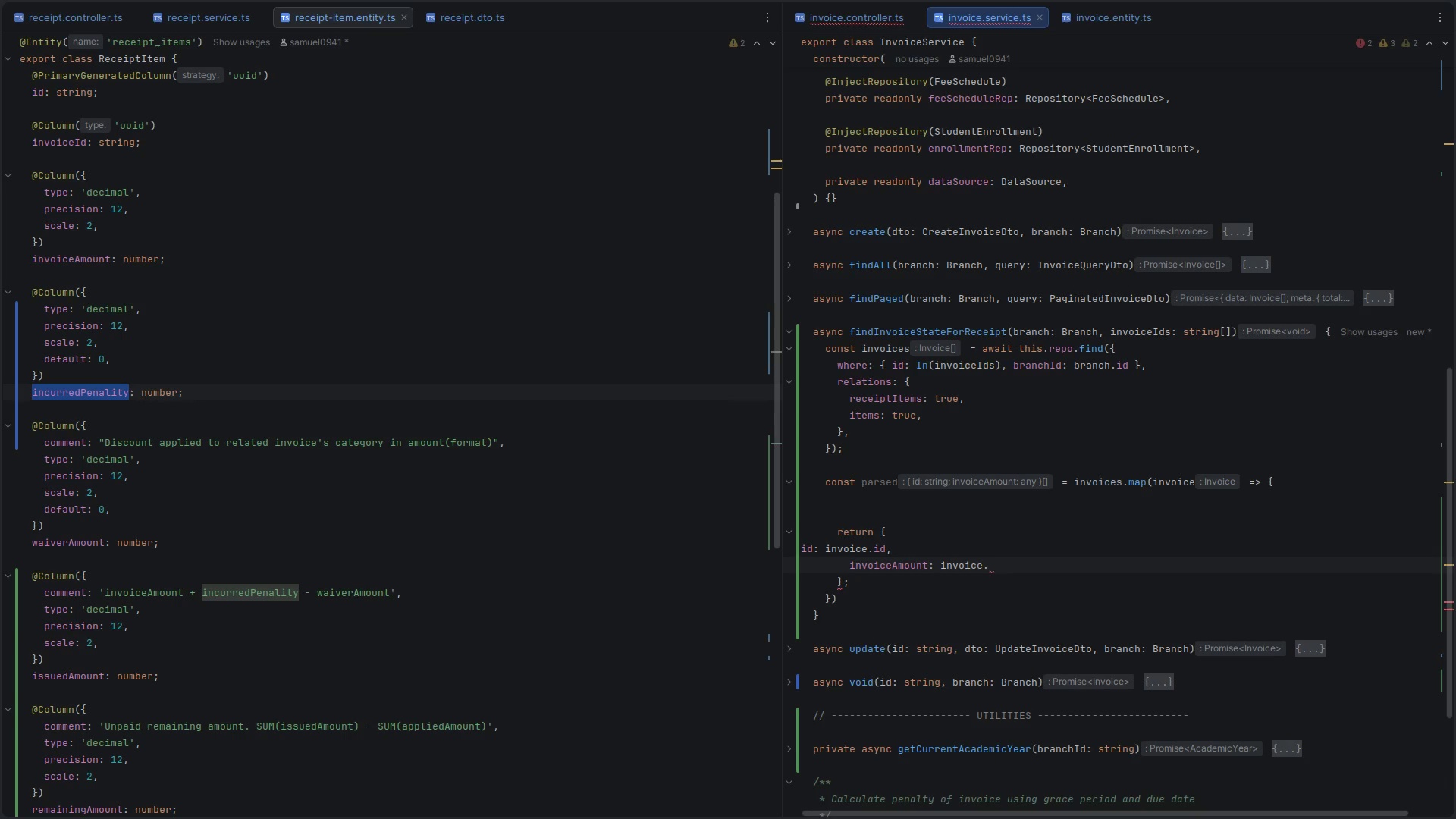 
key(ArrowUp)
 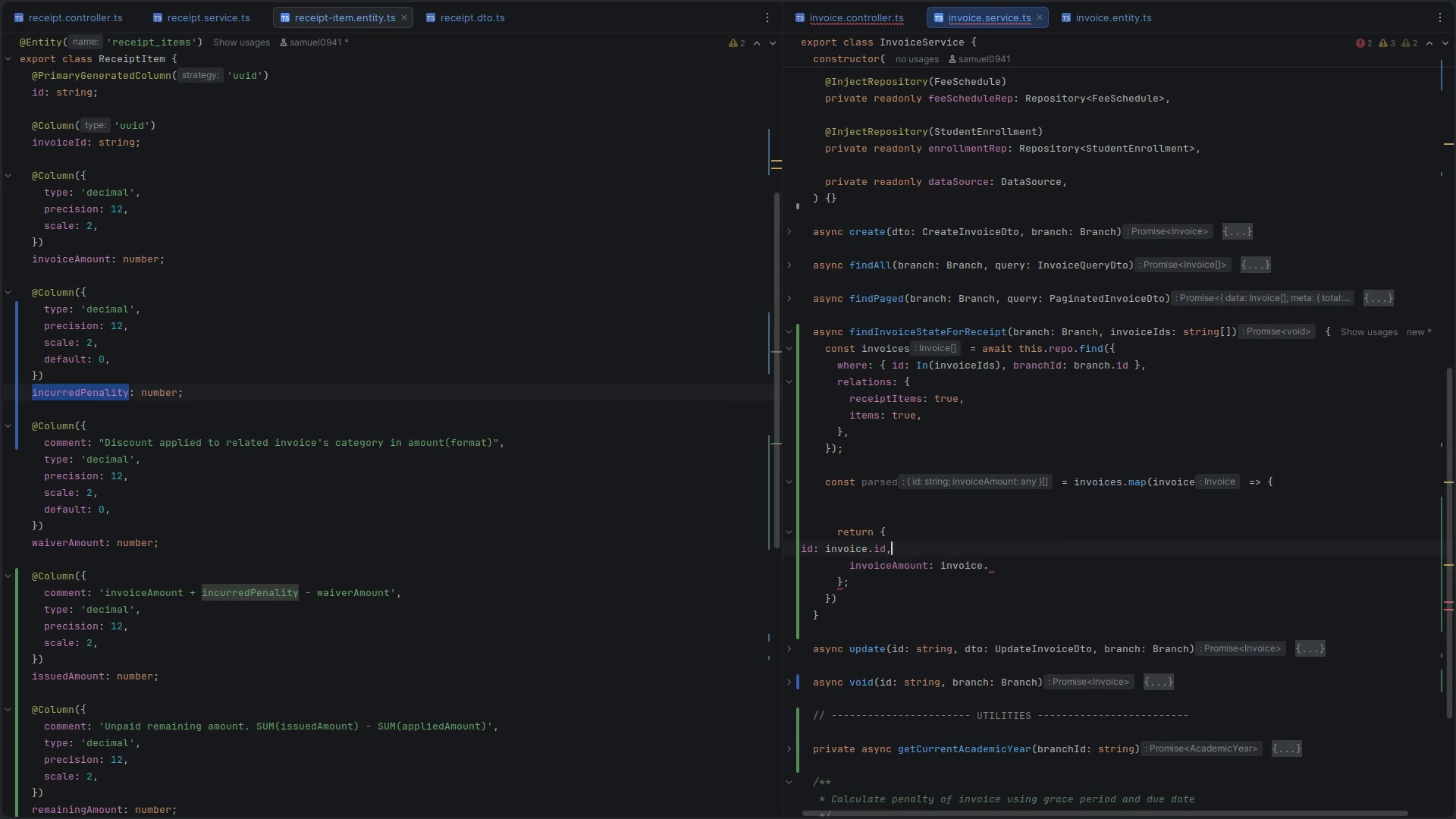 
key(ArrowUp)
 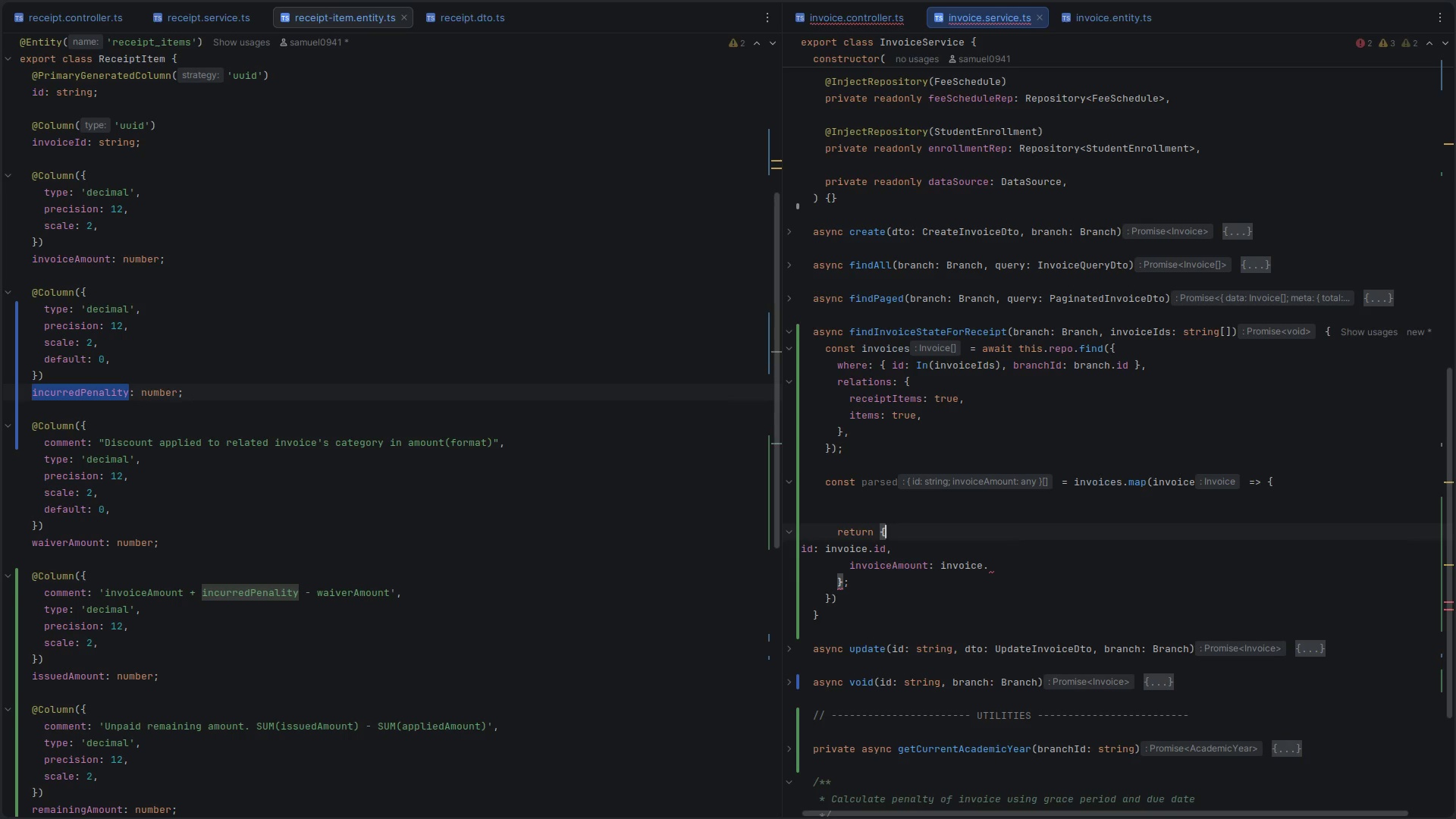 
key(ArrowDown)
 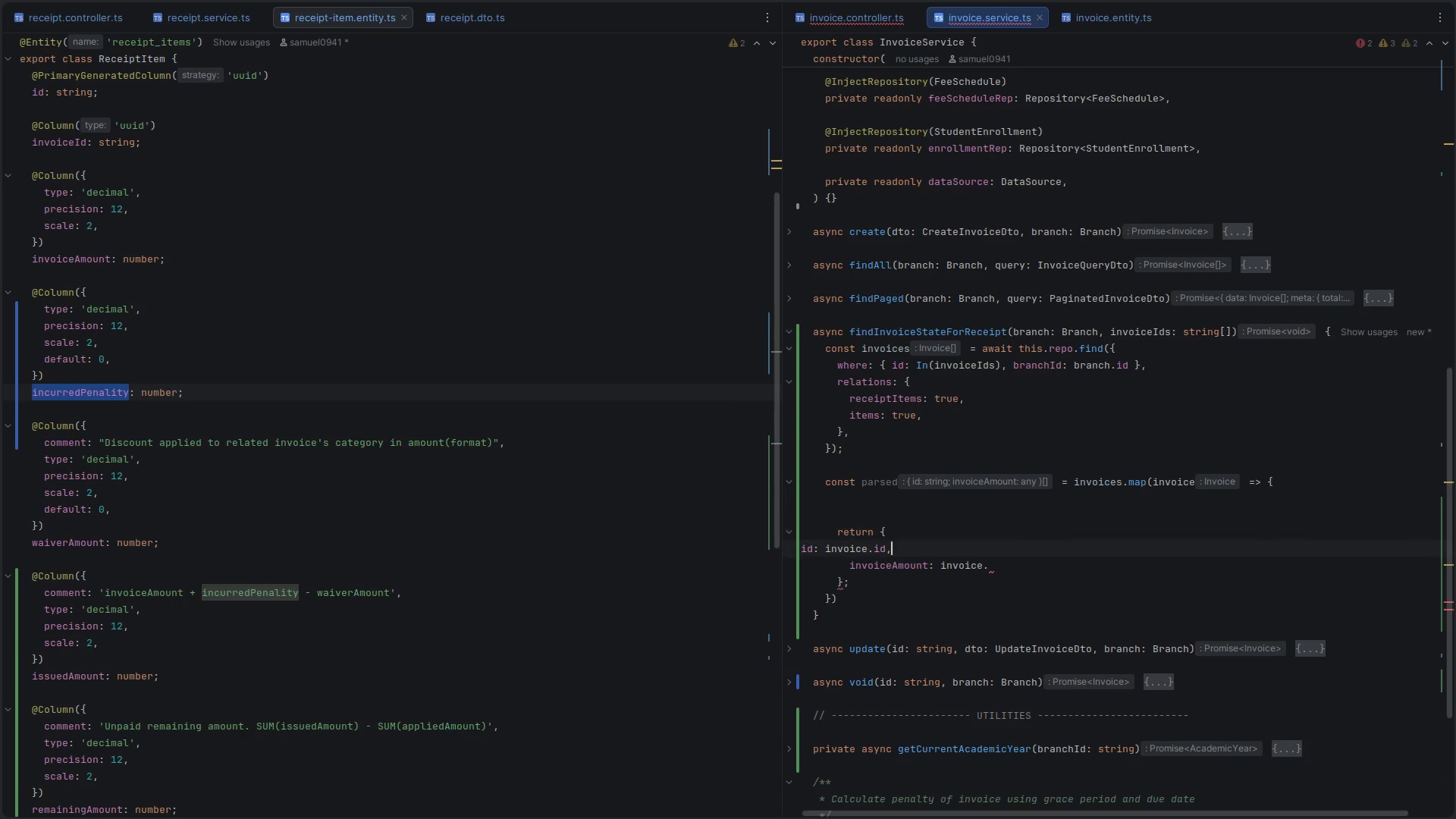 
key(ArrowDown)
 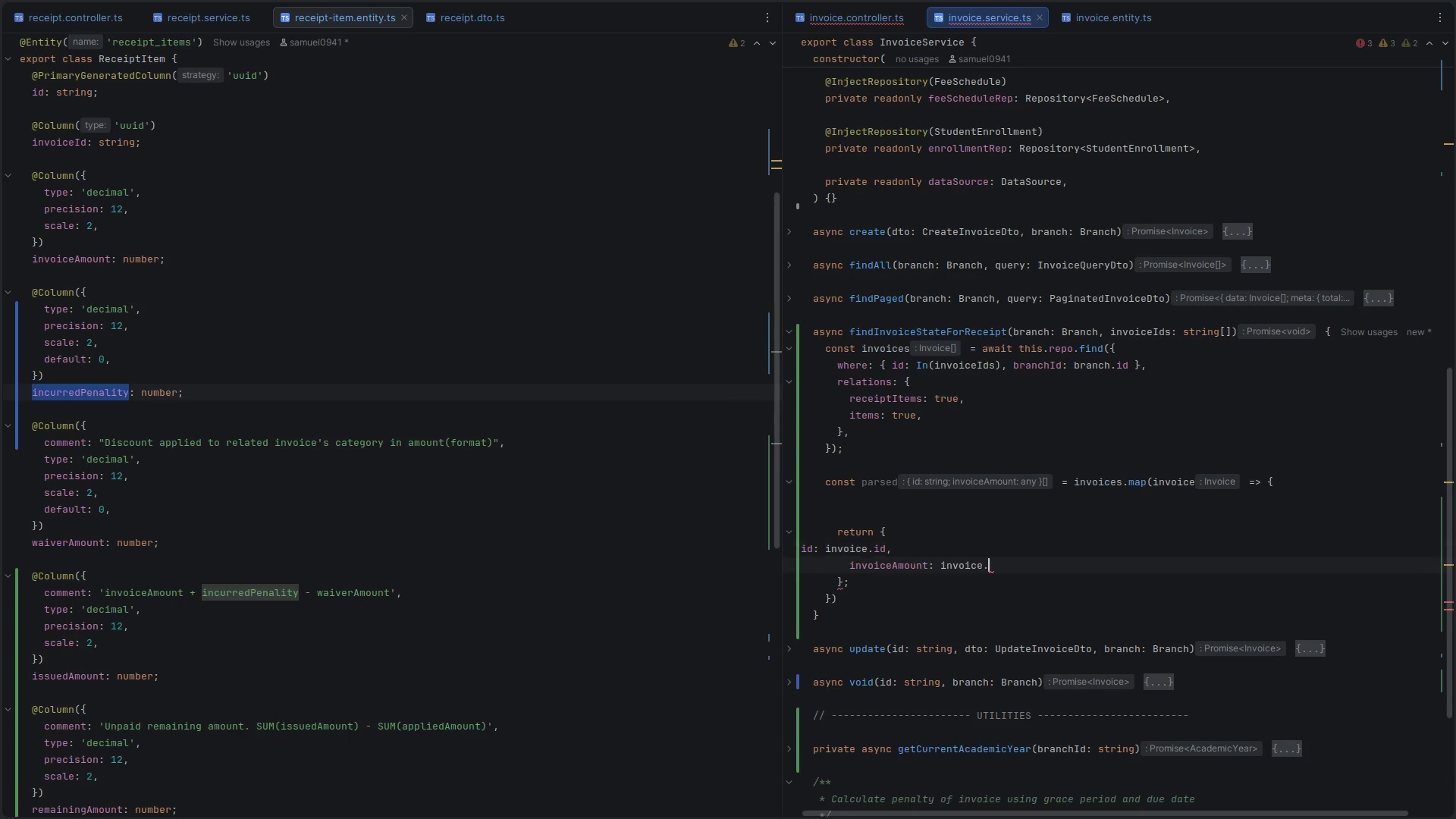 
key(ArrowDown)
 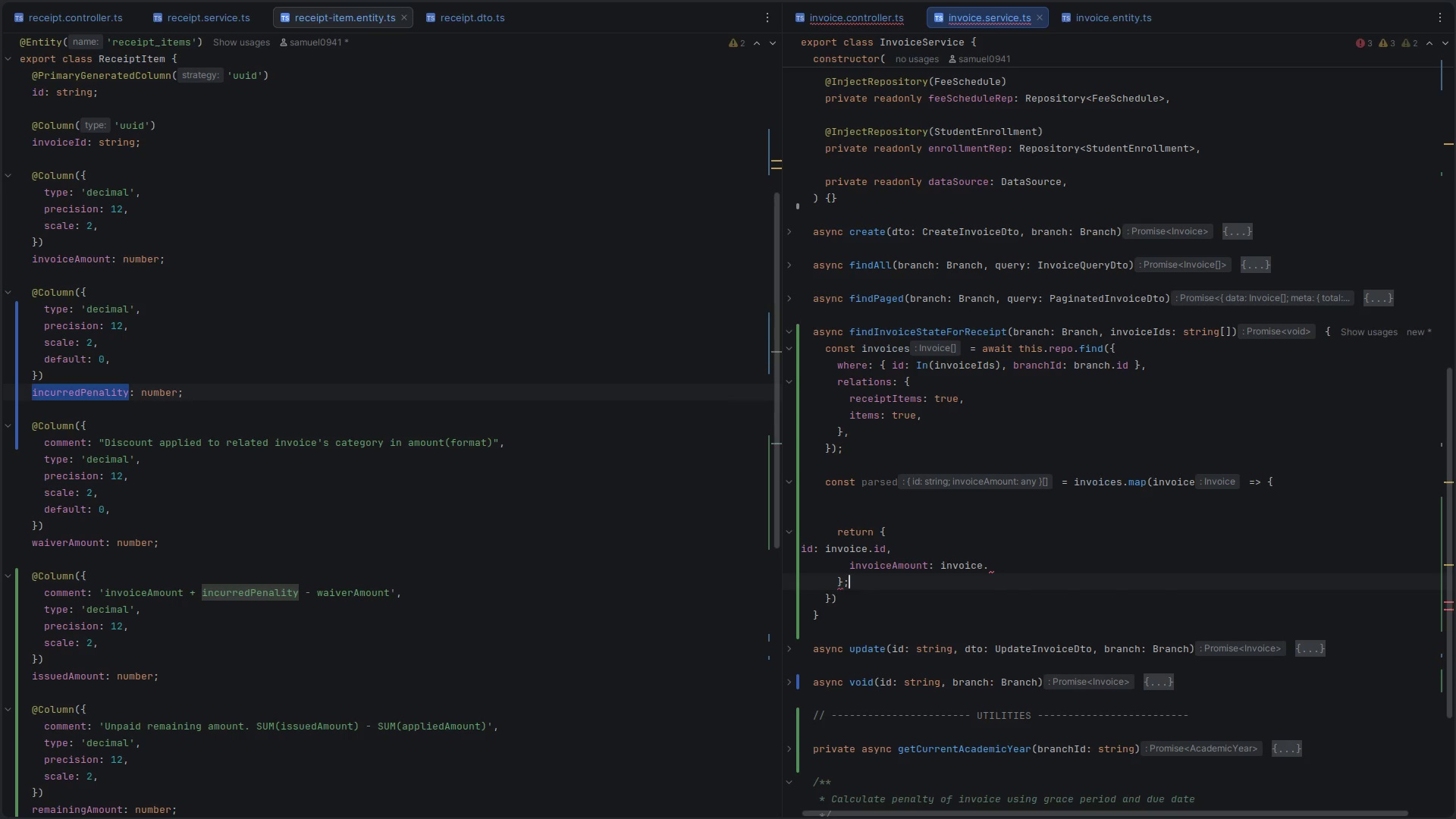 
key(ArrowUp)
 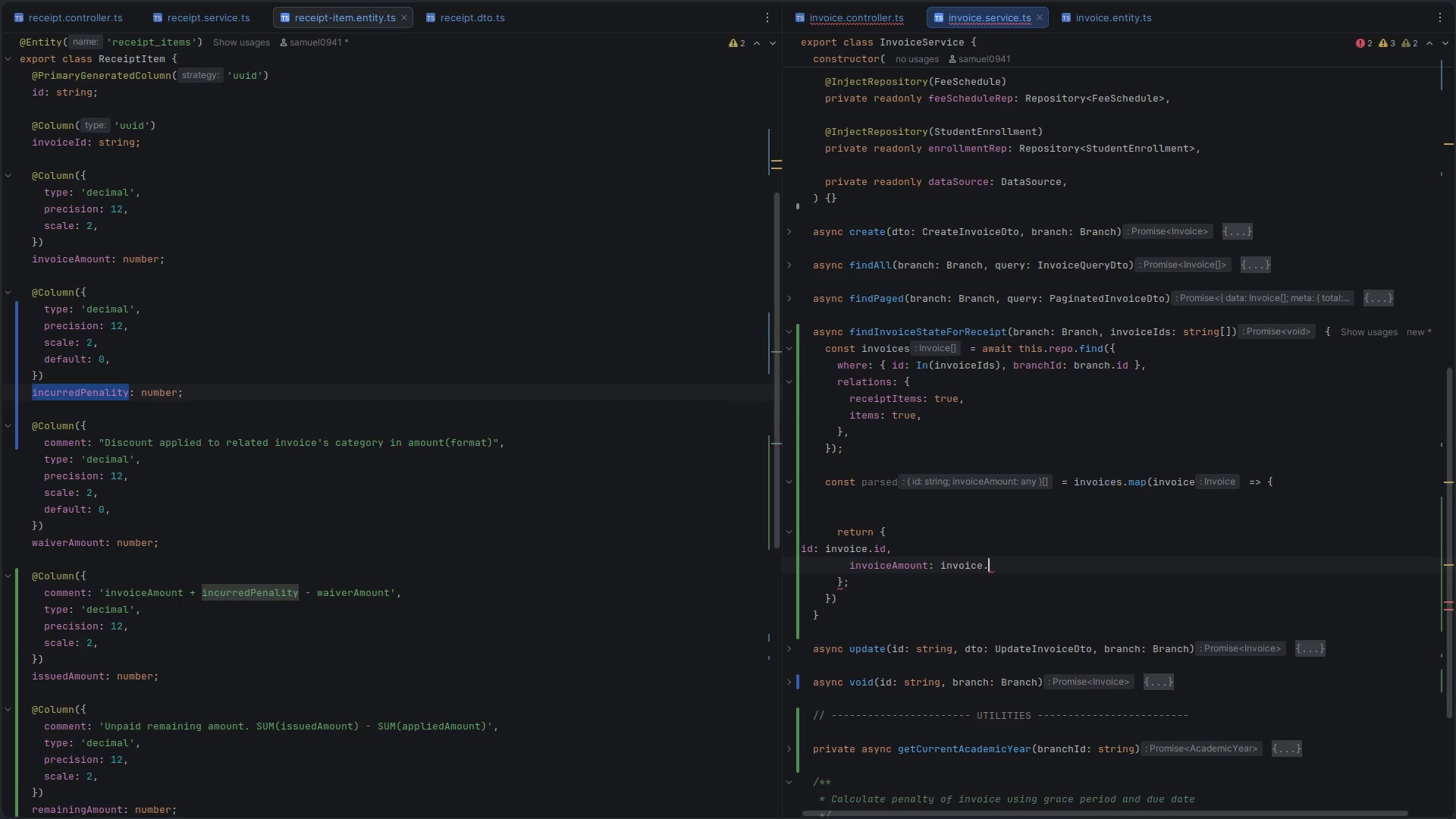 
key(ArrowUp)
 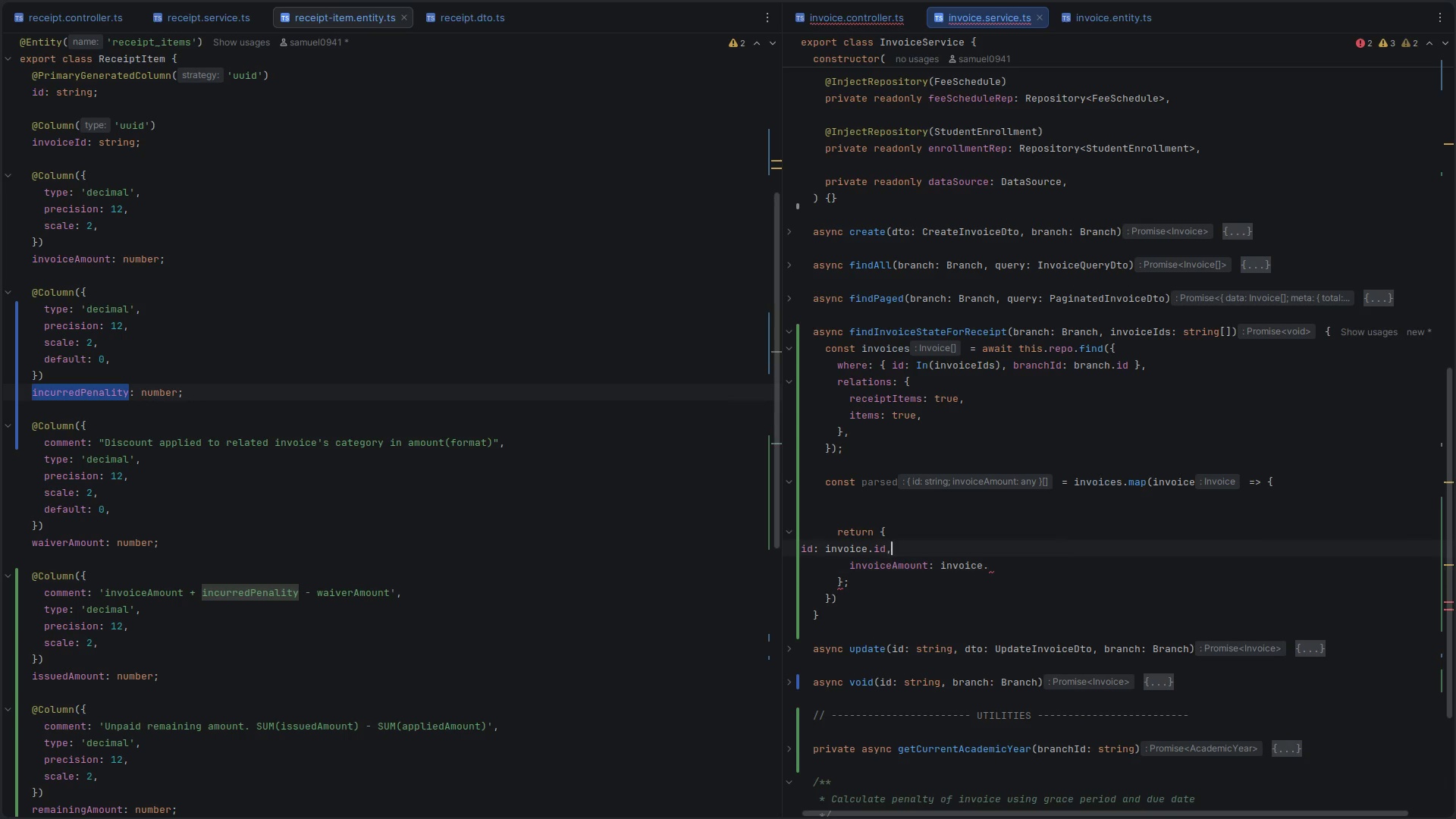 
key(ArrowUp)
 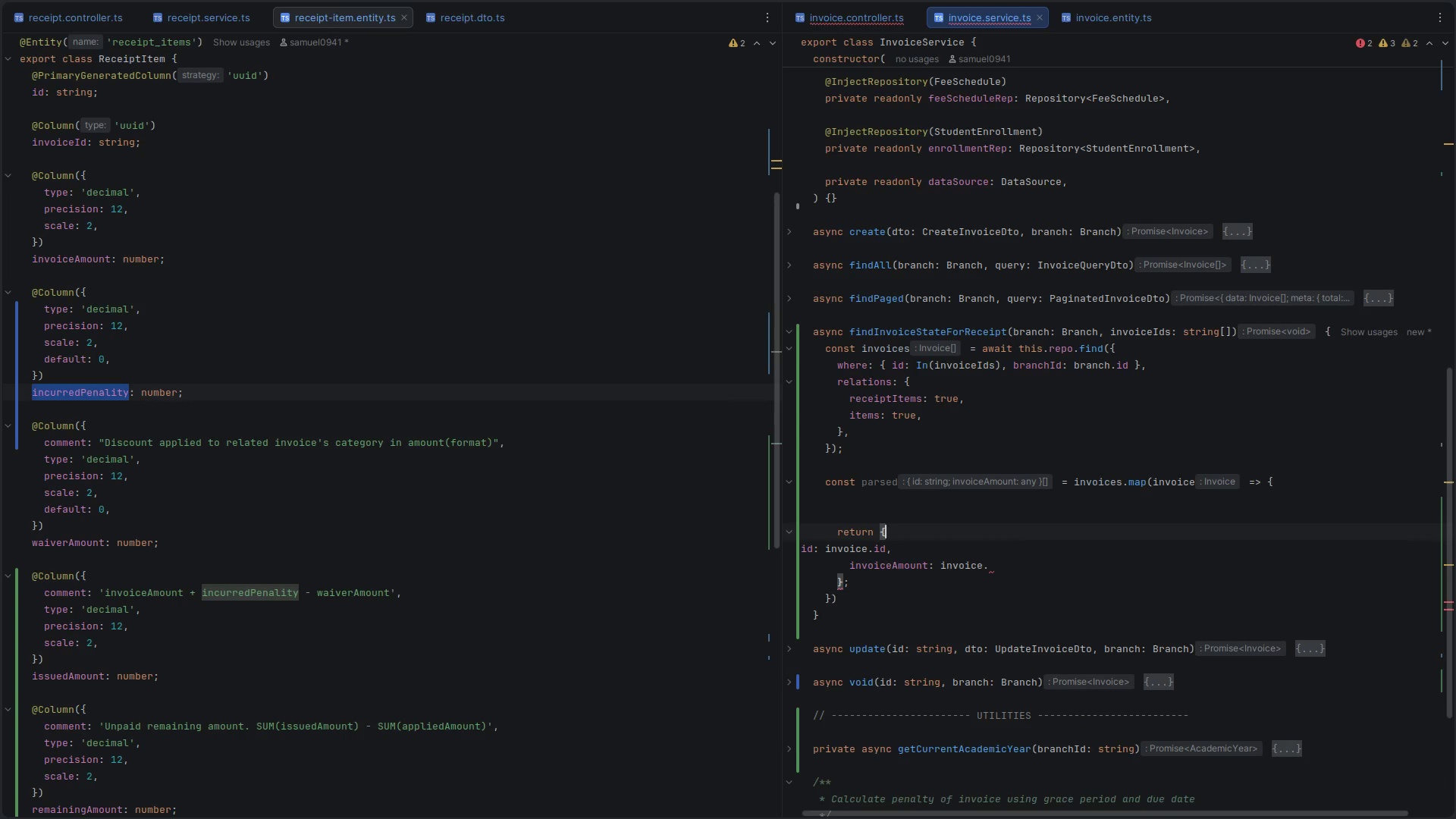 
key(ArrowUp)
 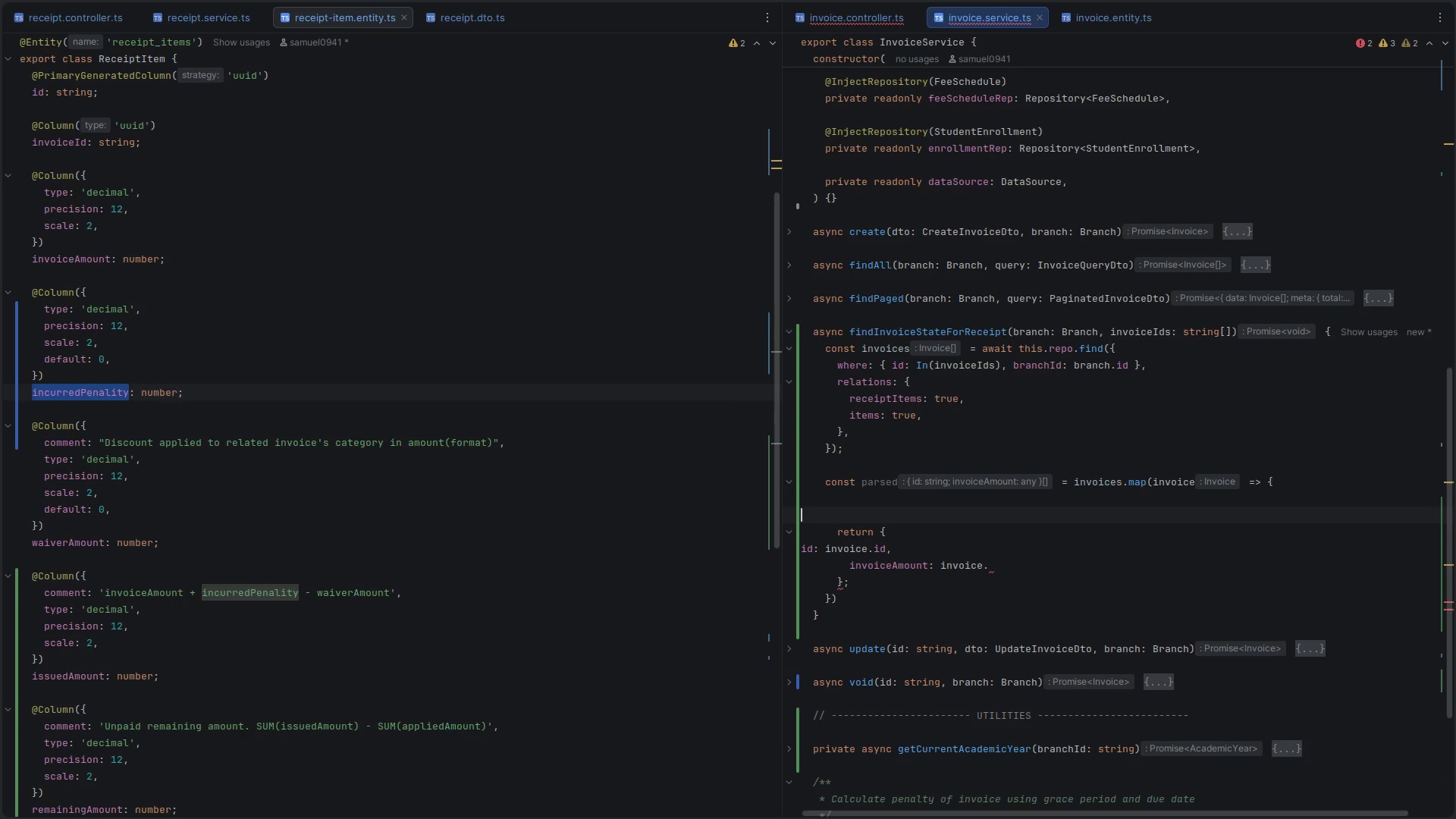 
key(ArrowUp)
 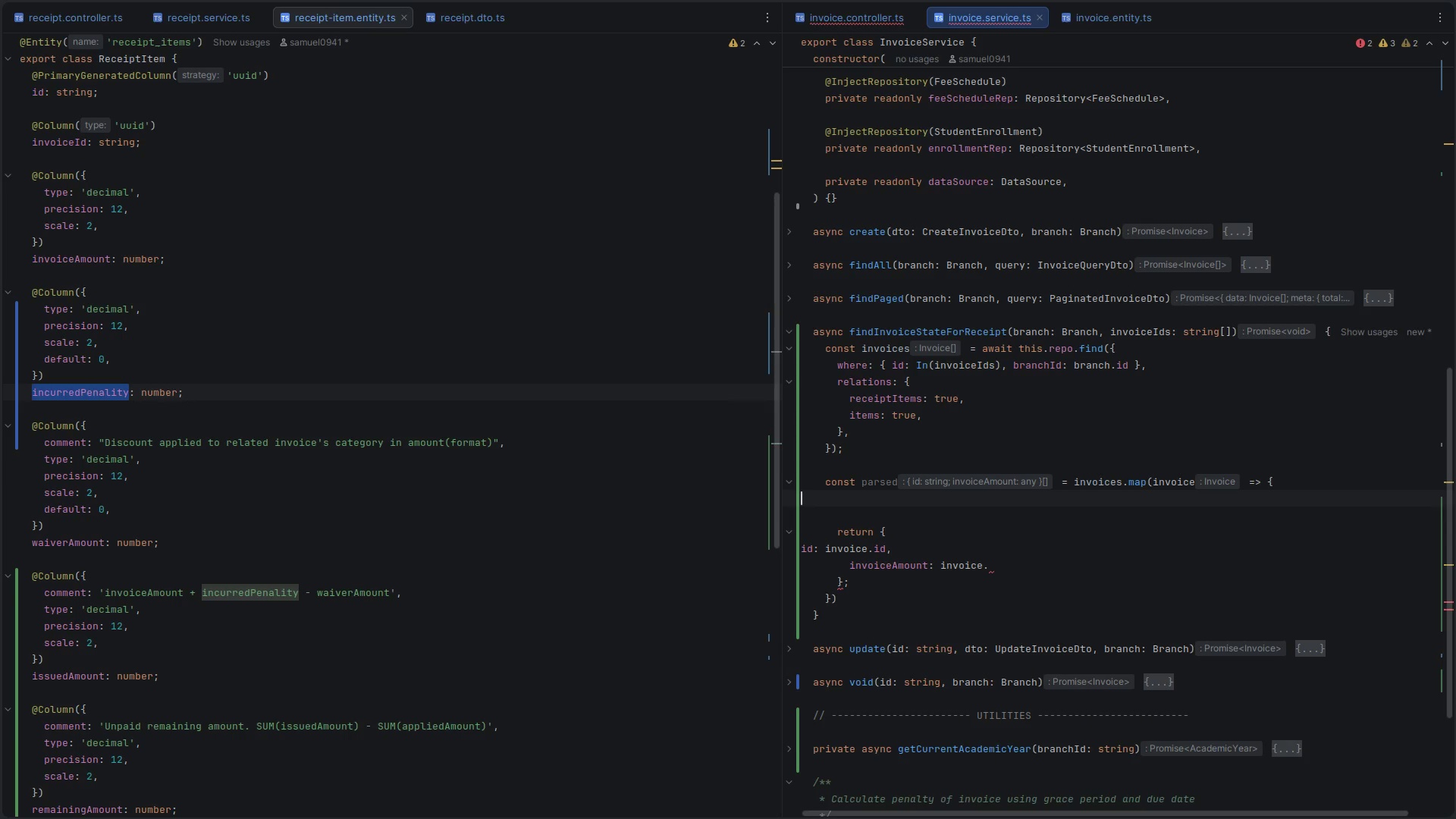 
key(Tab)
 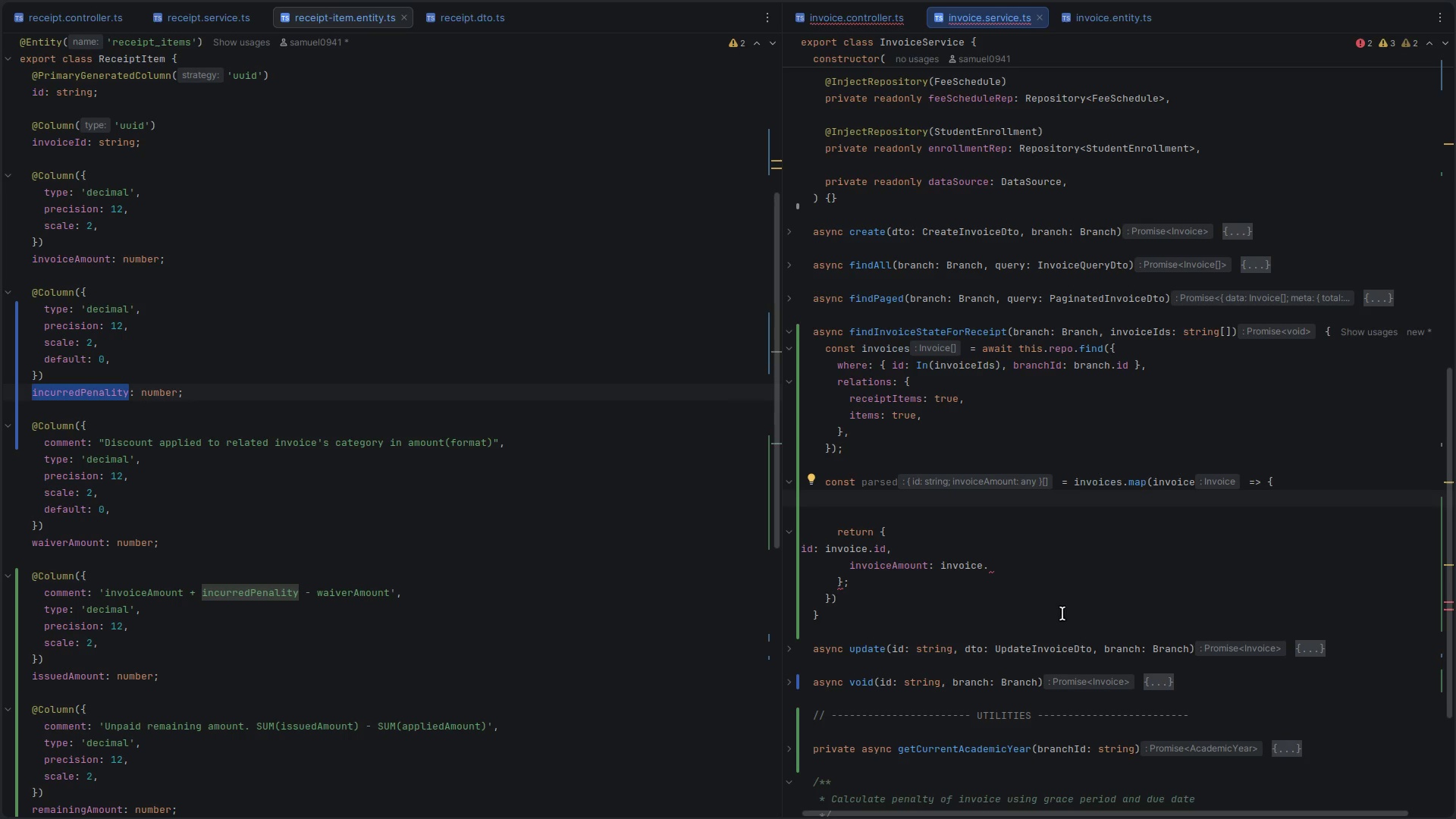 
left_click([1001, 563])
 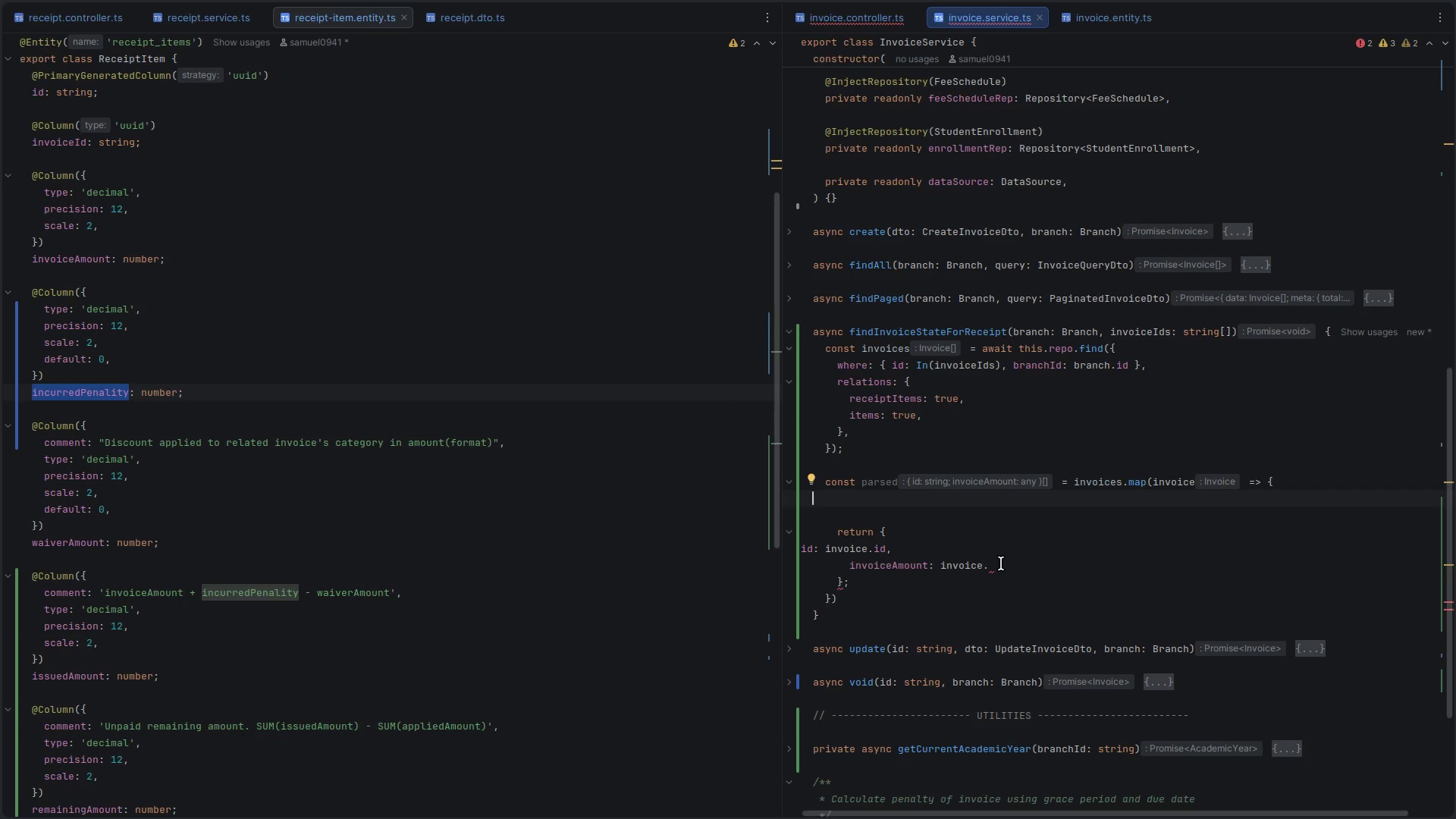 
key(Control+ControlLeft)
 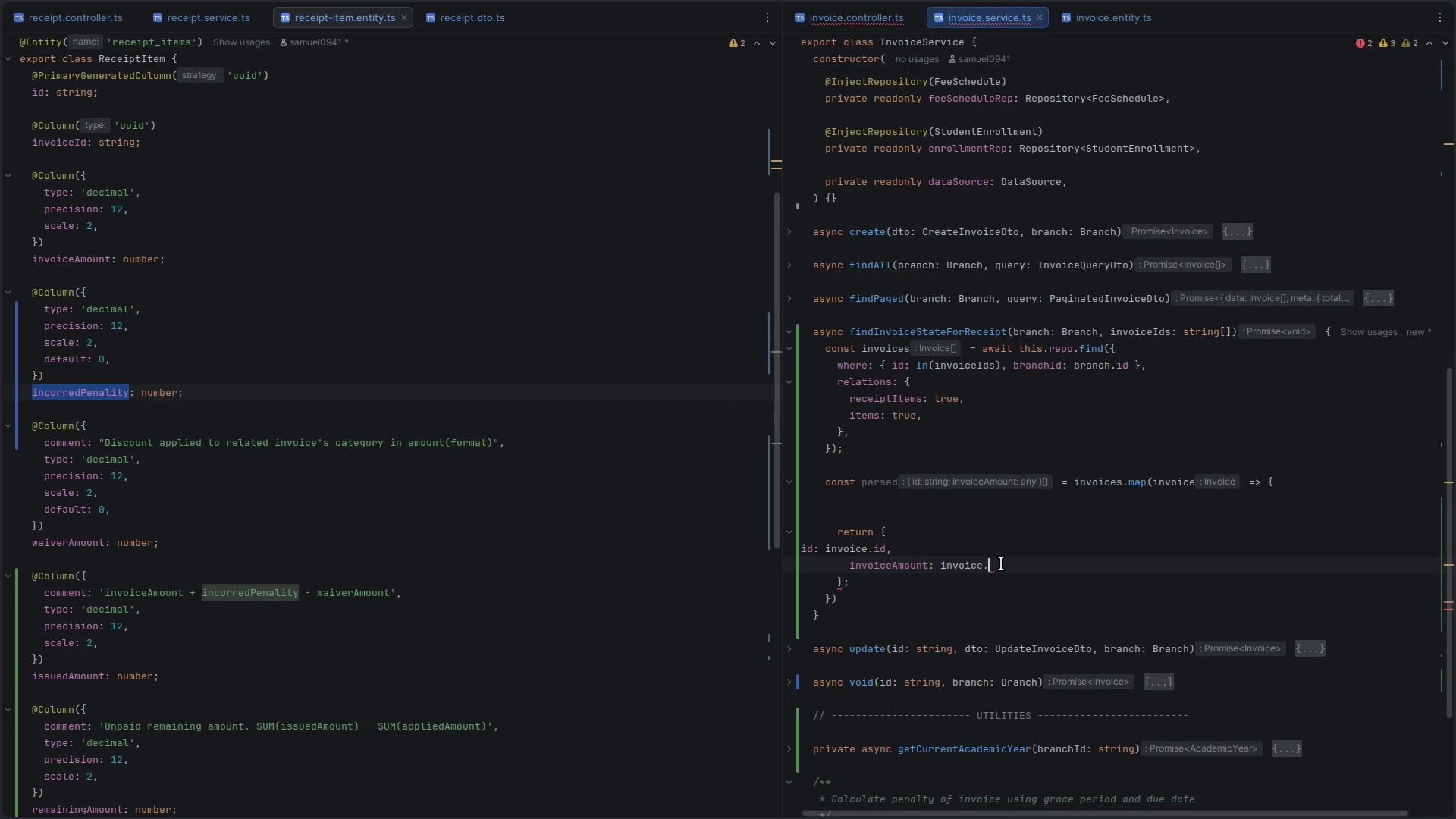 
key(Control+X)
 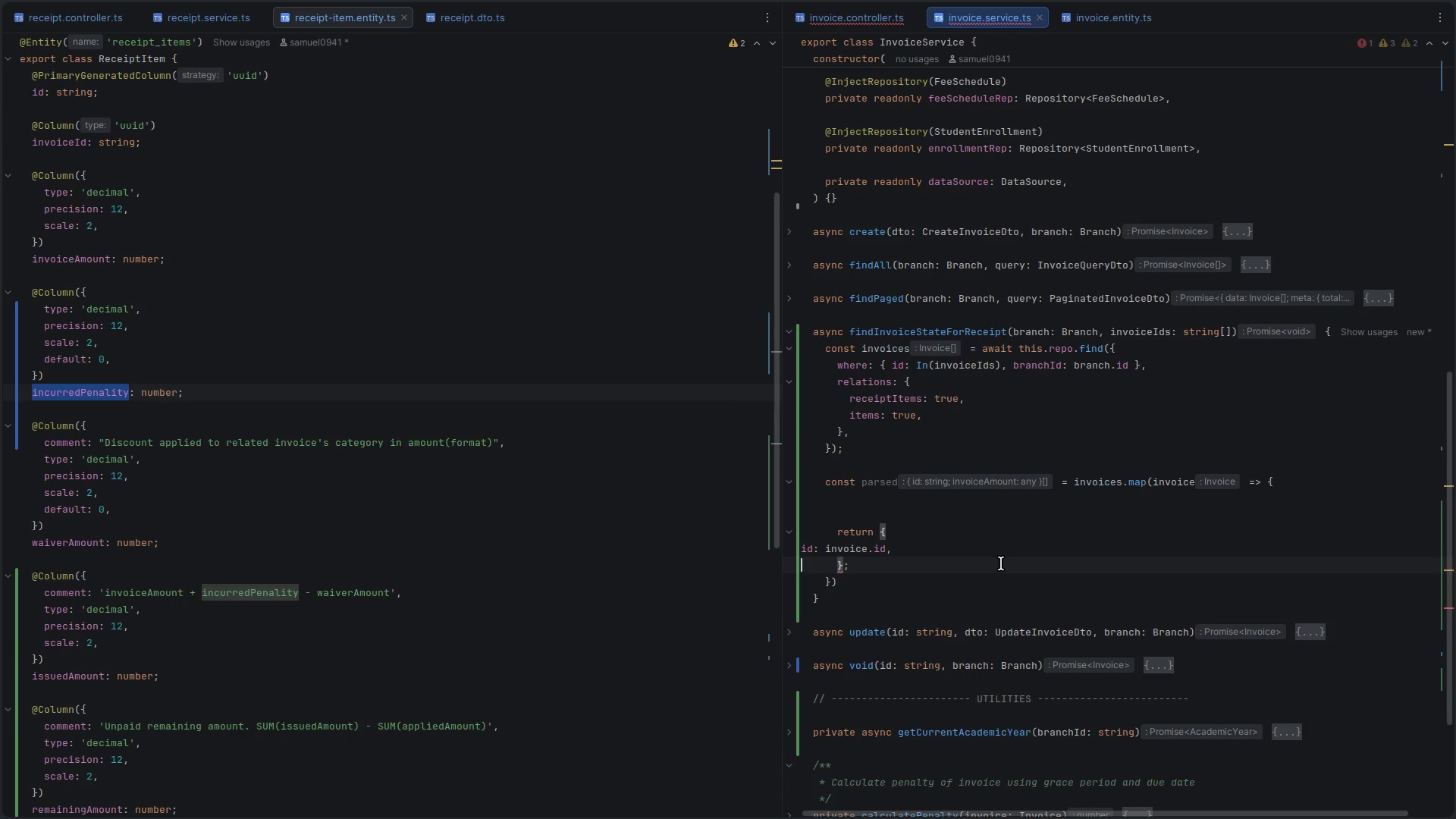 
key(ArrowUp)
 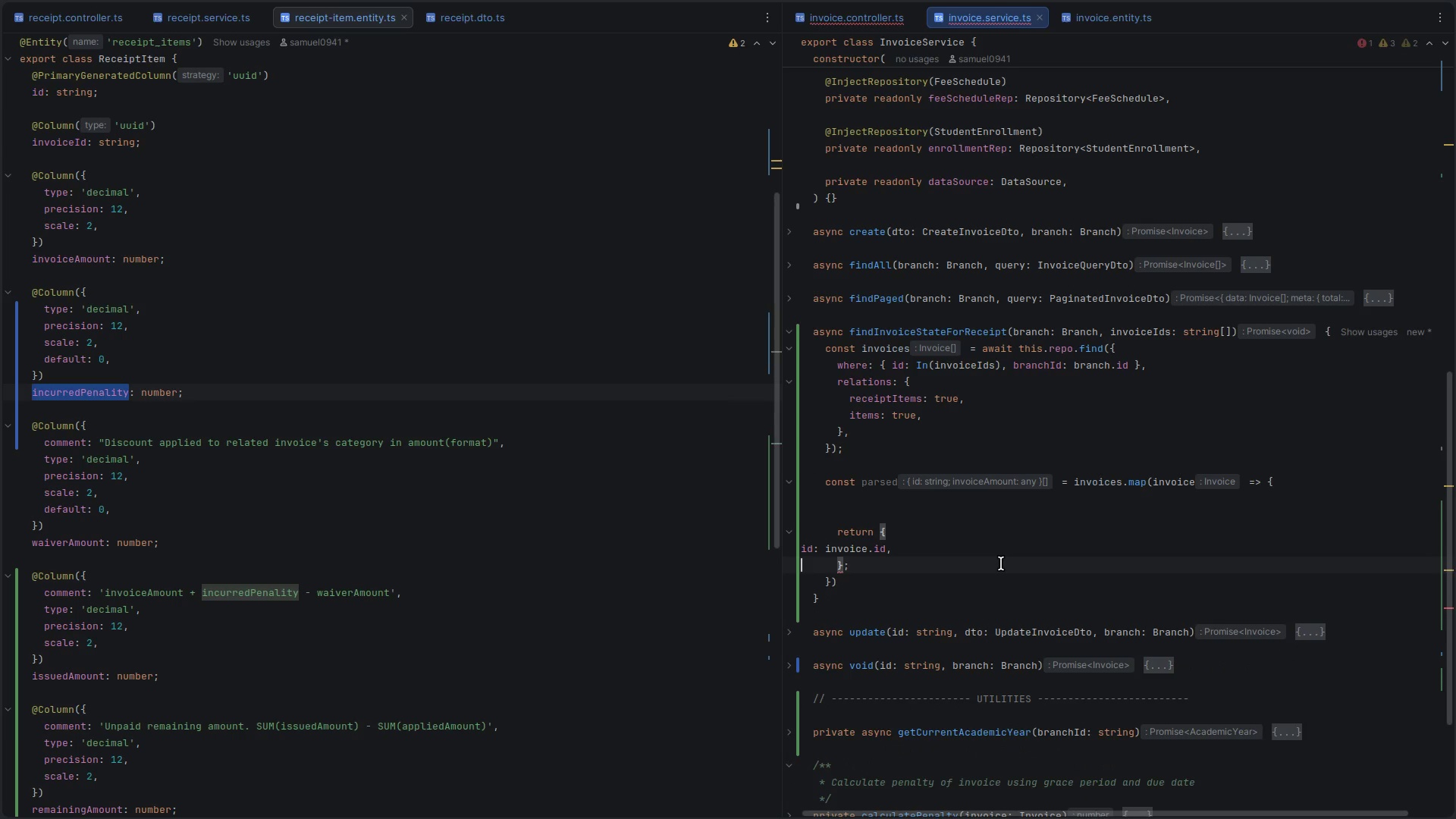 
key(ArrowUp)
 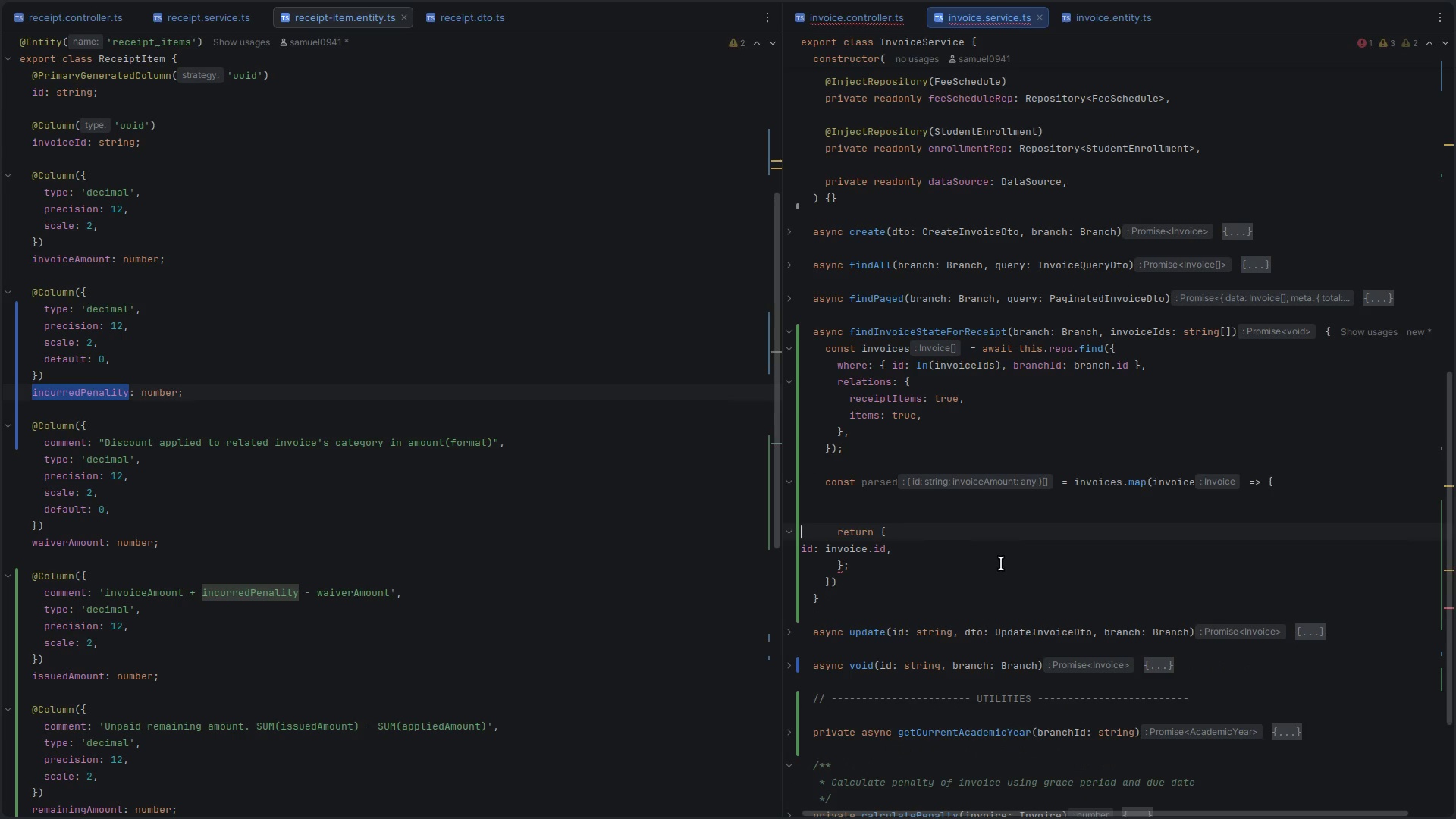 
key(ArrowUp)
 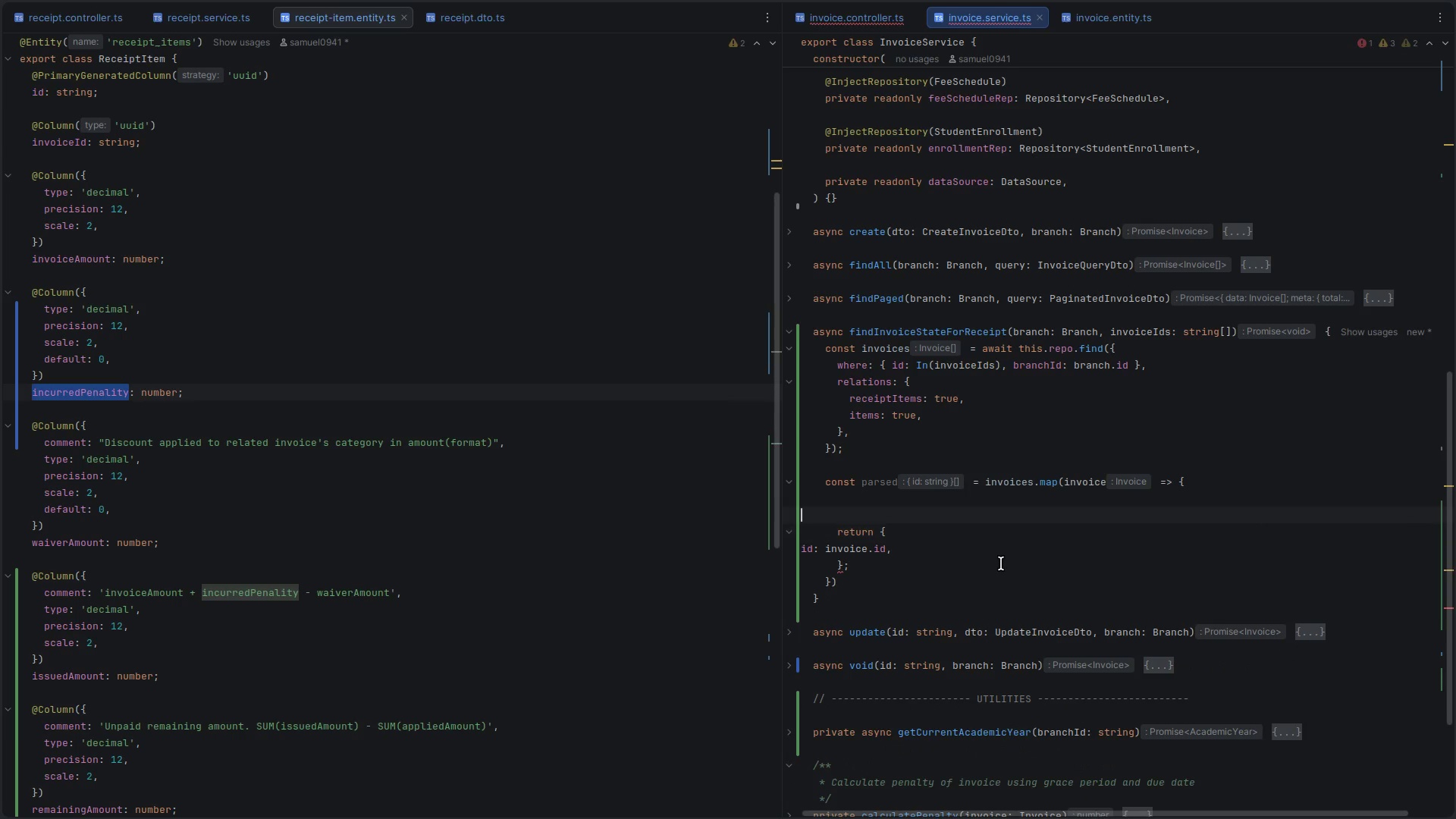 
key(ArrowUp)
 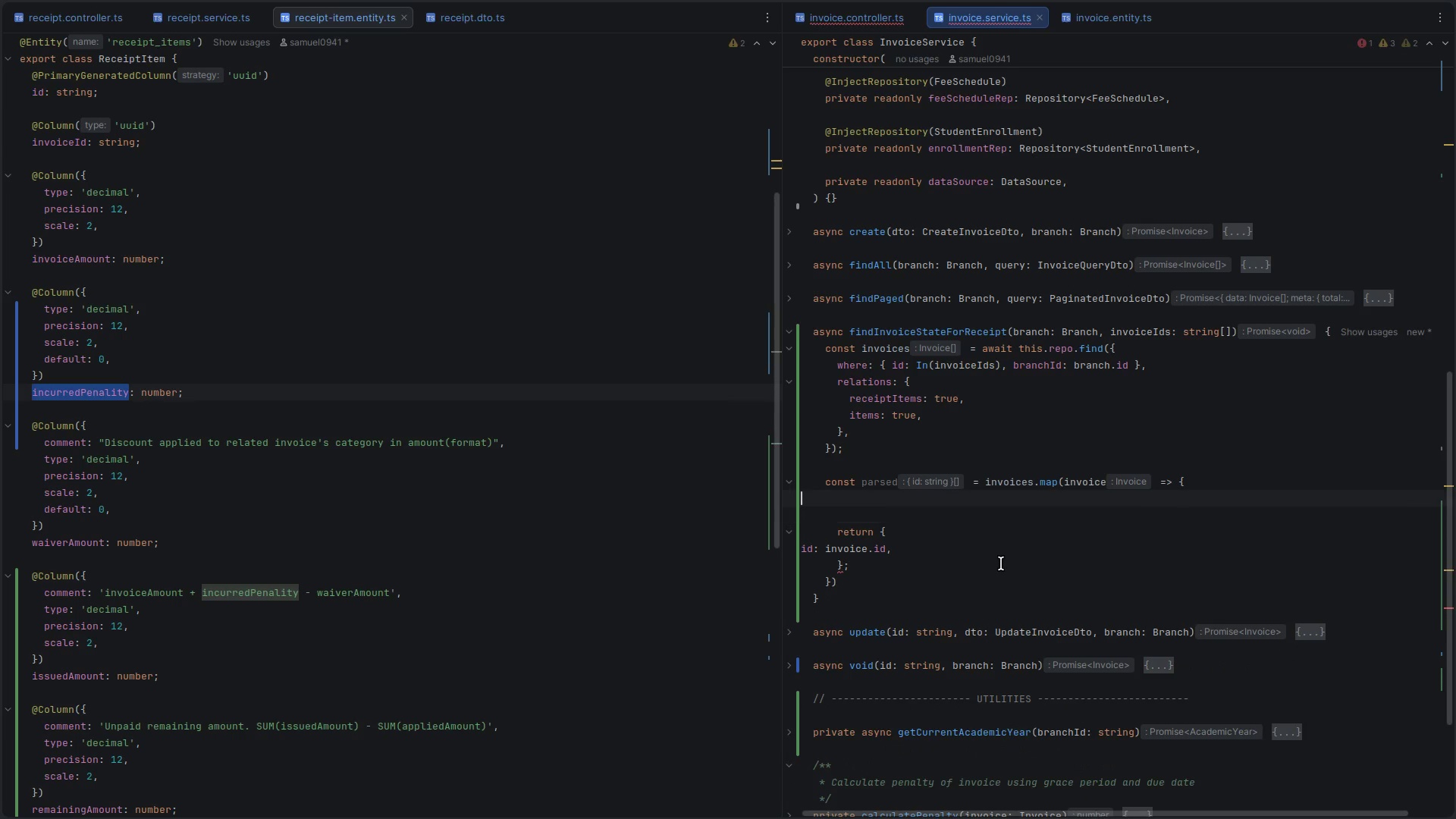 
key(Tab)
type(c)
key(Backspace)
key(Tab)
key(Tab)
type(const amount = inv)
 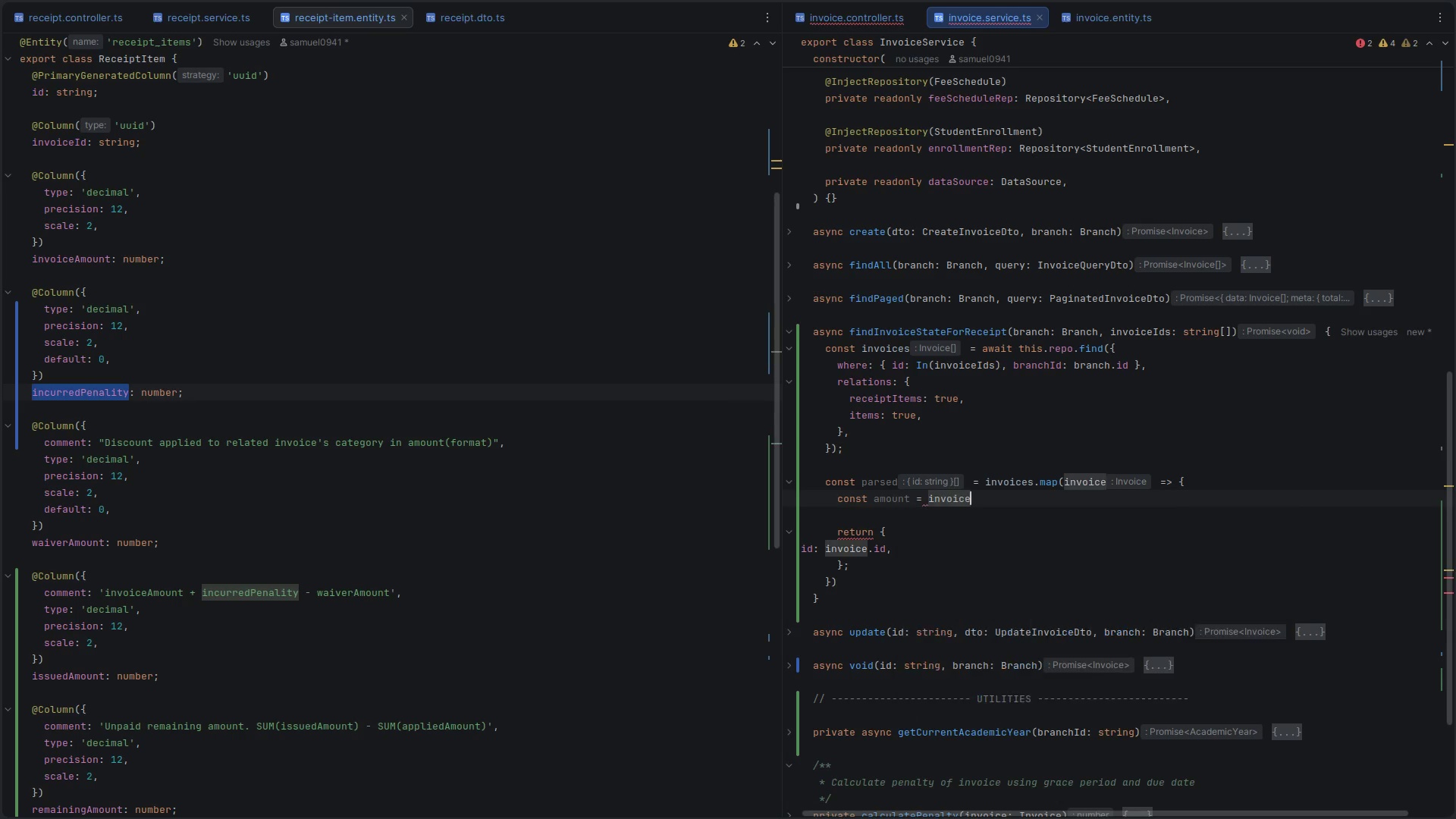 
hold_key(key=ControlLeft, duration=0.93)
 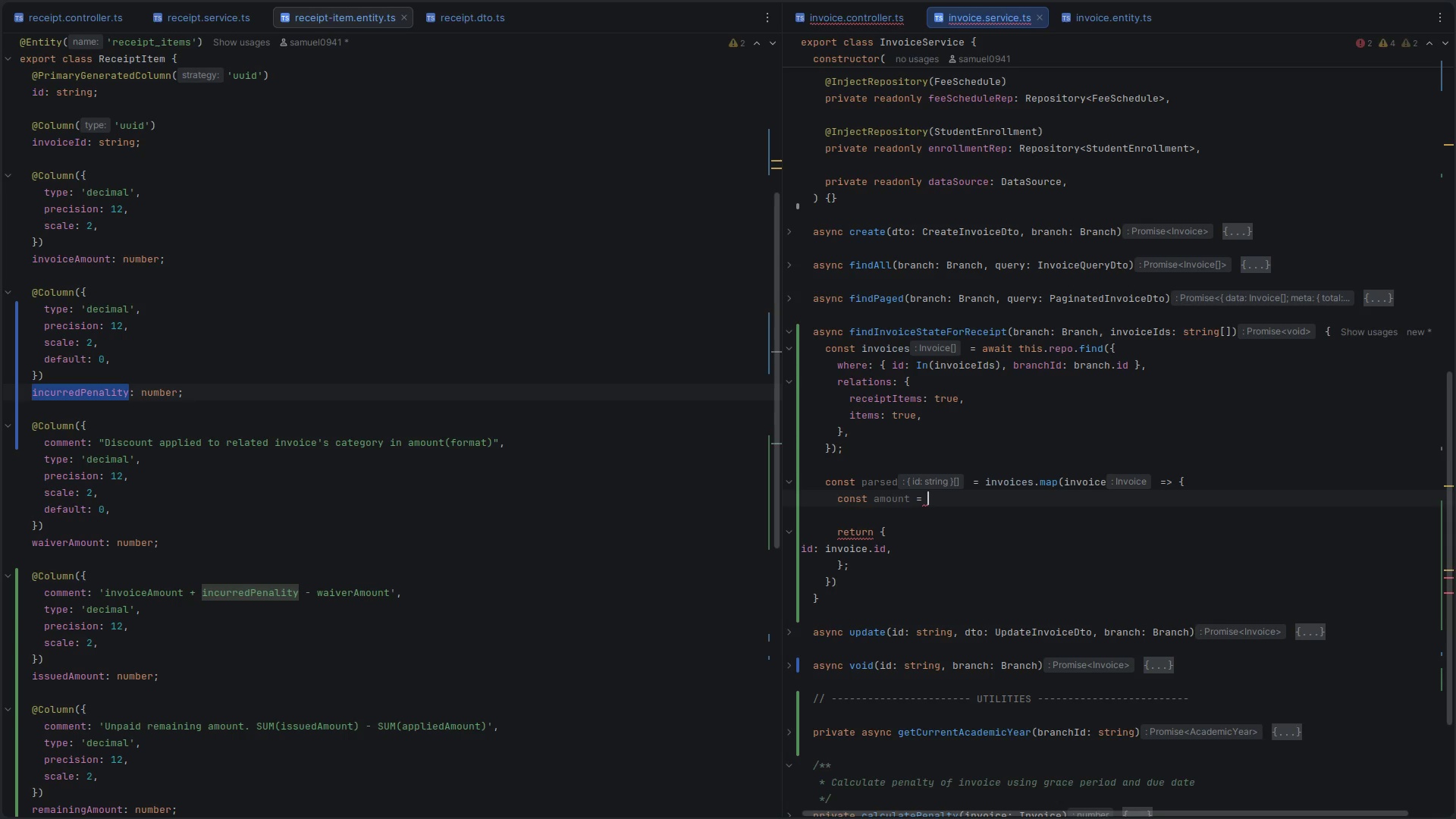 
key(Enter)
 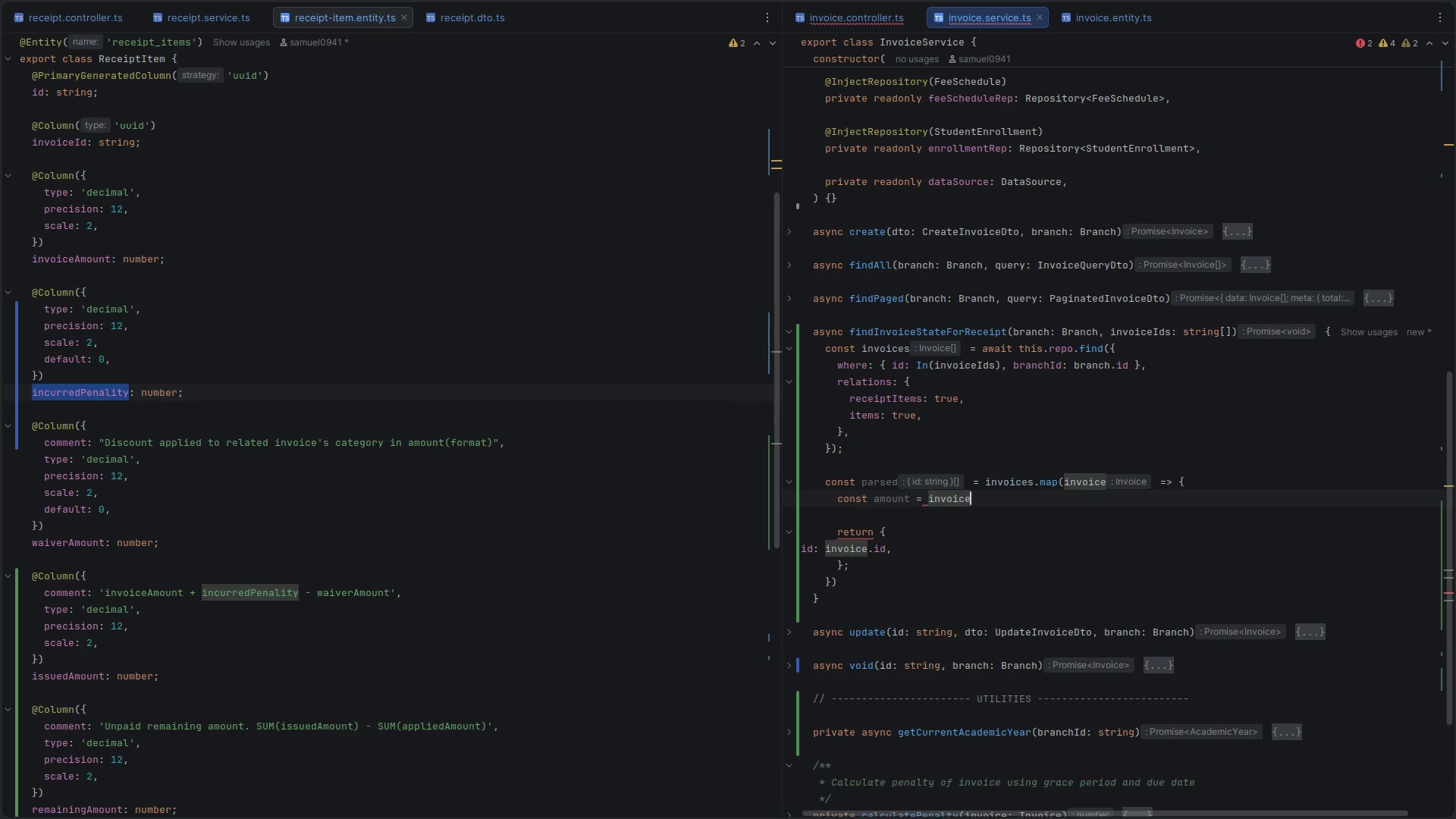 
type(.ite)
 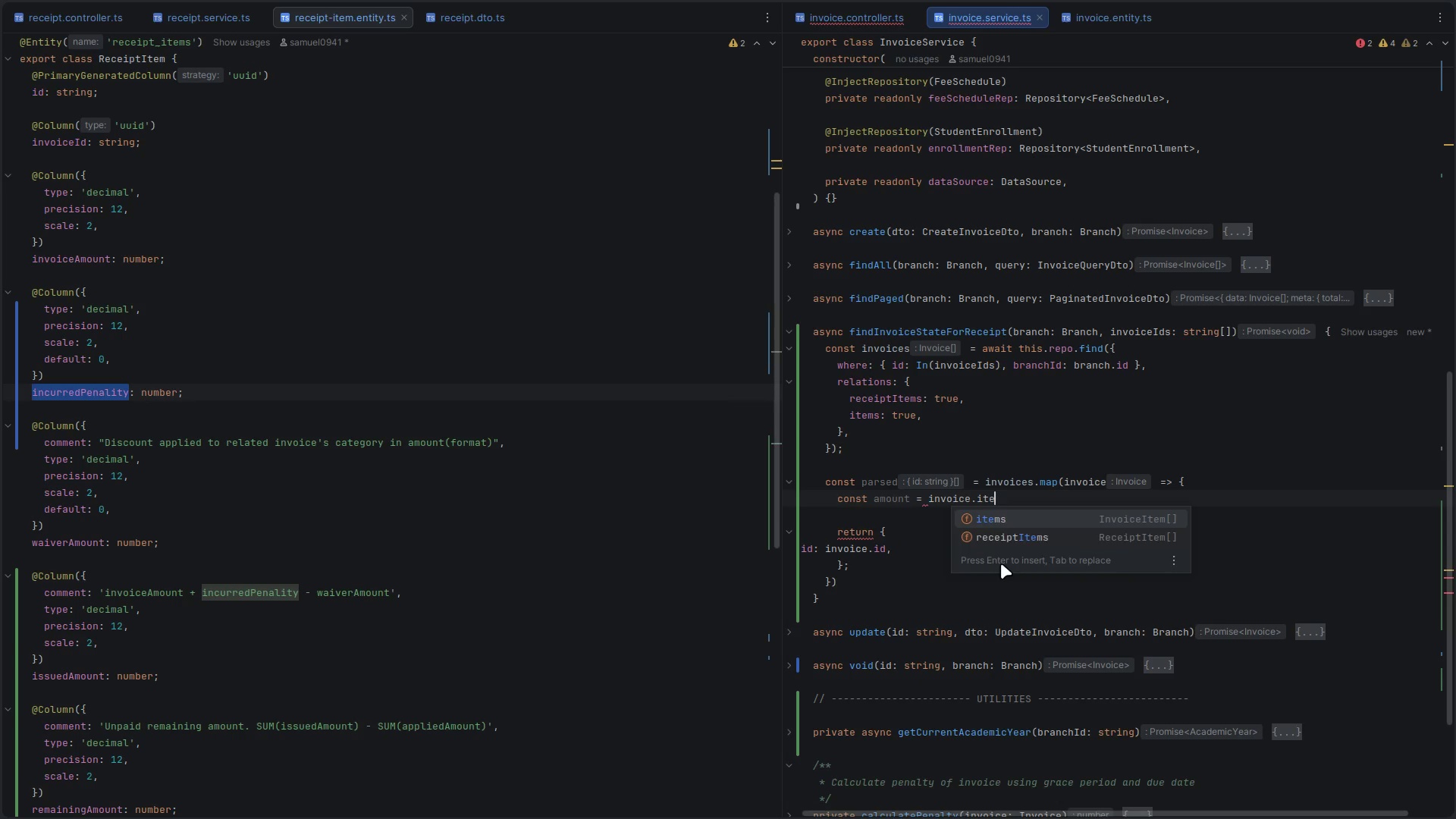 
key(Enter)
 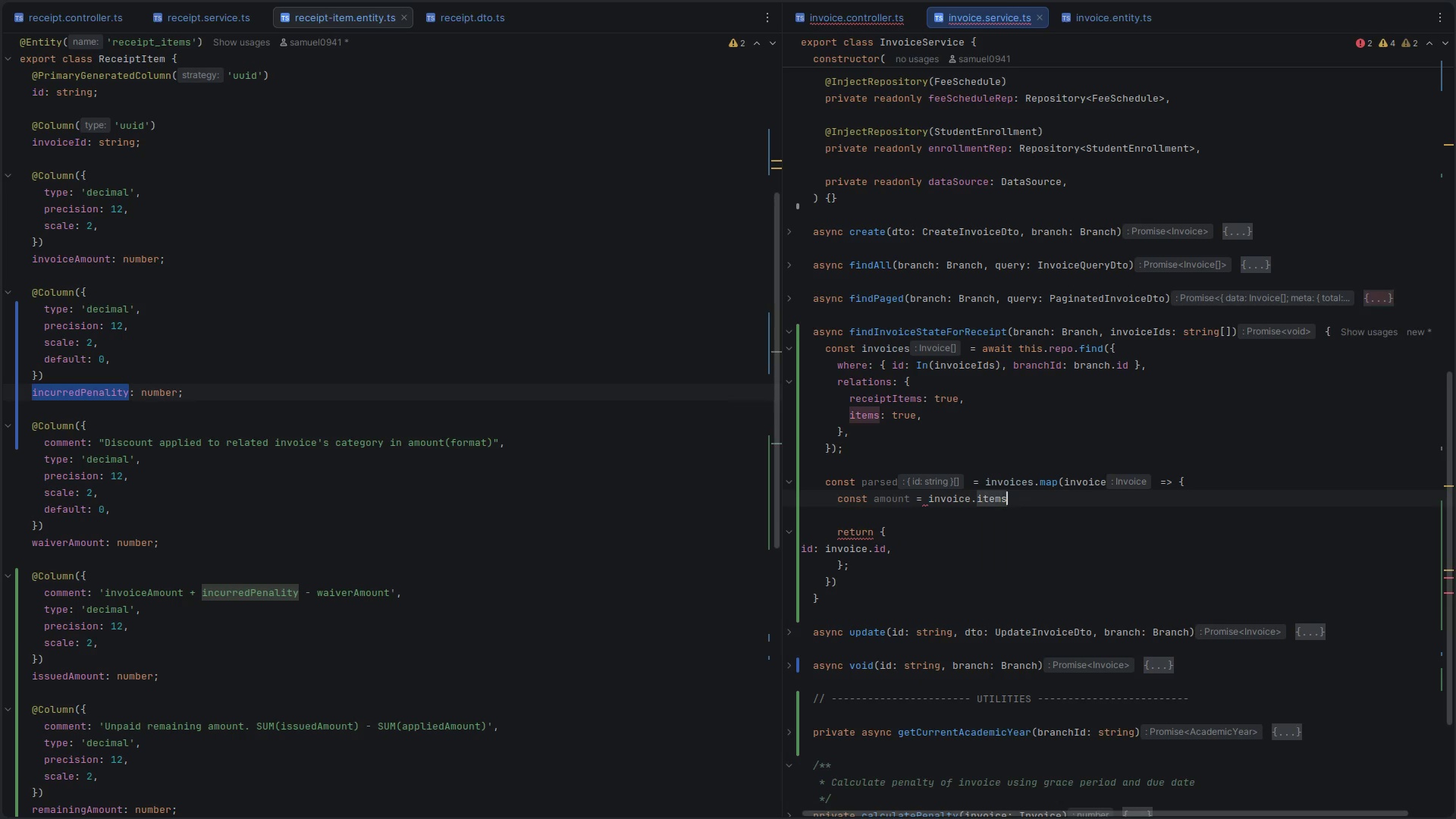 
type(.re)
 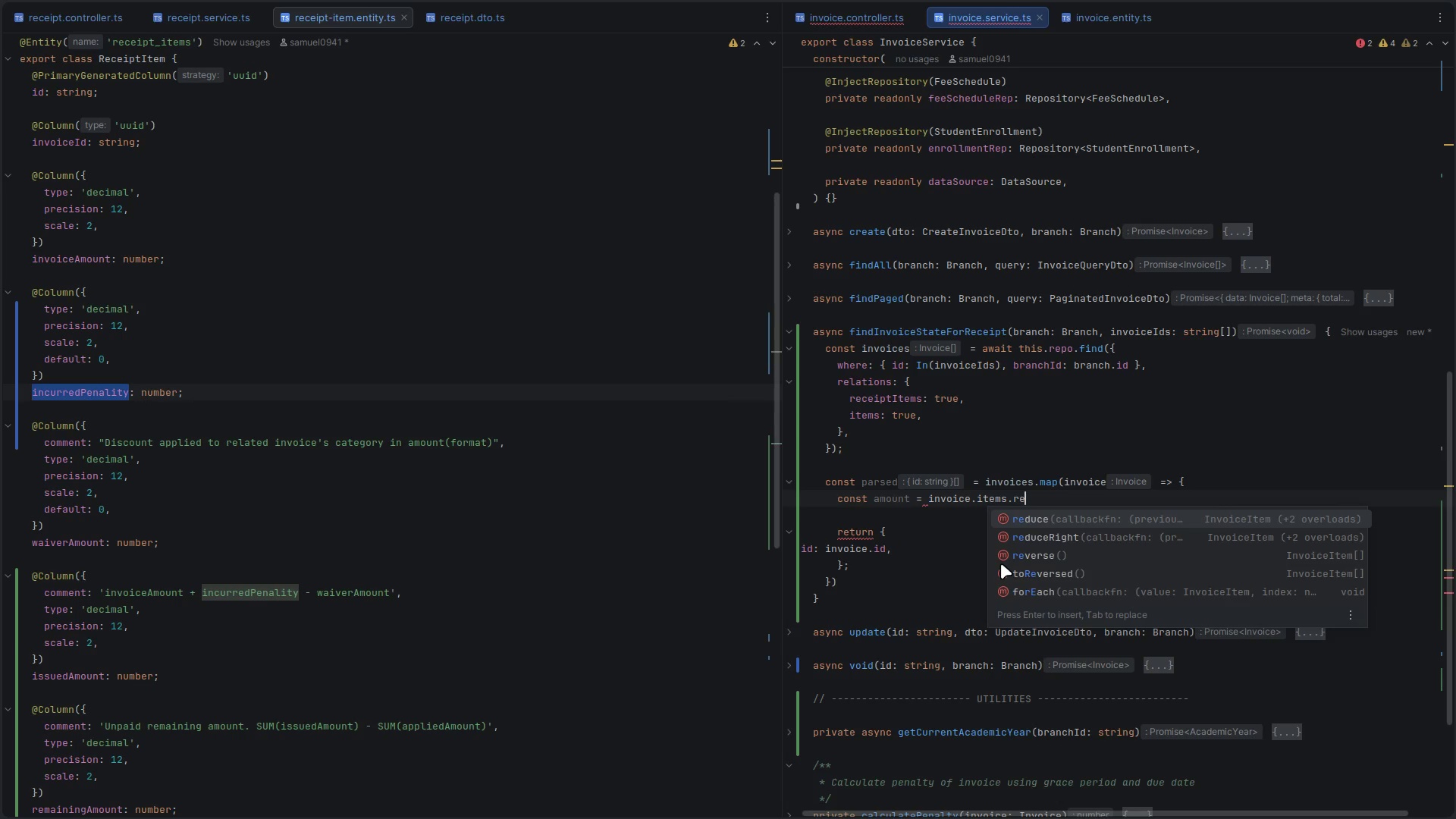 
key(Enter)
 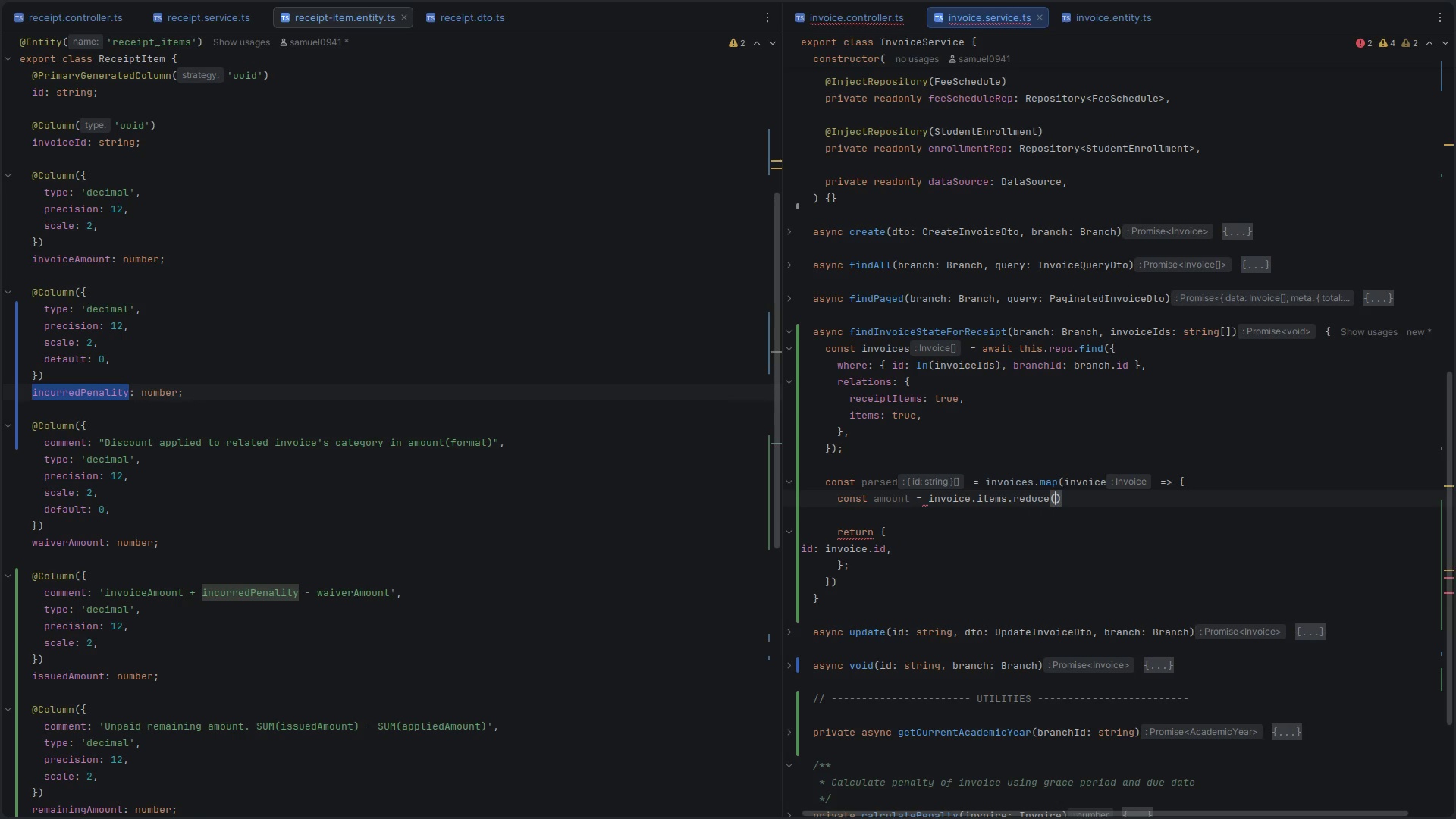 
type(((t,c)
 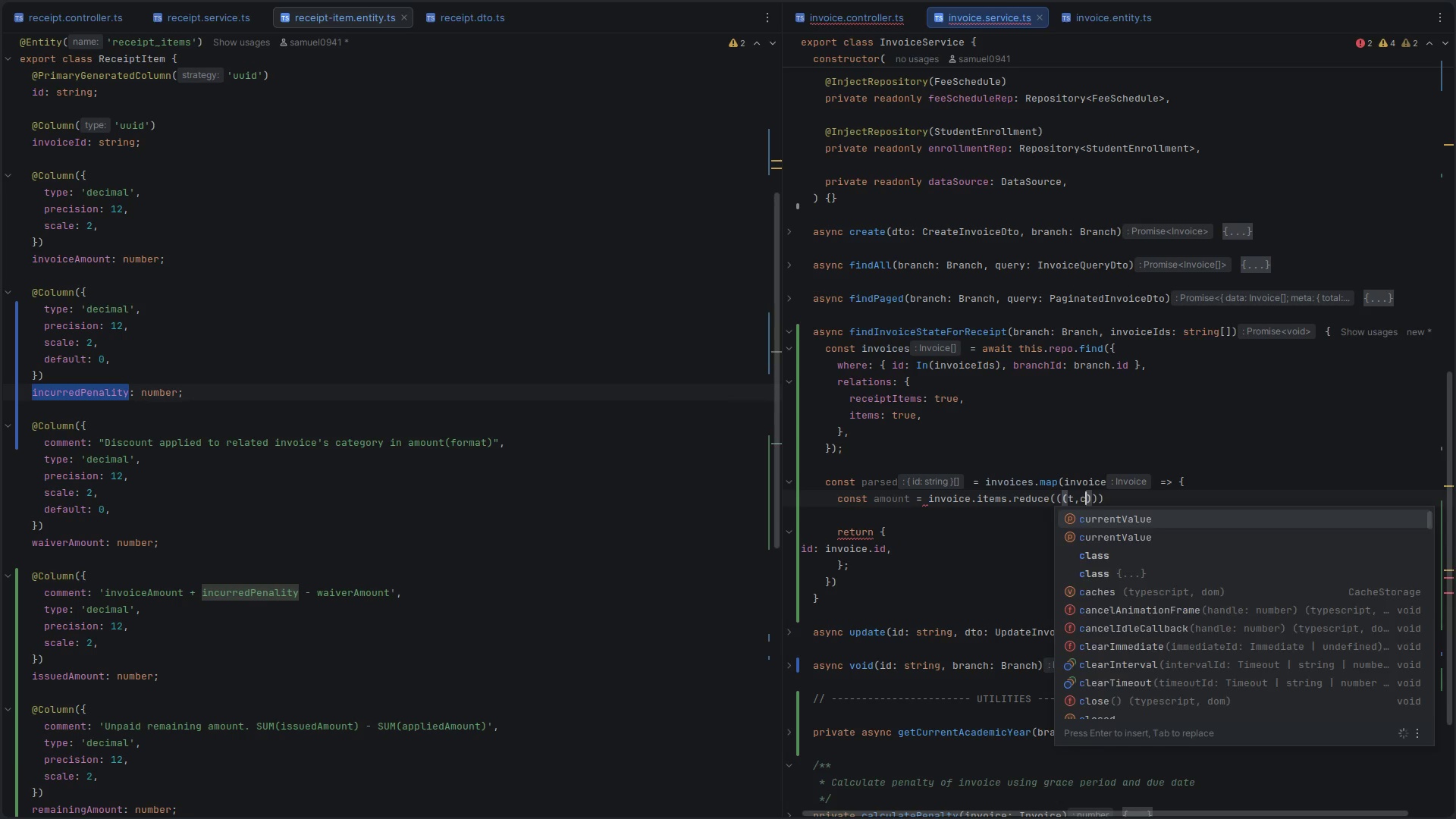 
key(ArrowRight)
 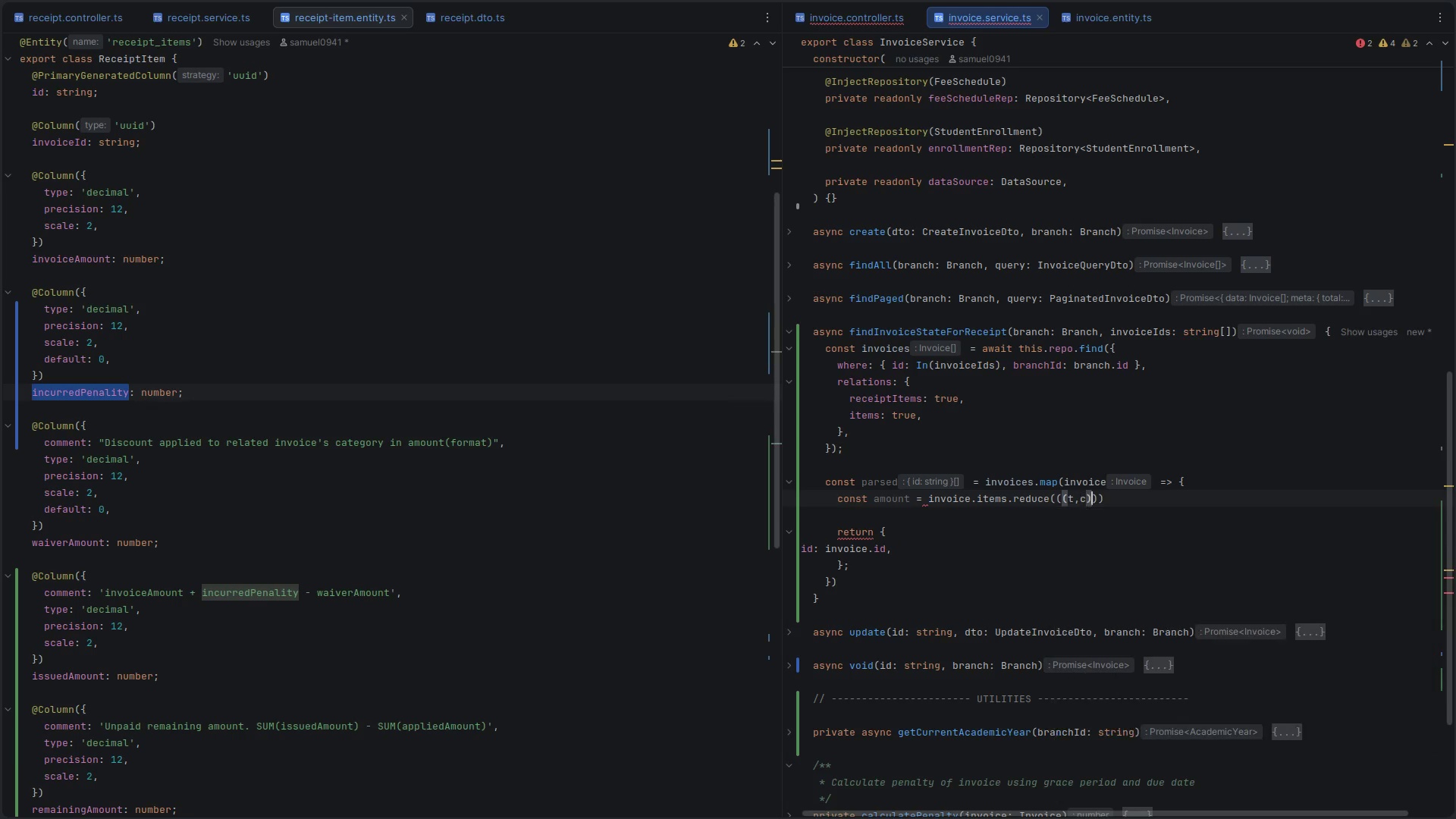 
key(Space)
 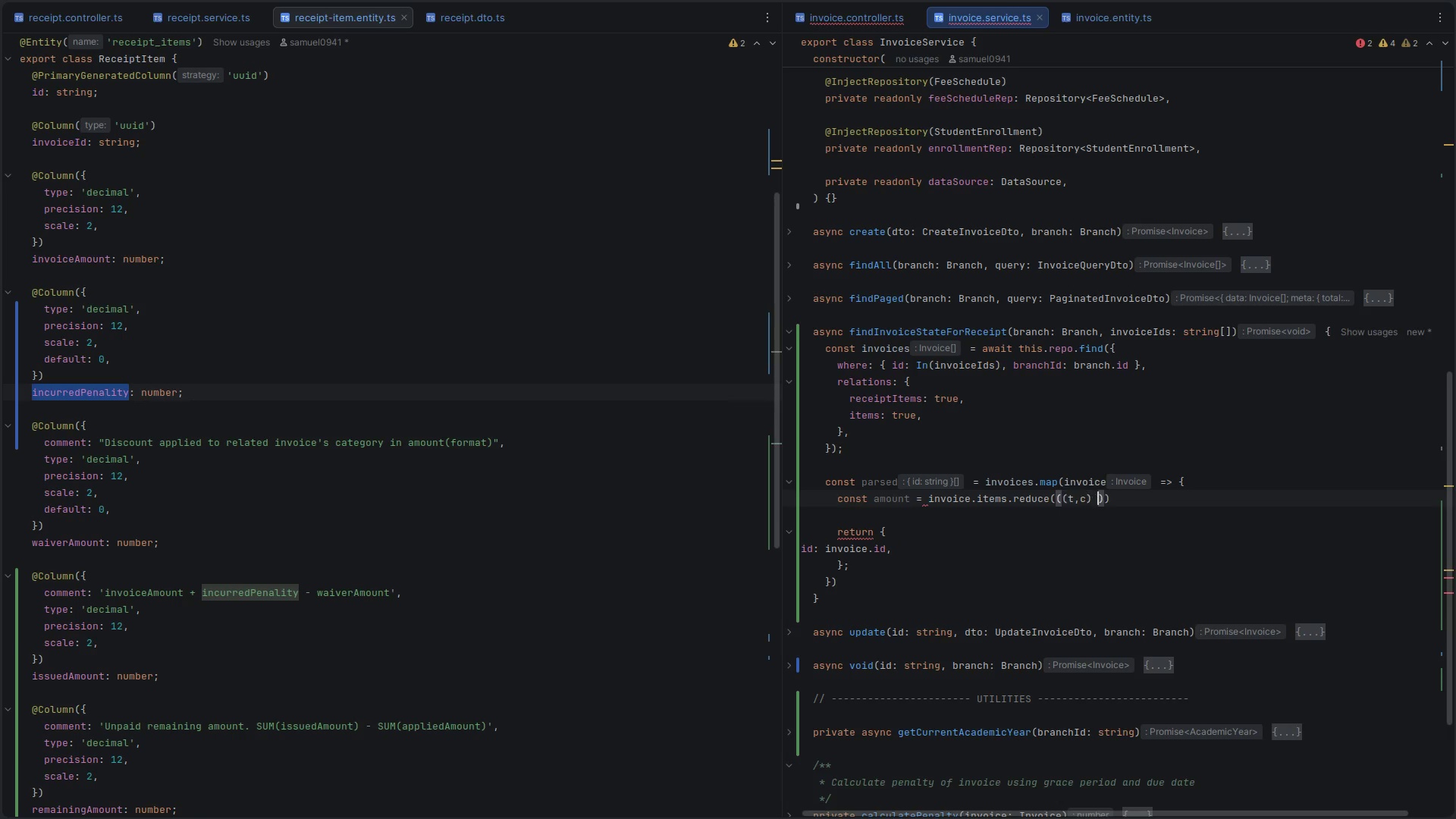 
key(Equal)
 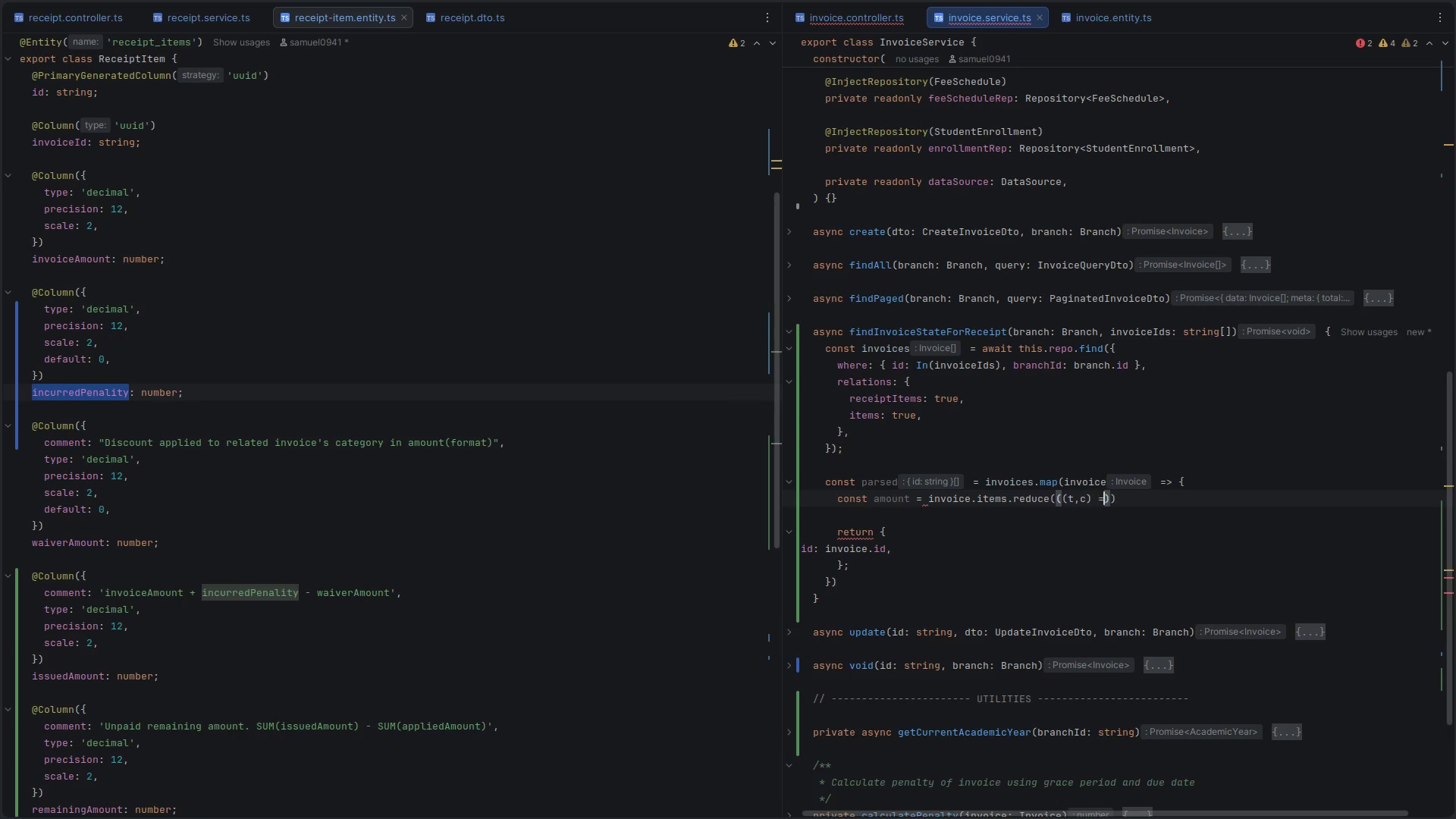 
key(Shift+ShiftLeft)
 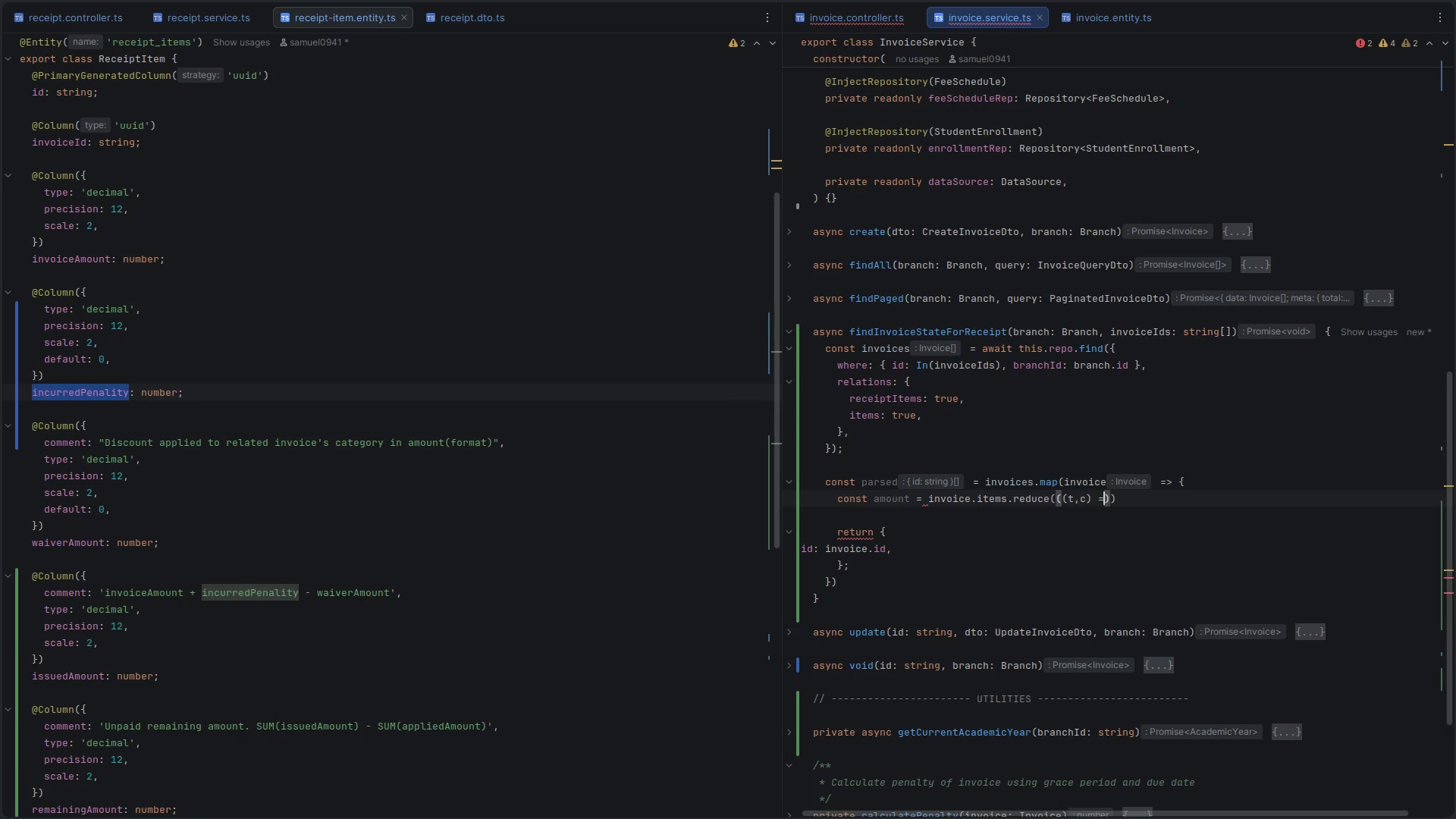 
key(Shift+Period)
 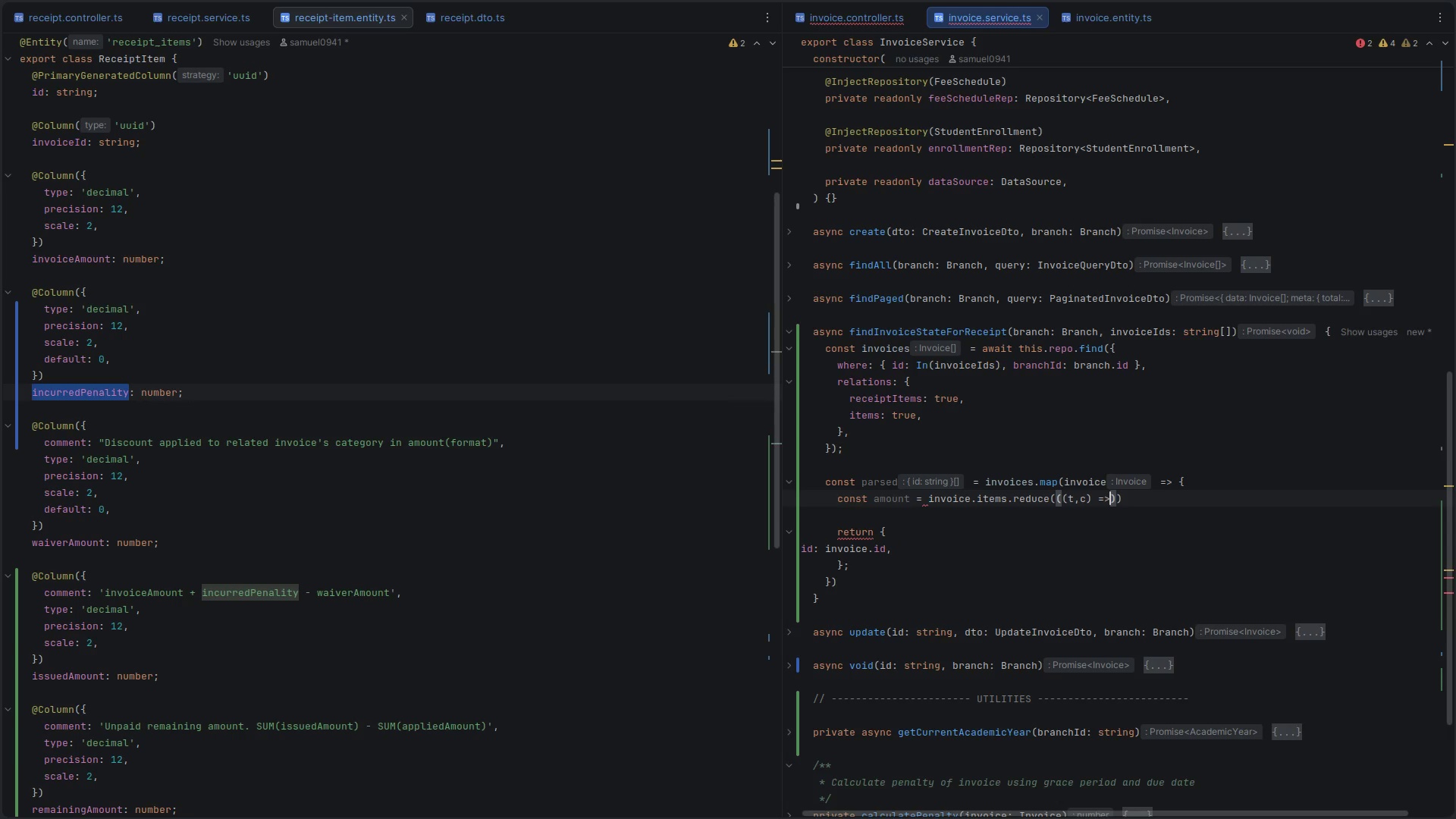 
key(Shift+Space)
 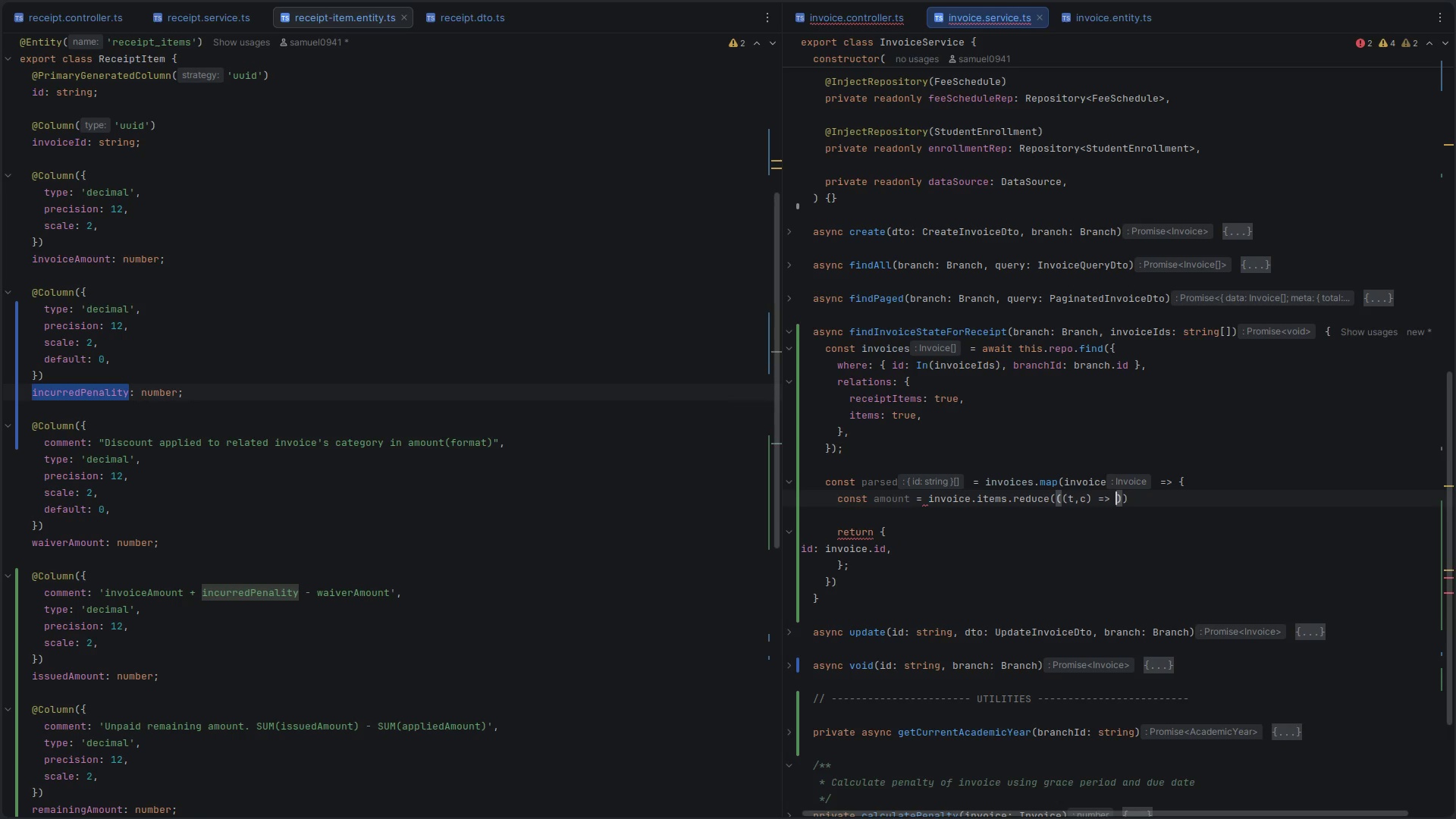 
key(Comma)
 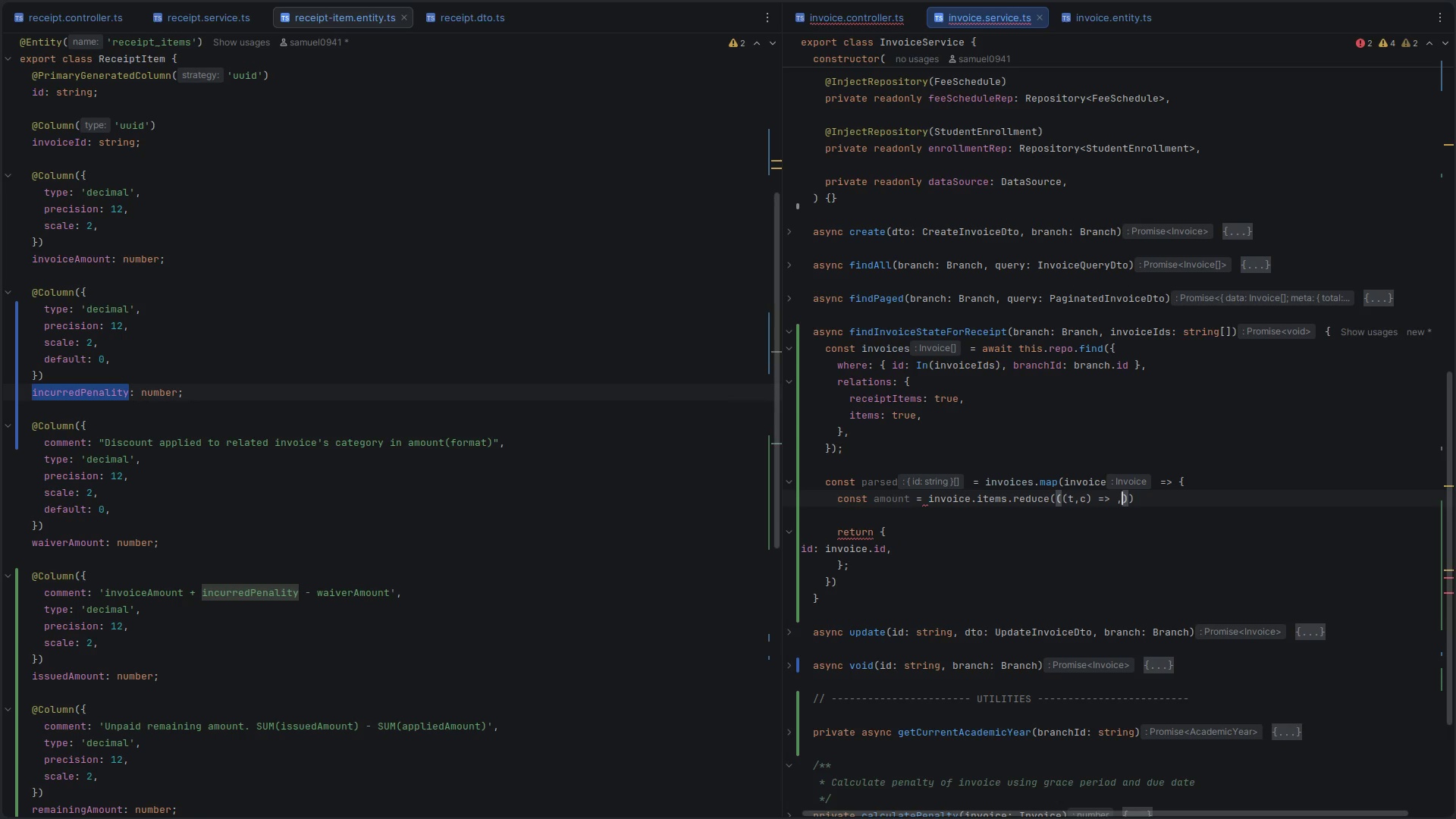 
key(0)
 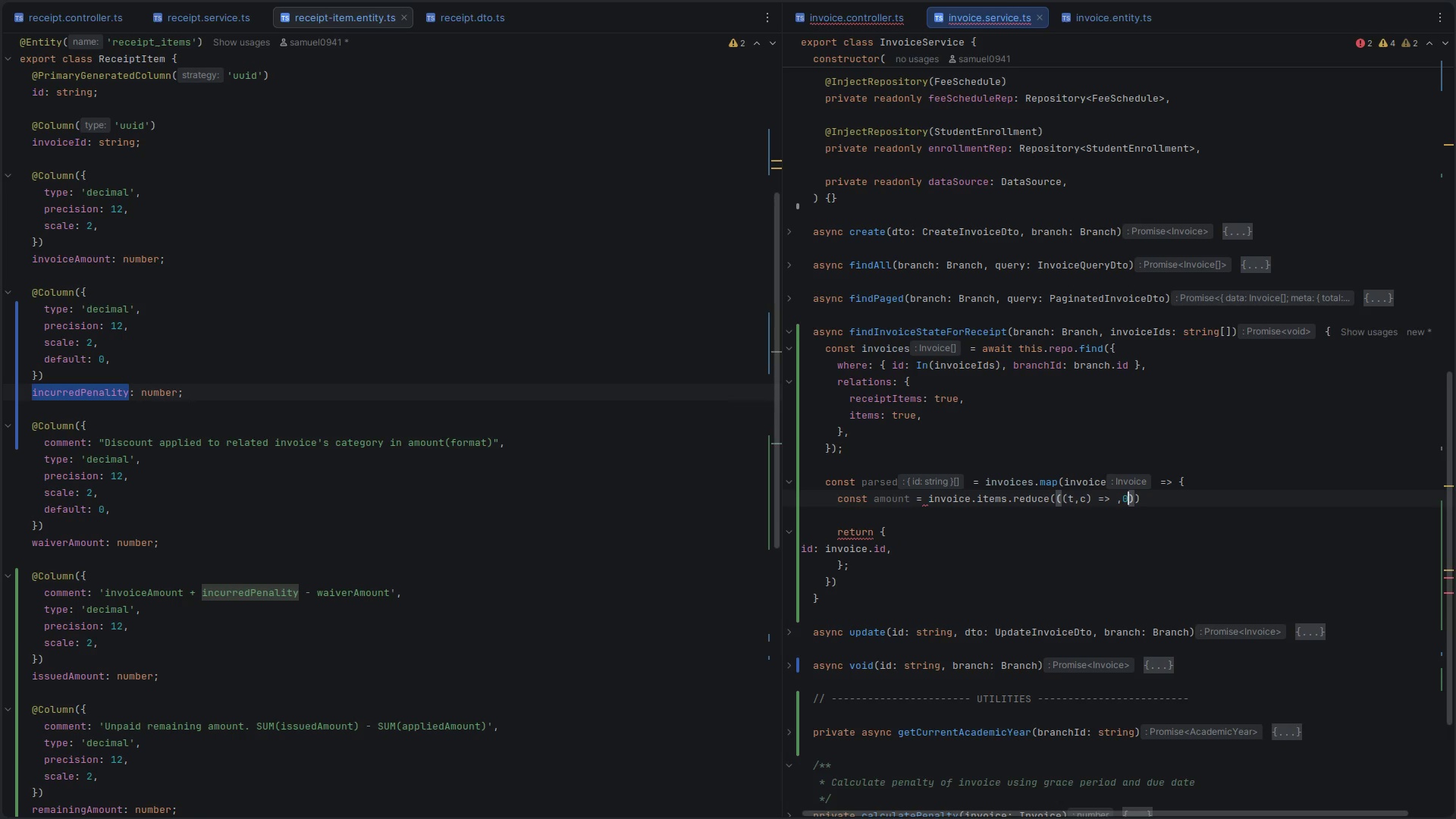 
key(ArrowLeft)
 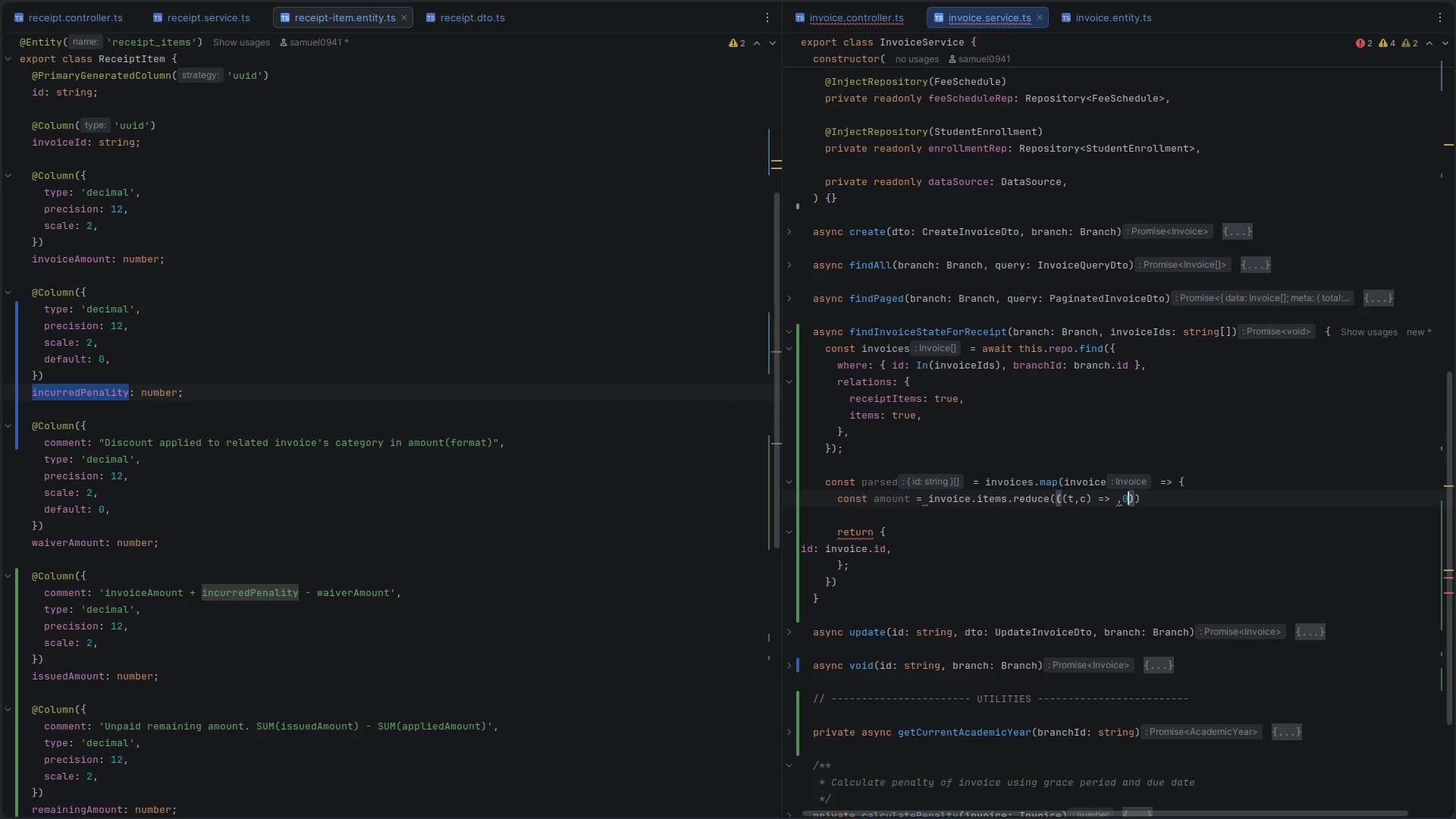 
key(ArrowLeft)
 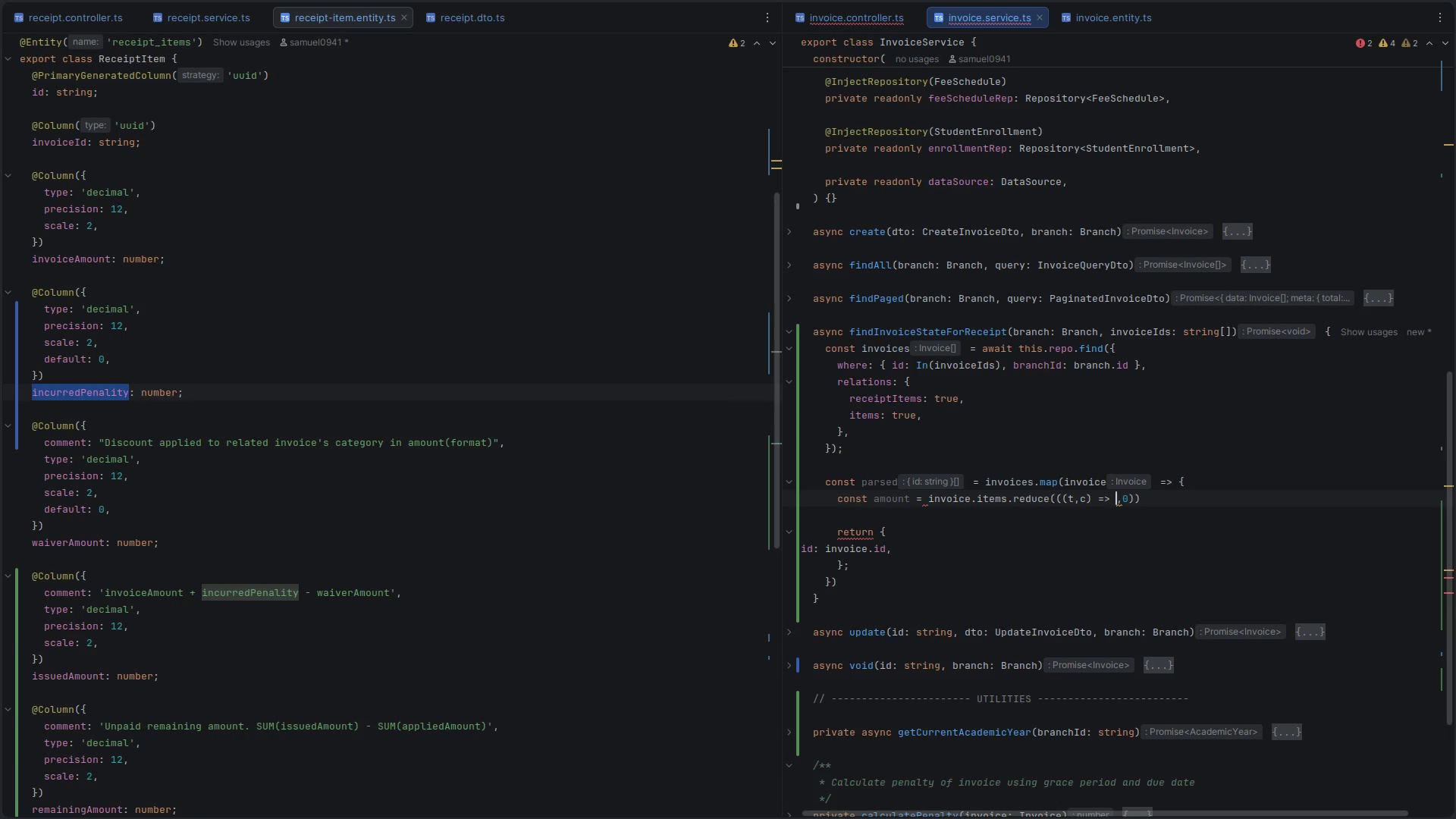 
key(ArrowLeft)
 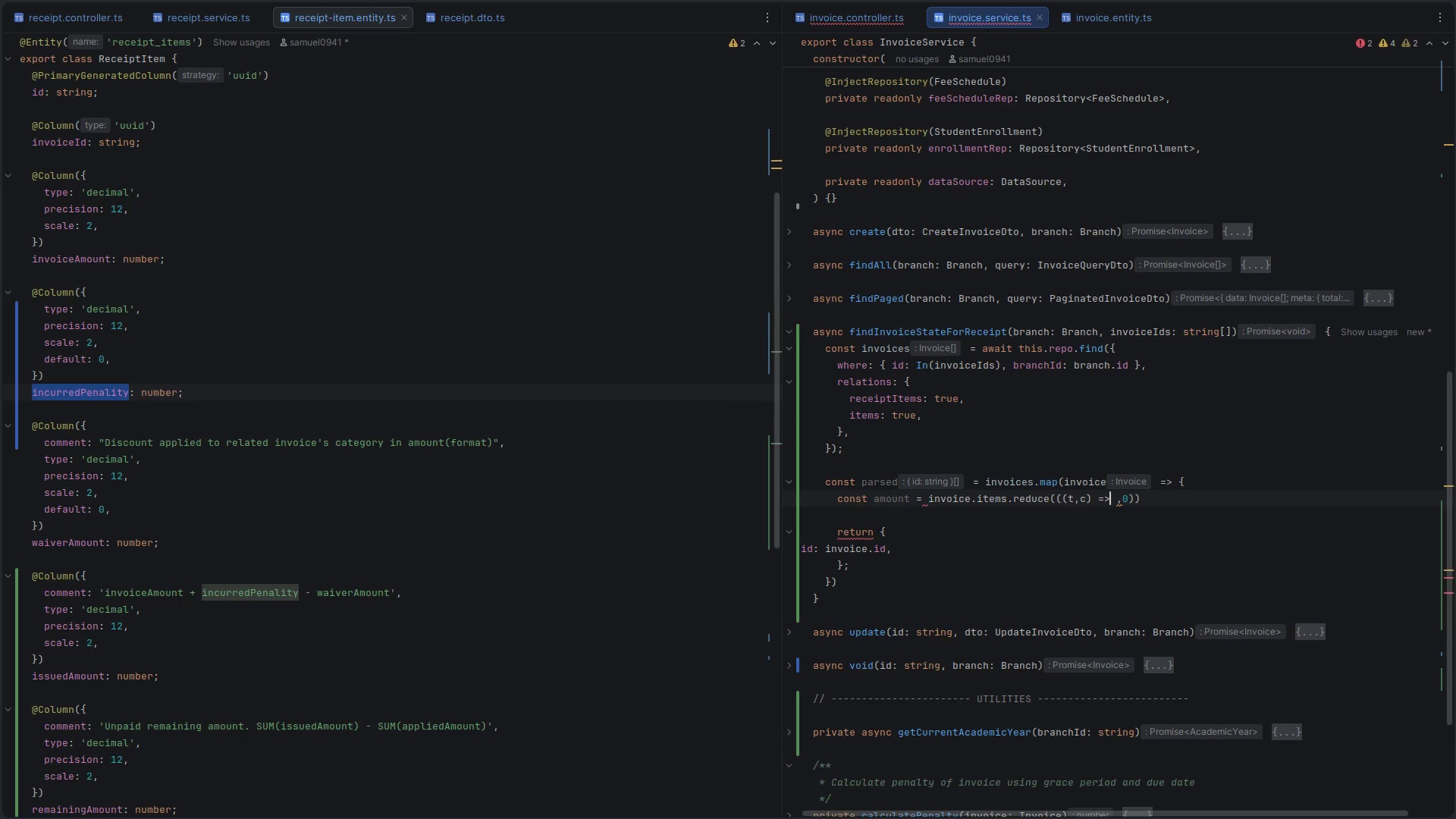 
key(Space)
 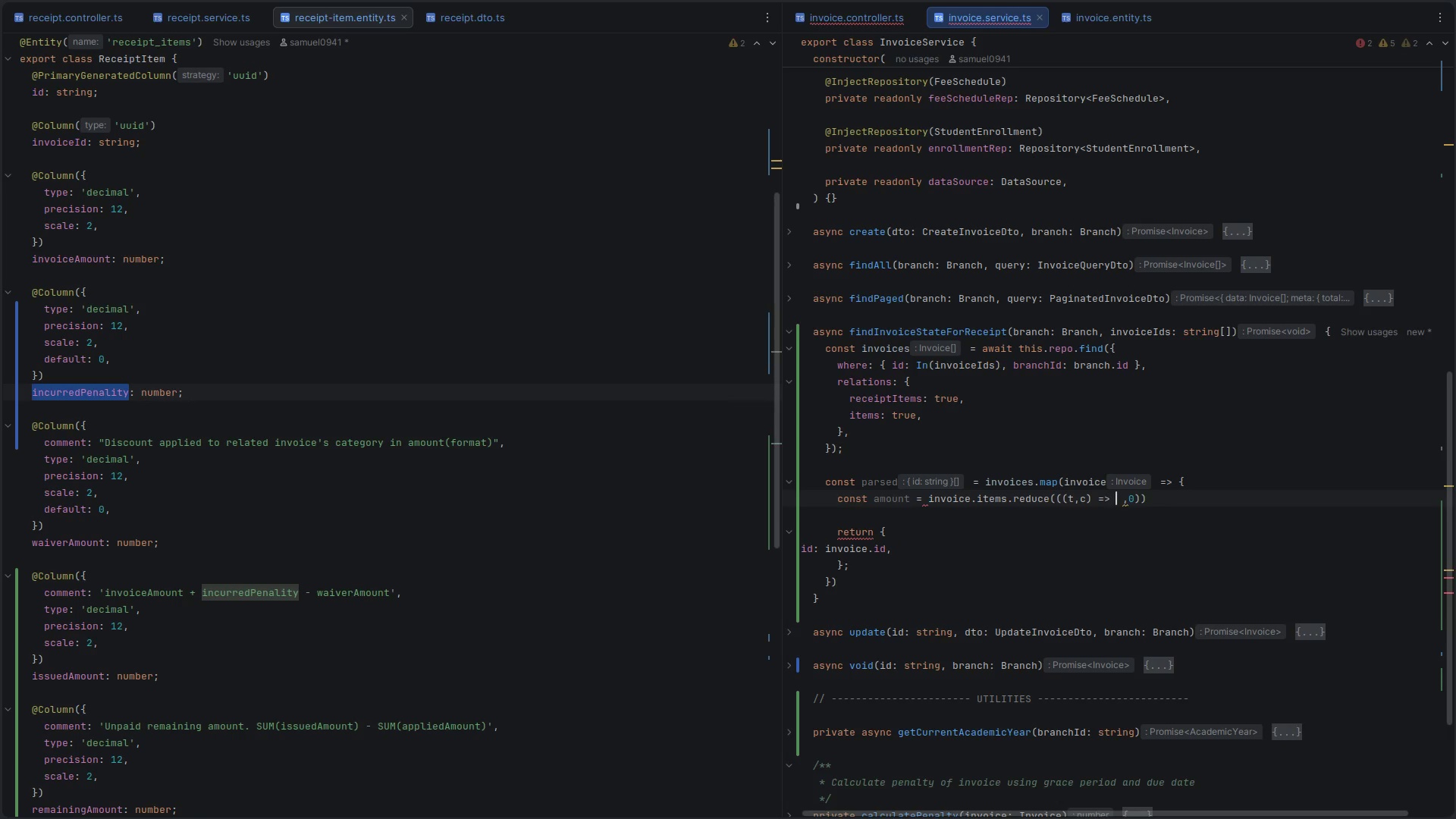 
key(T)
 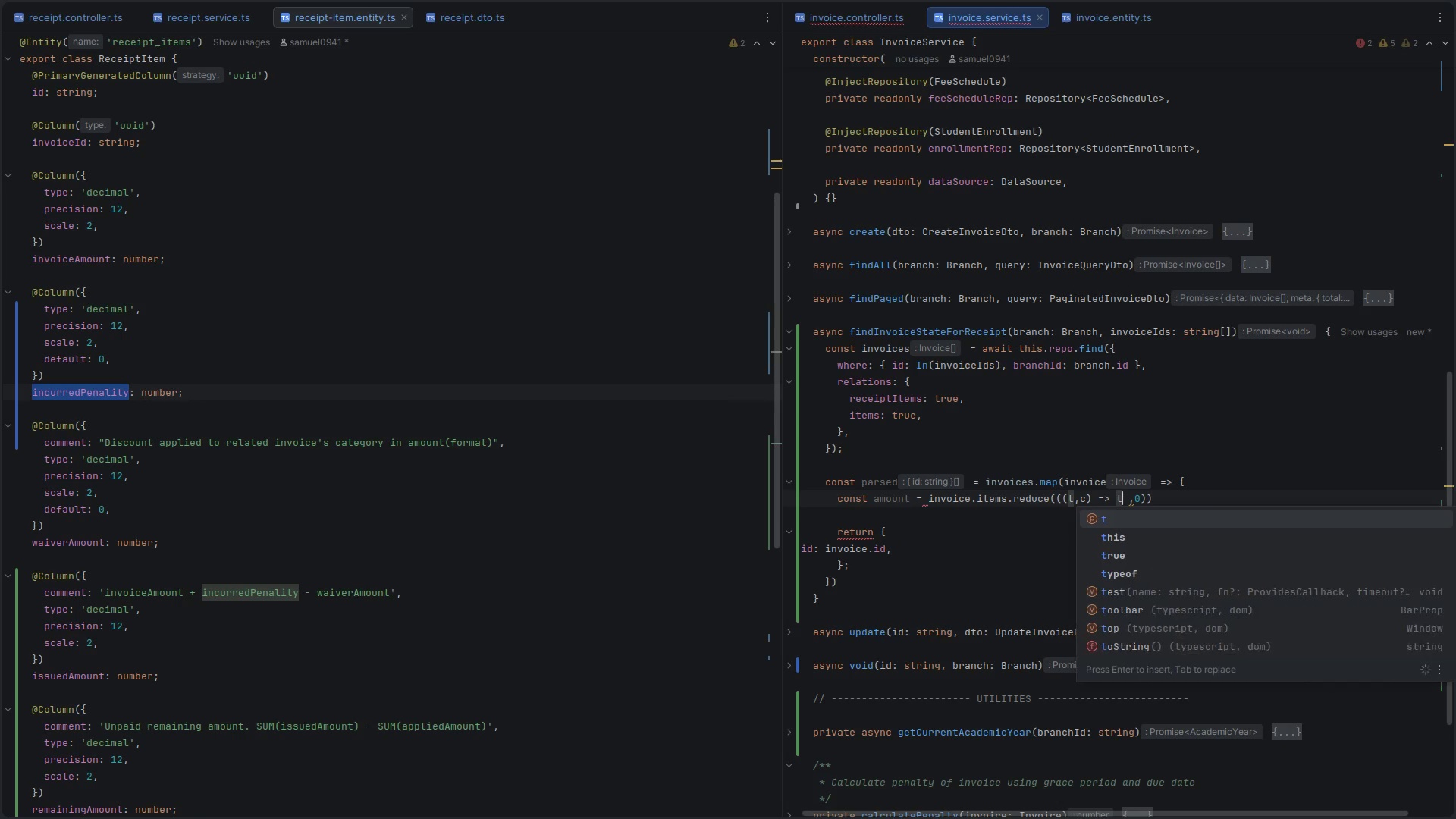 
key(Shift+Equal)
 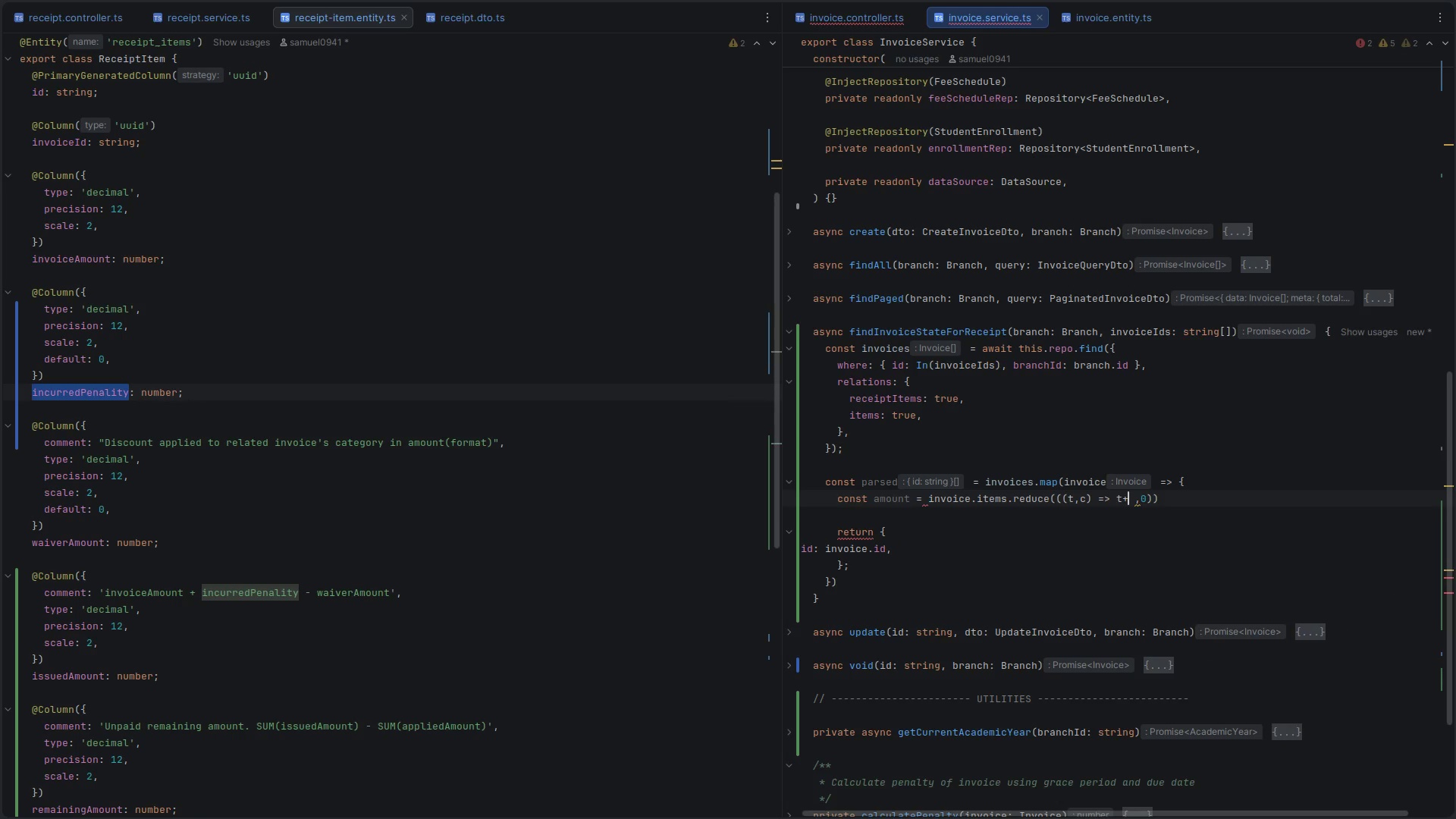 
key(C)
 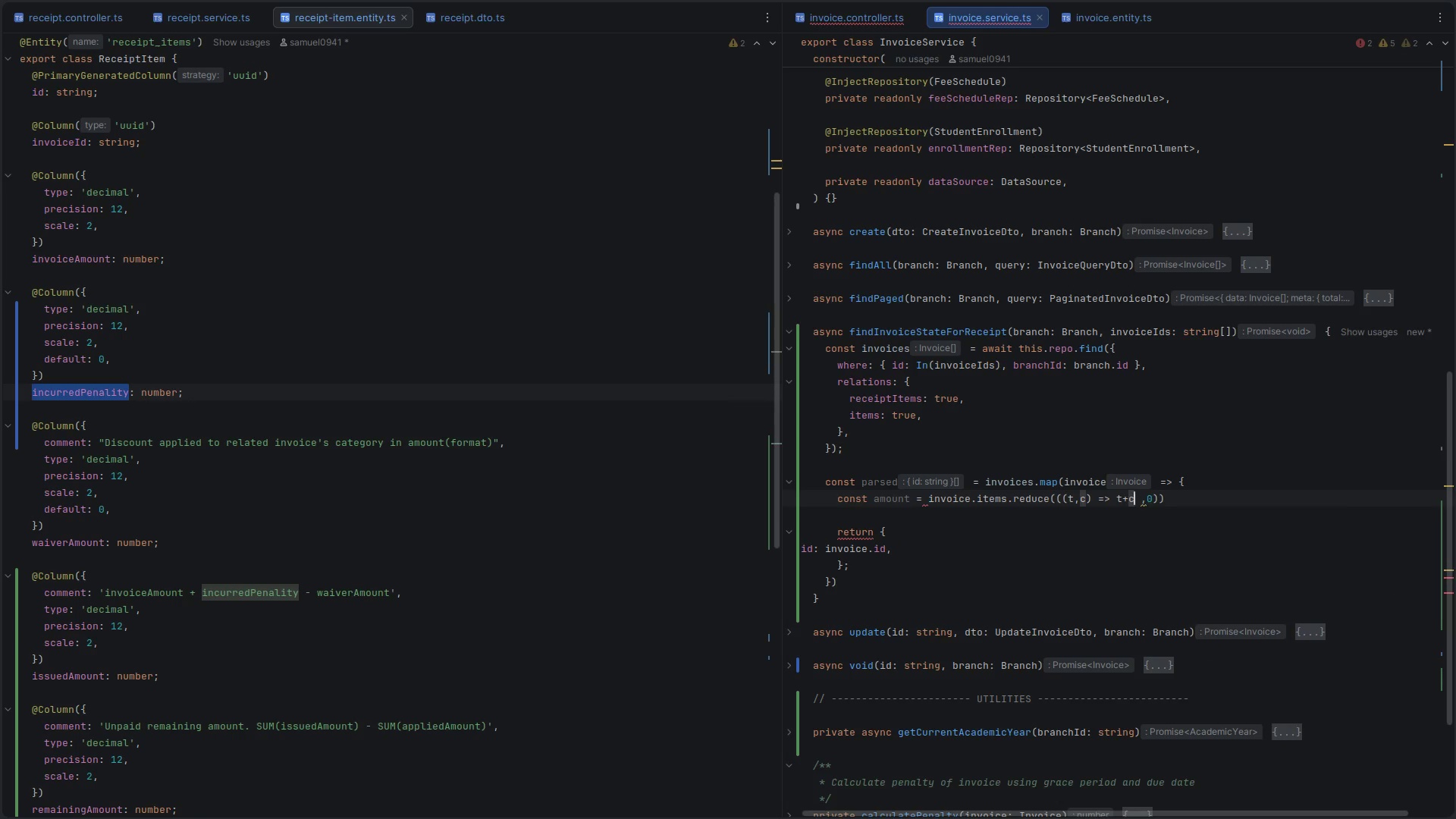 
key(Period)
 